 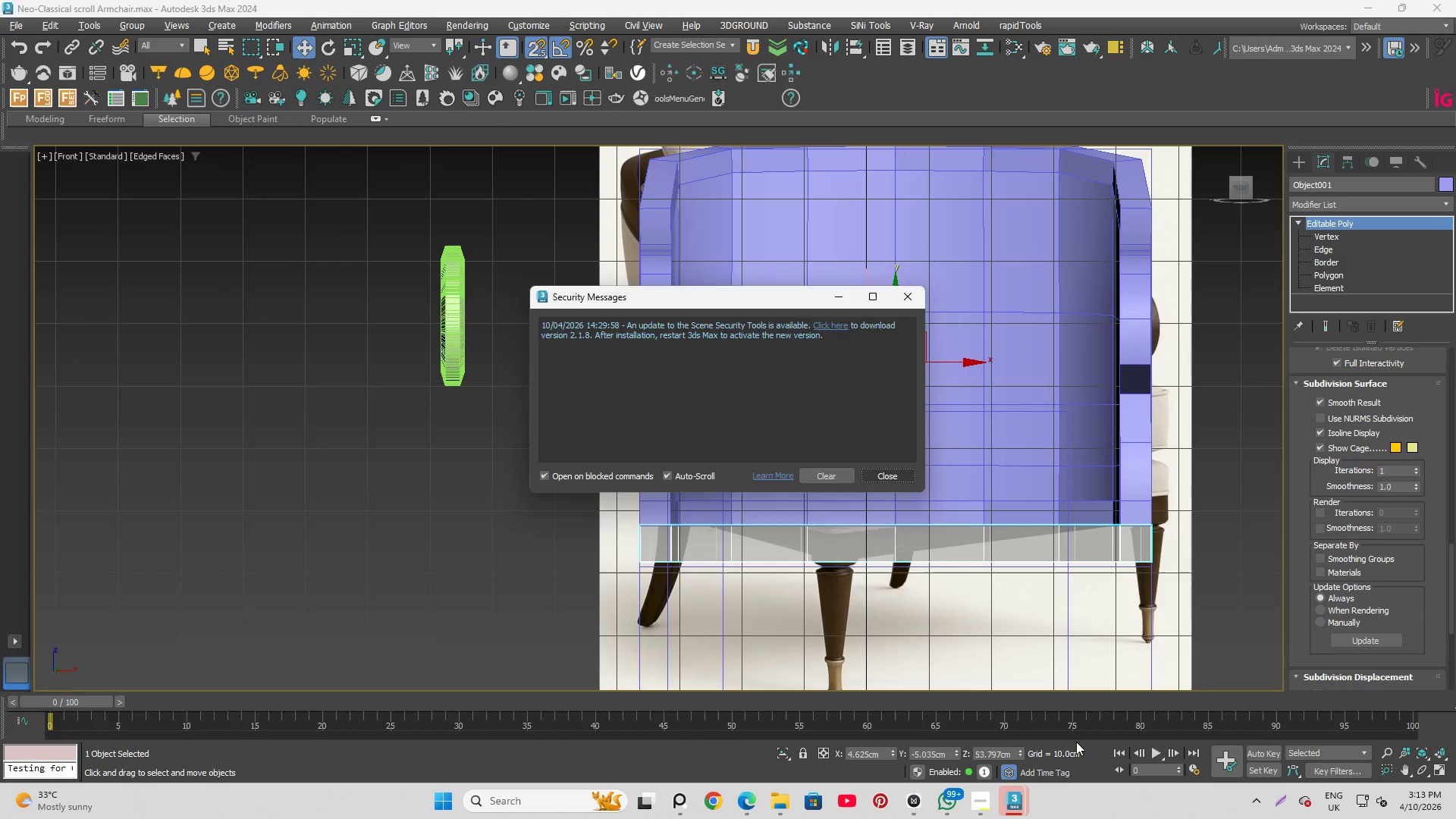 
key(Control+S)
 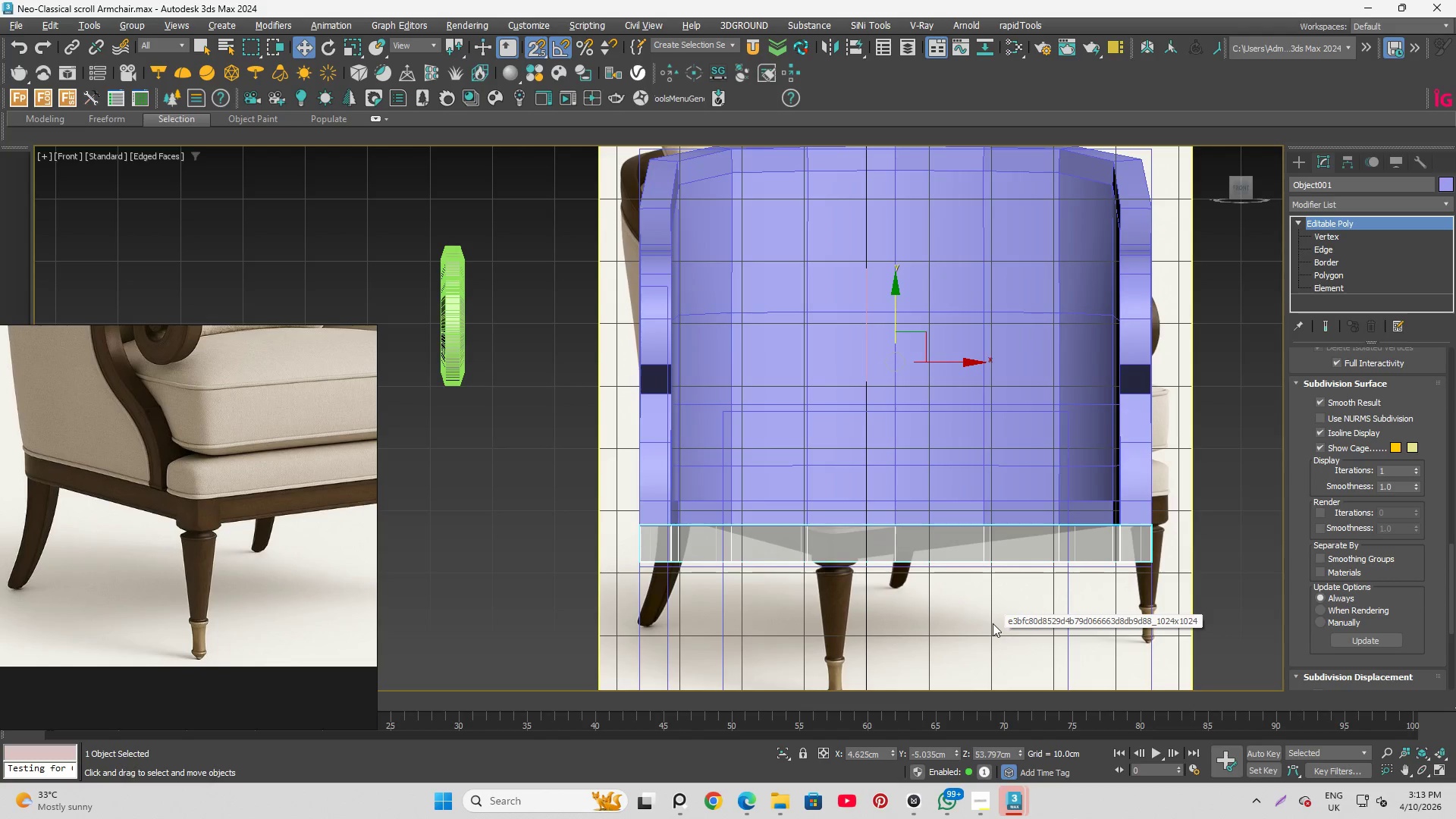 
wait(6.19)
 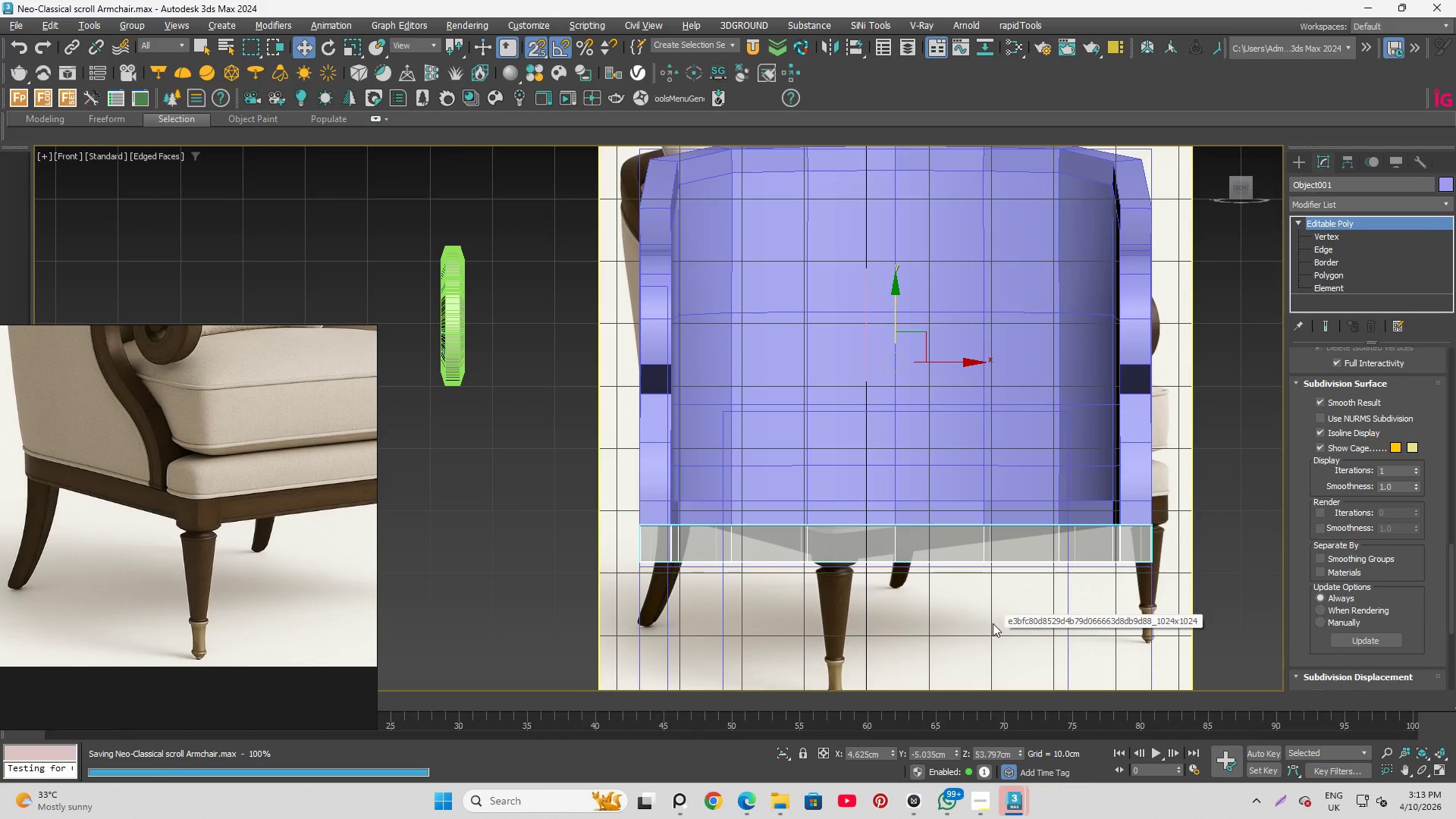 
scroll: coordinate [438, 438], scroll_direction: down, amount: 1.0
 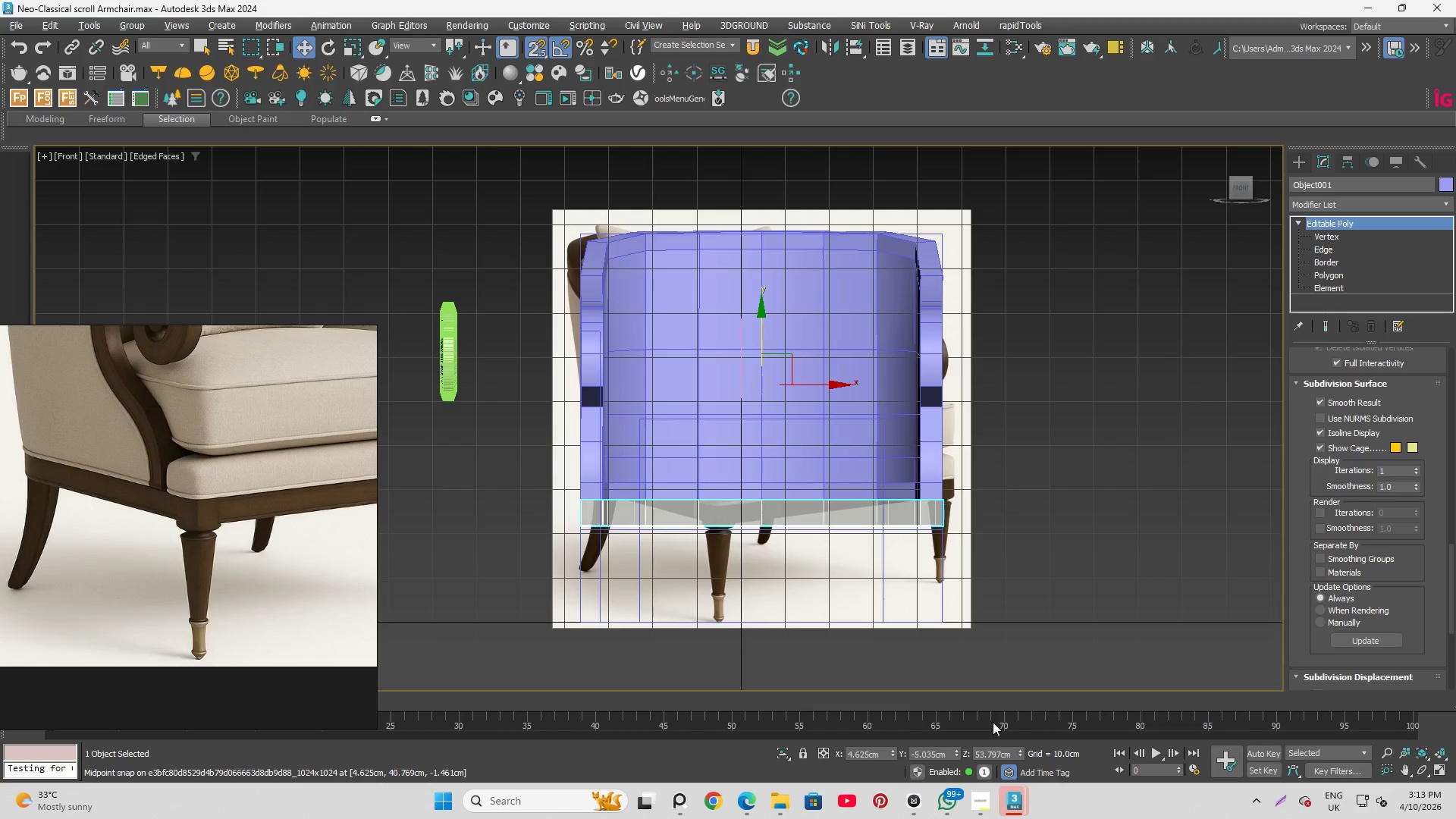 
wait(10.55)
 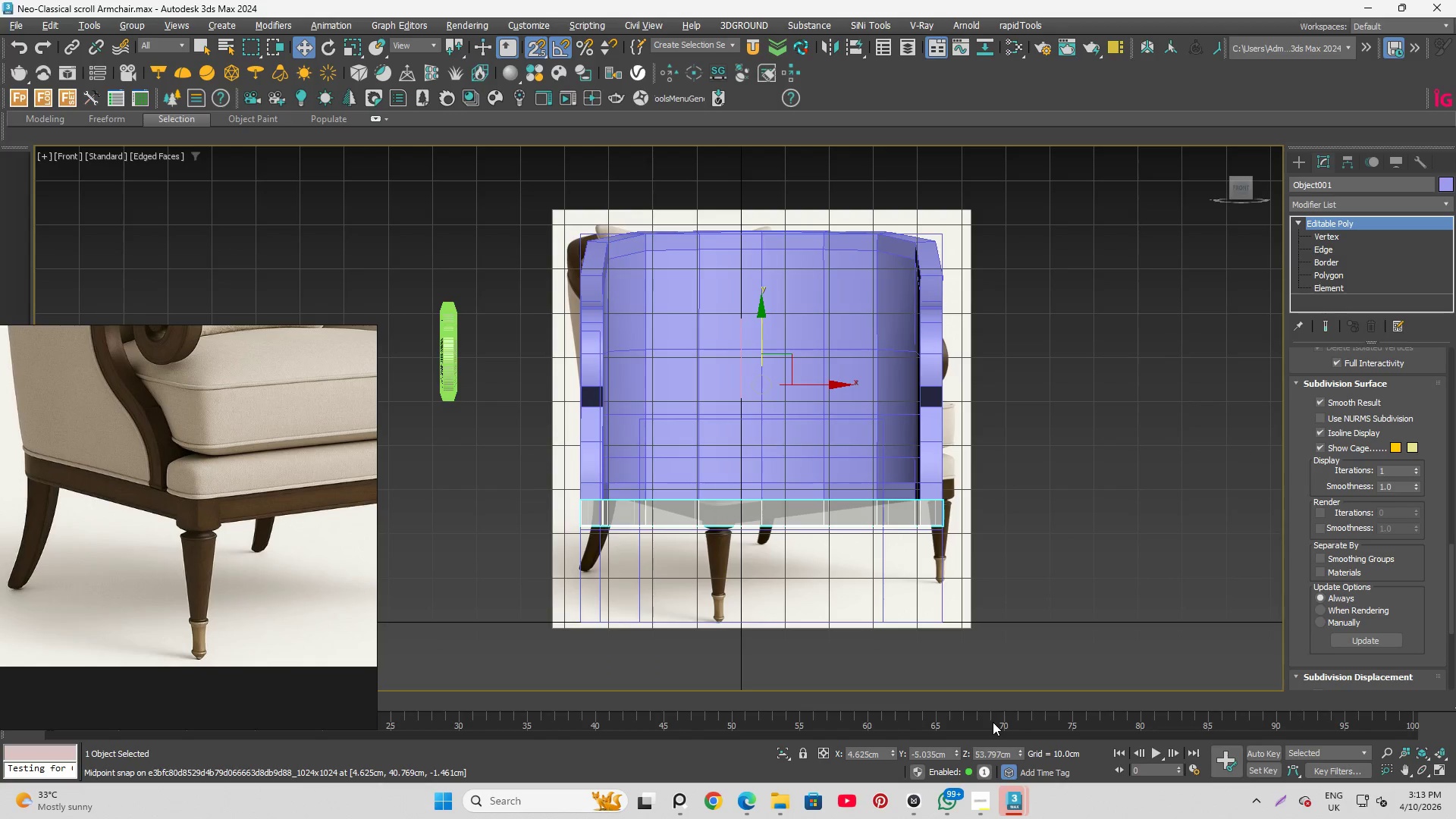 
scroll: coordinate [748, 523], scroll_direction: up, amount: 4.0
 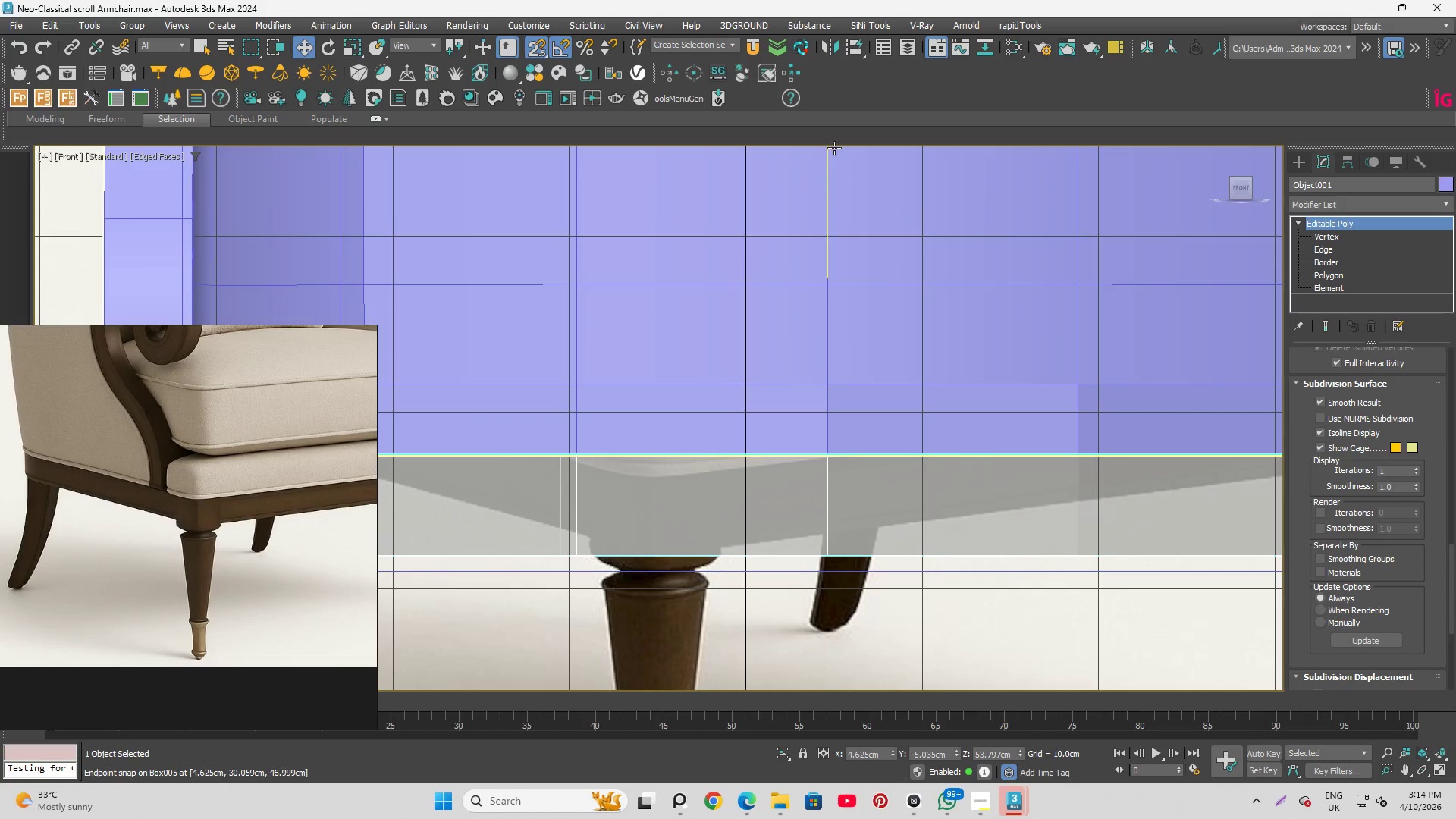 
scroll: coordinate [714, 371], scroll_direction: down, amount: 2.0
 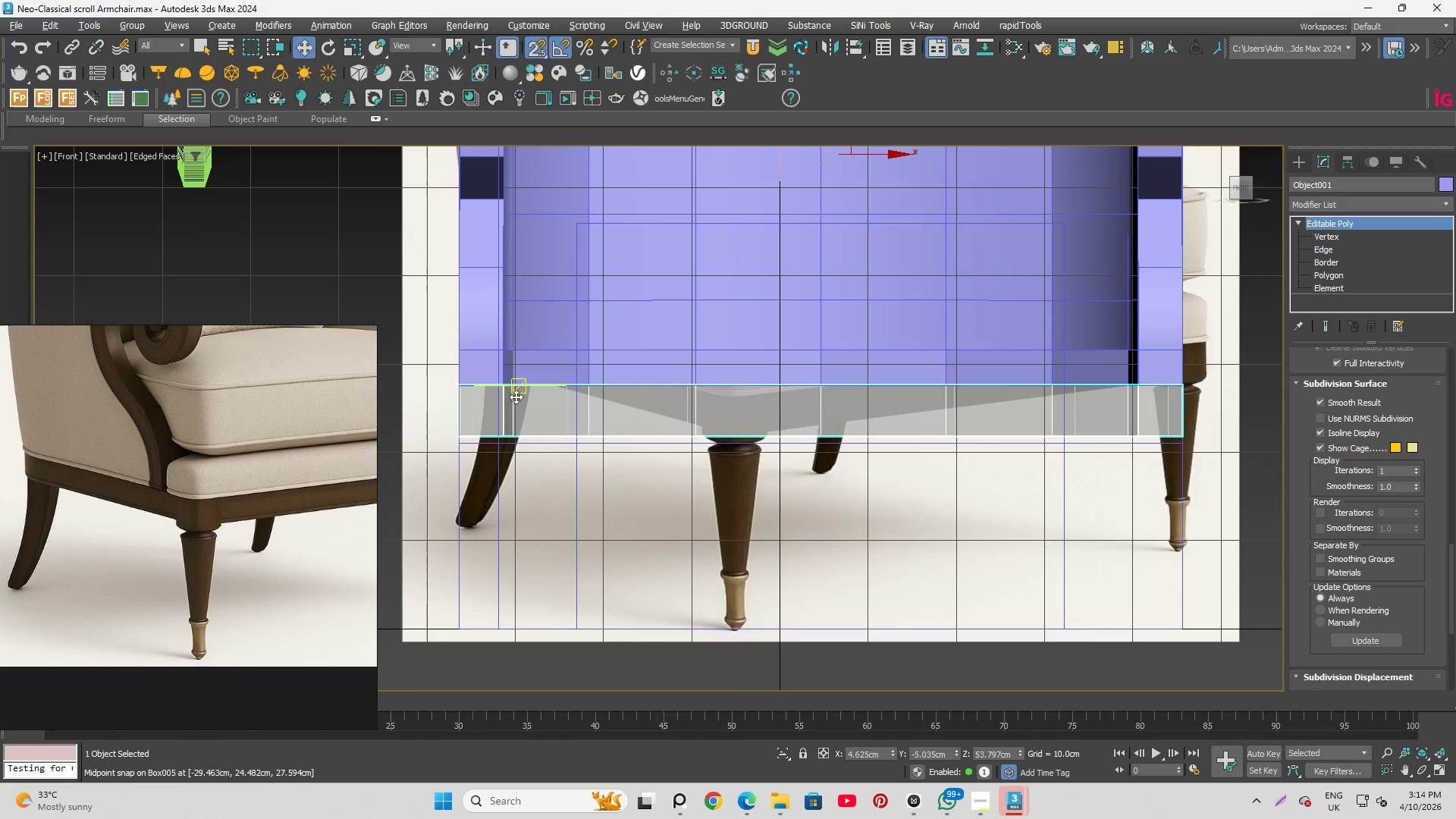 
scroll: coordinate [482, 386], scroll_direction: up, amount: 6.0
 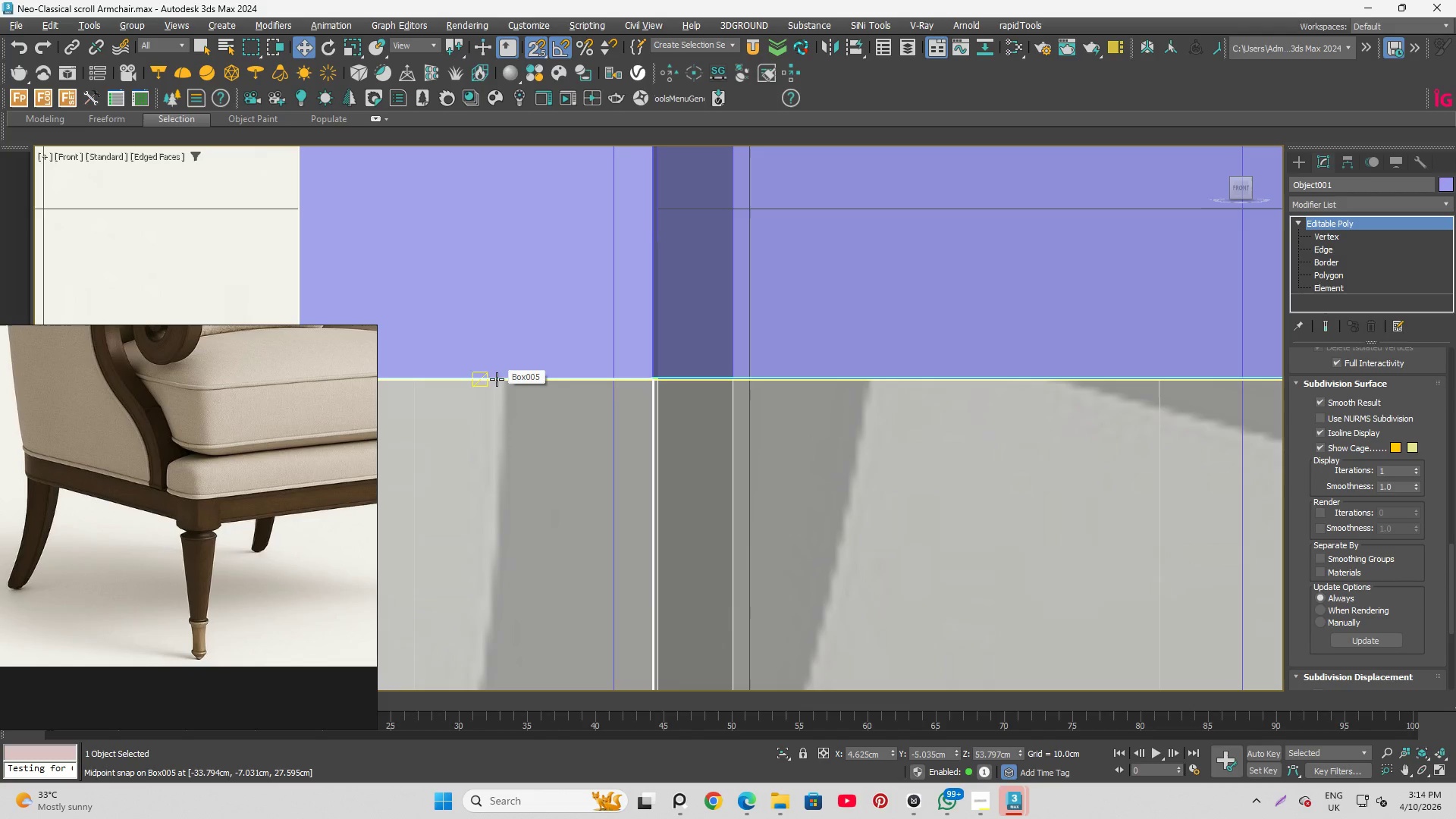 
left_click([436, 306])
 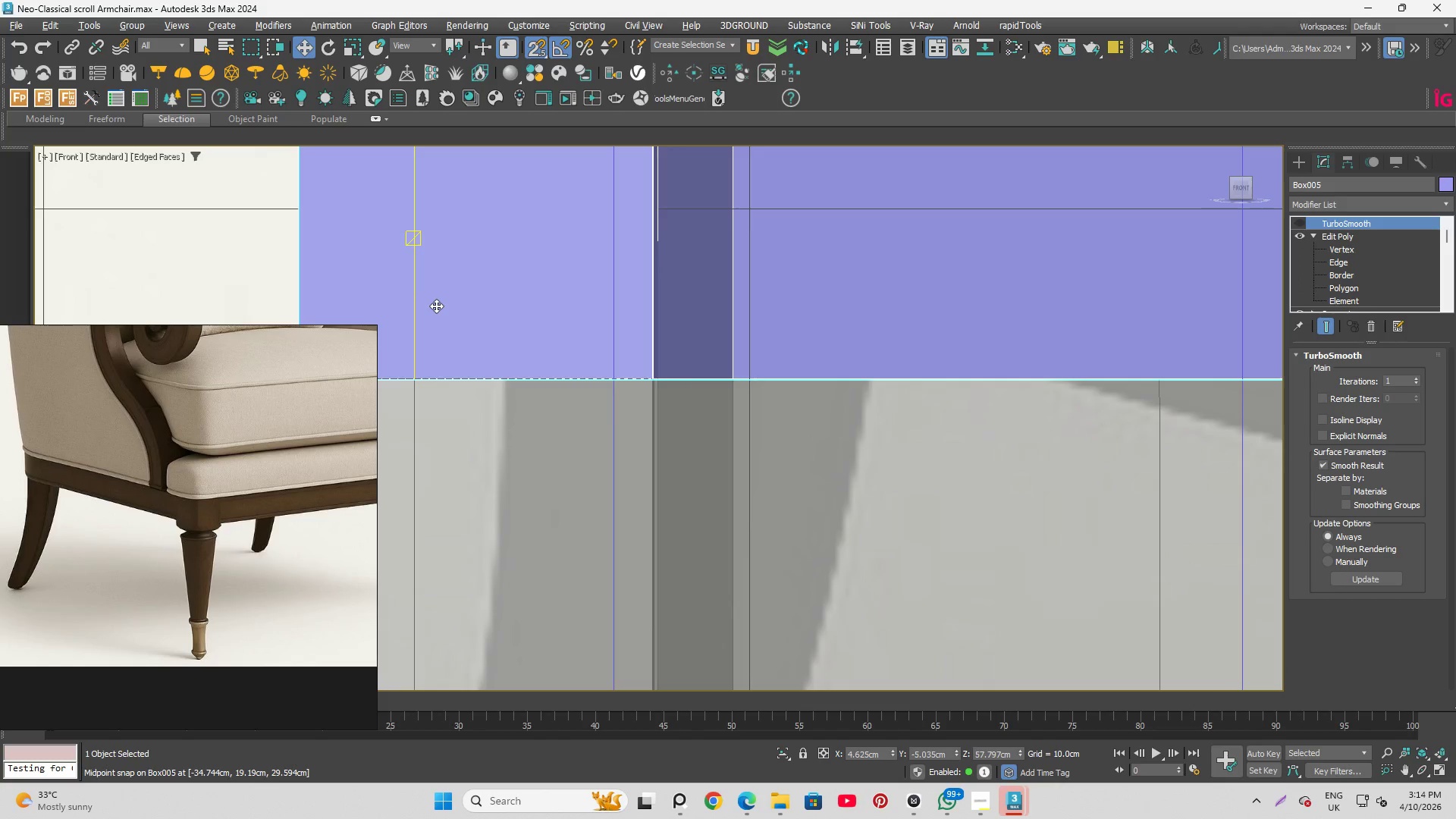 
left_click([436, 306])
 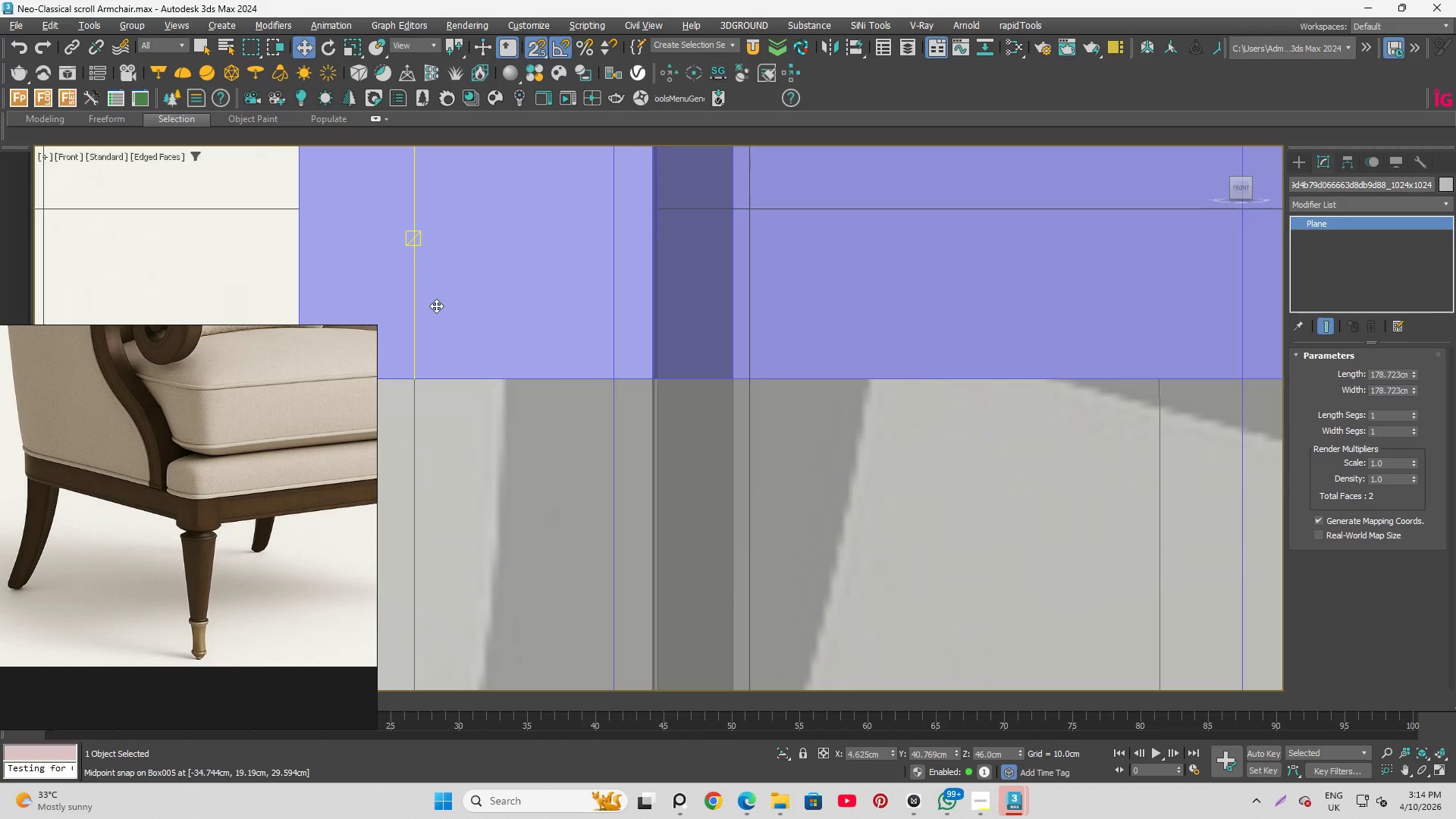 
left_click([436, 306])
 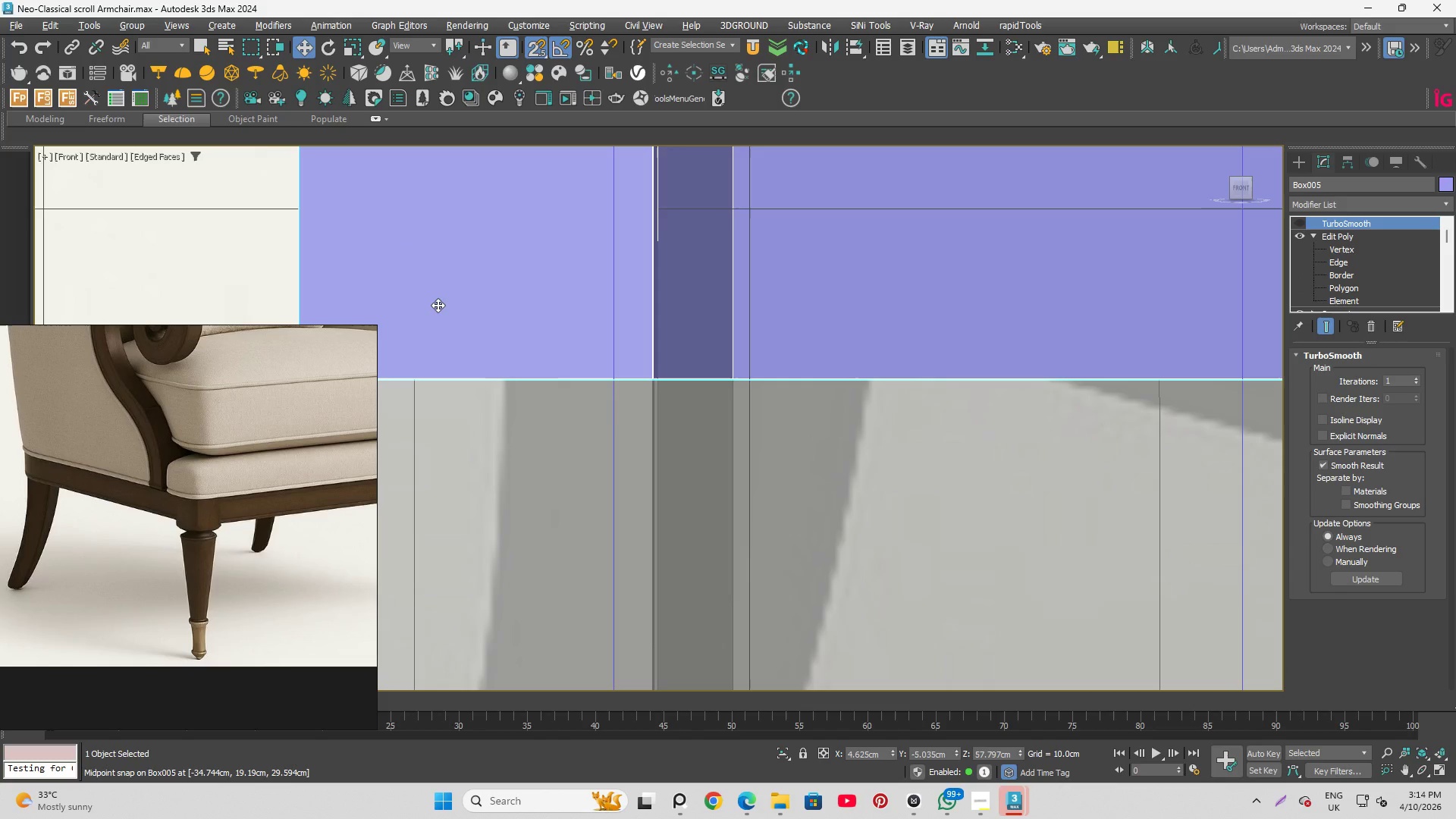 
scroll: coordinate [716, 387], scroll_direction: down, amount: 9.0
 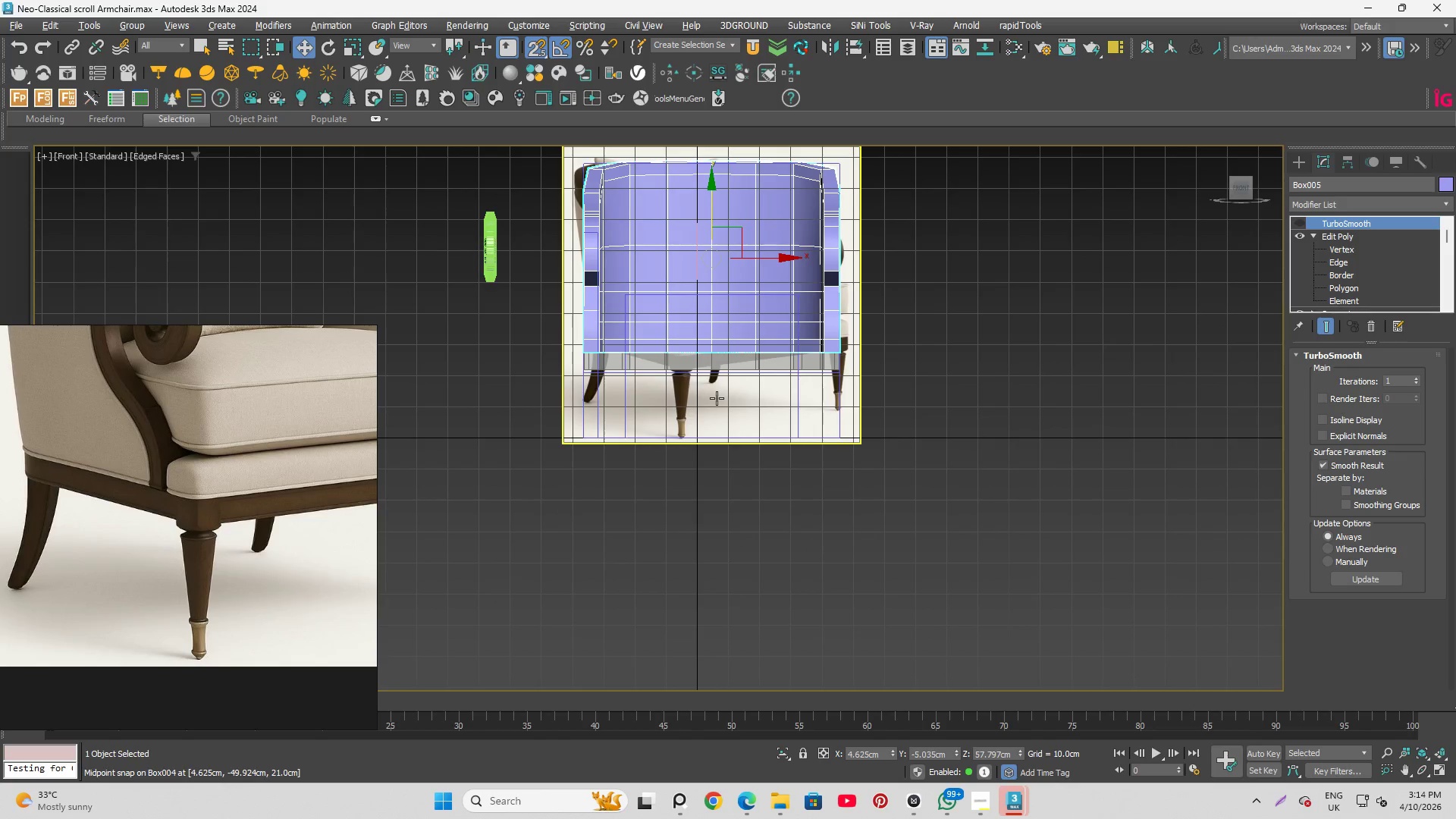 
scroll: coordinate [592, 372], scroll_direction: up, amount: 5.0
 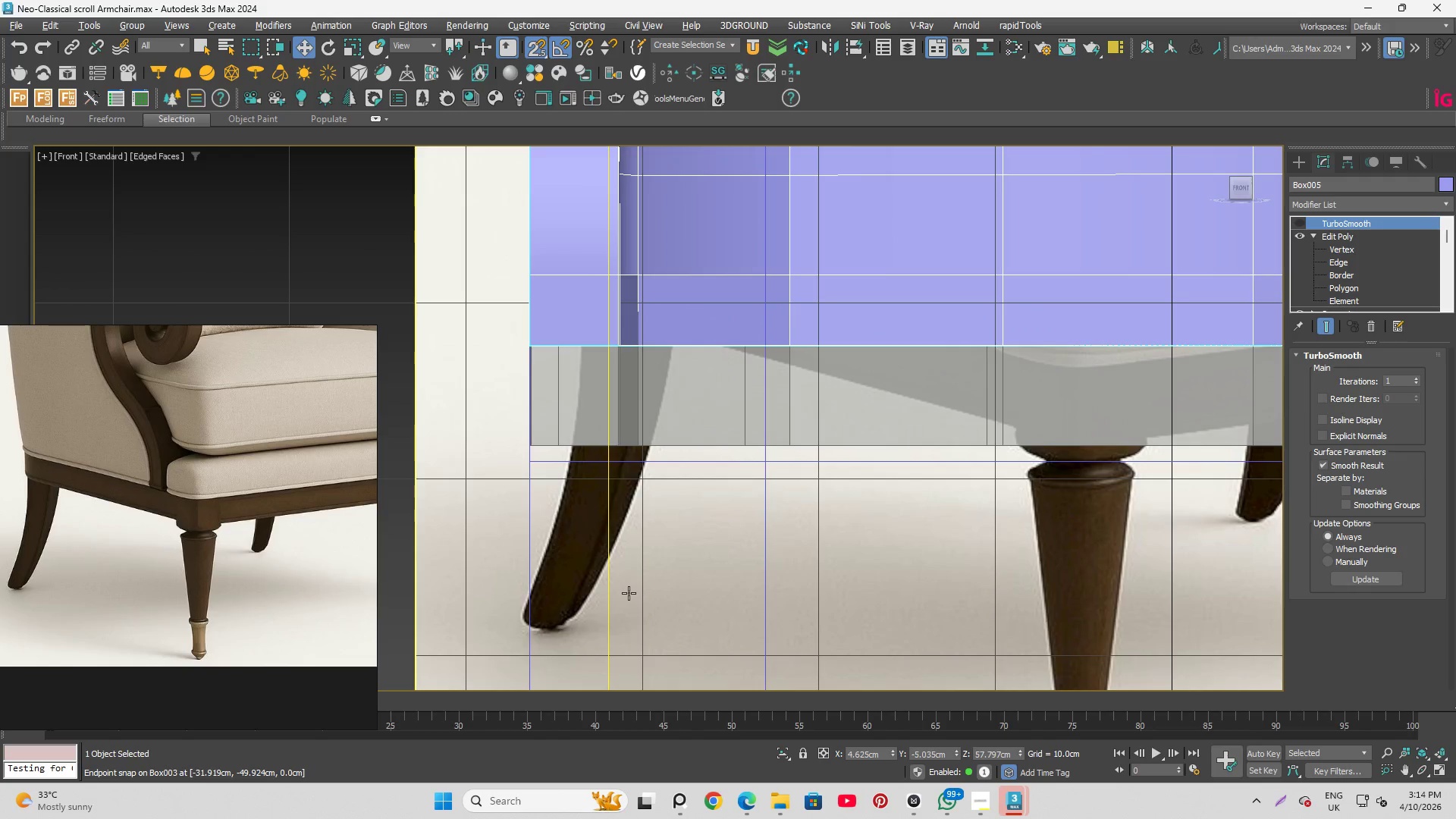 
scroll: coordinate [766, 448], scroll_direction: down, amount: 5.0
 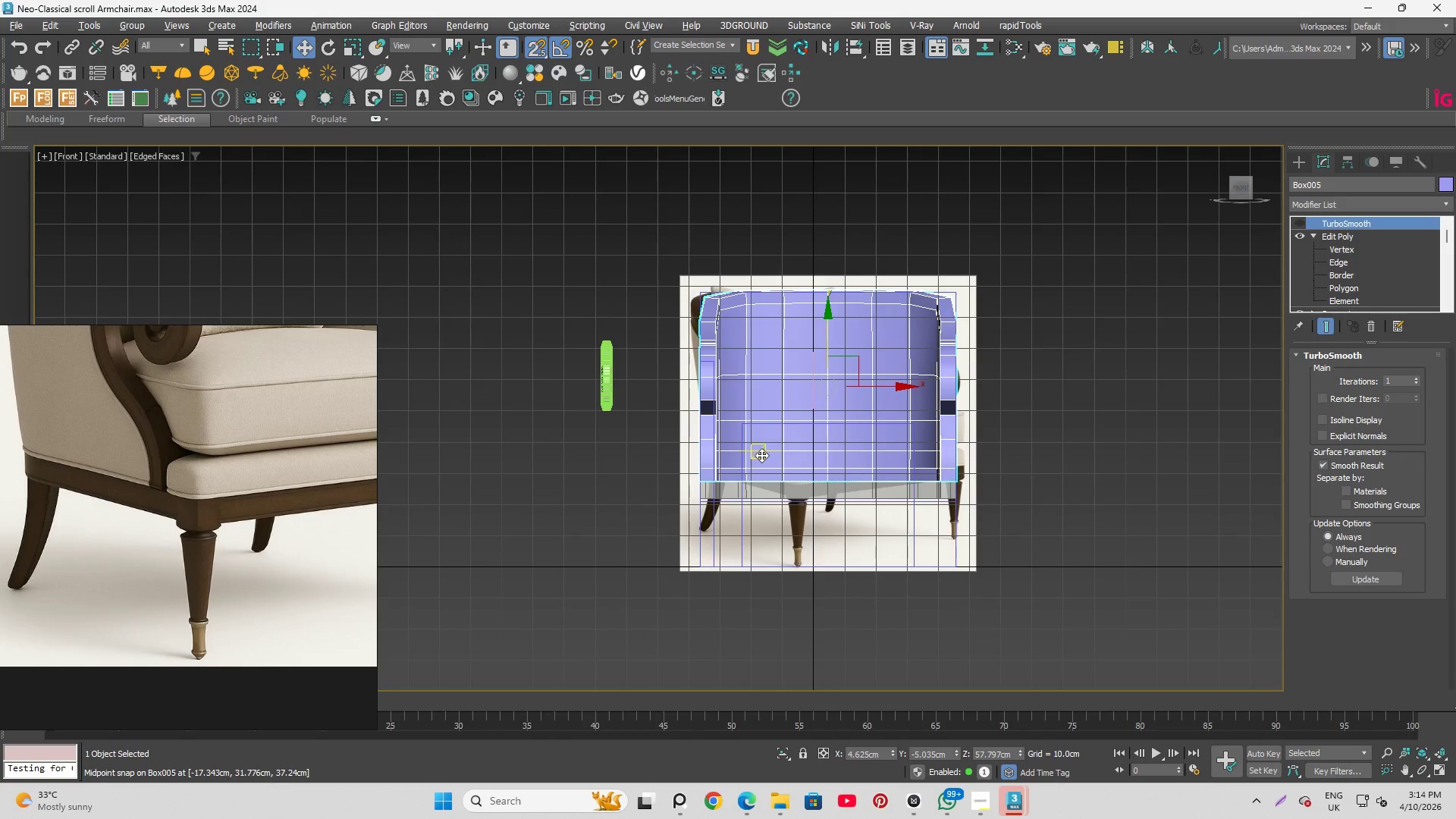 
scroll: coordinate [759, 450], scroll_direction: up, amount: 4.0
 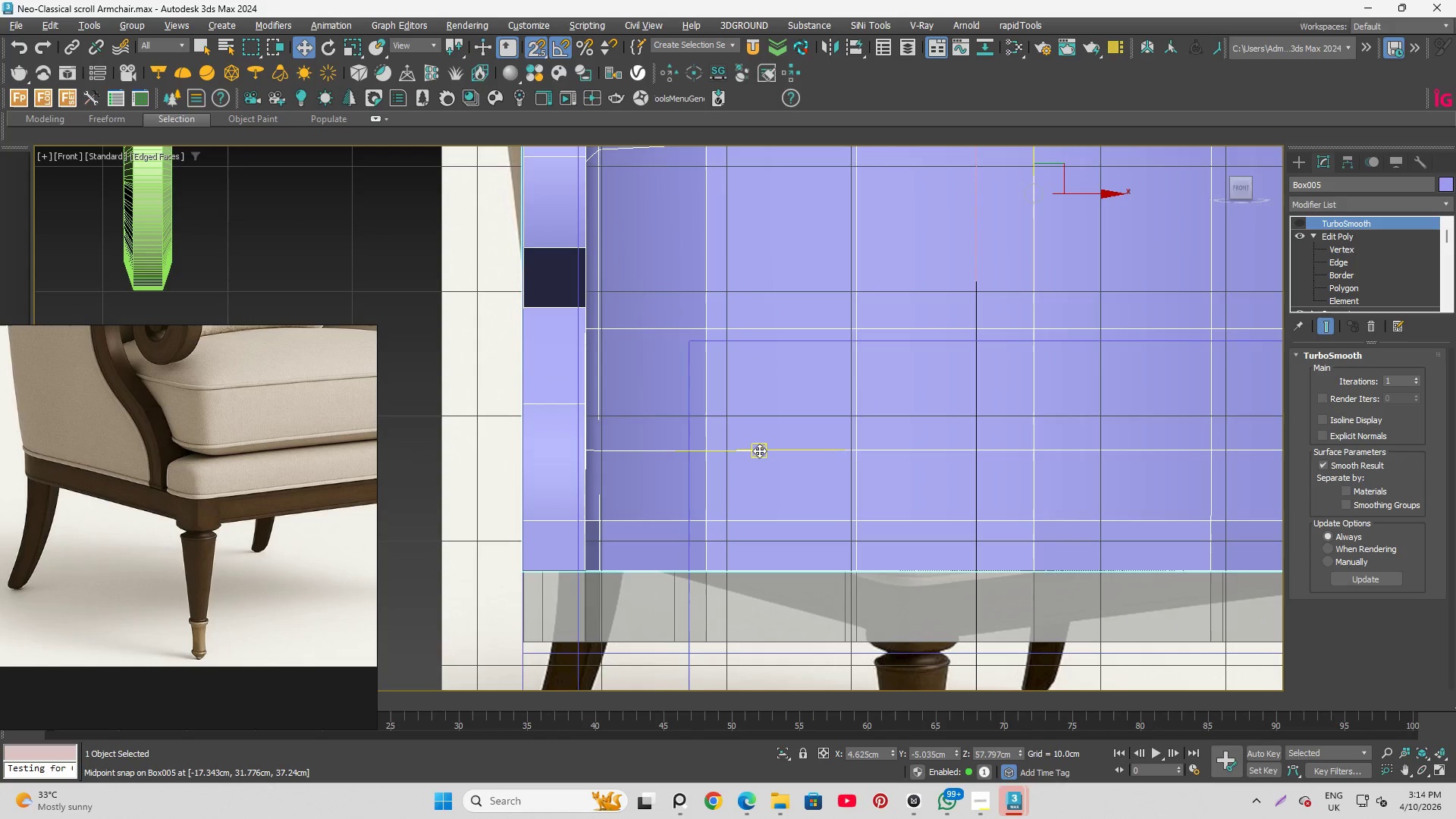 
scroll: coordinate [759, 450], scroll_direction: down, amount: 10.0
 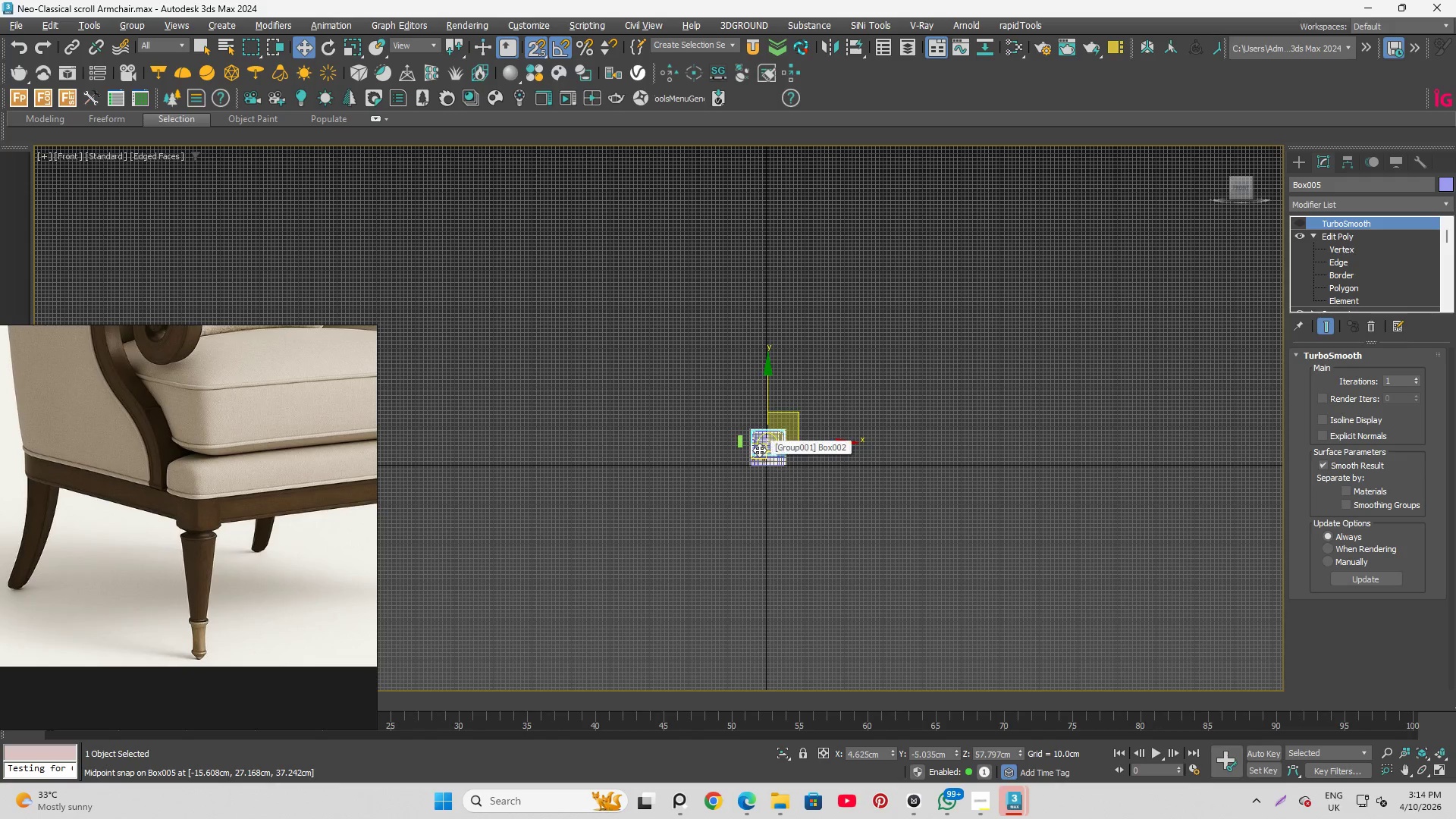 
scroll: coordinate [759, 450], scroll_direction: up, amount: 6.0
 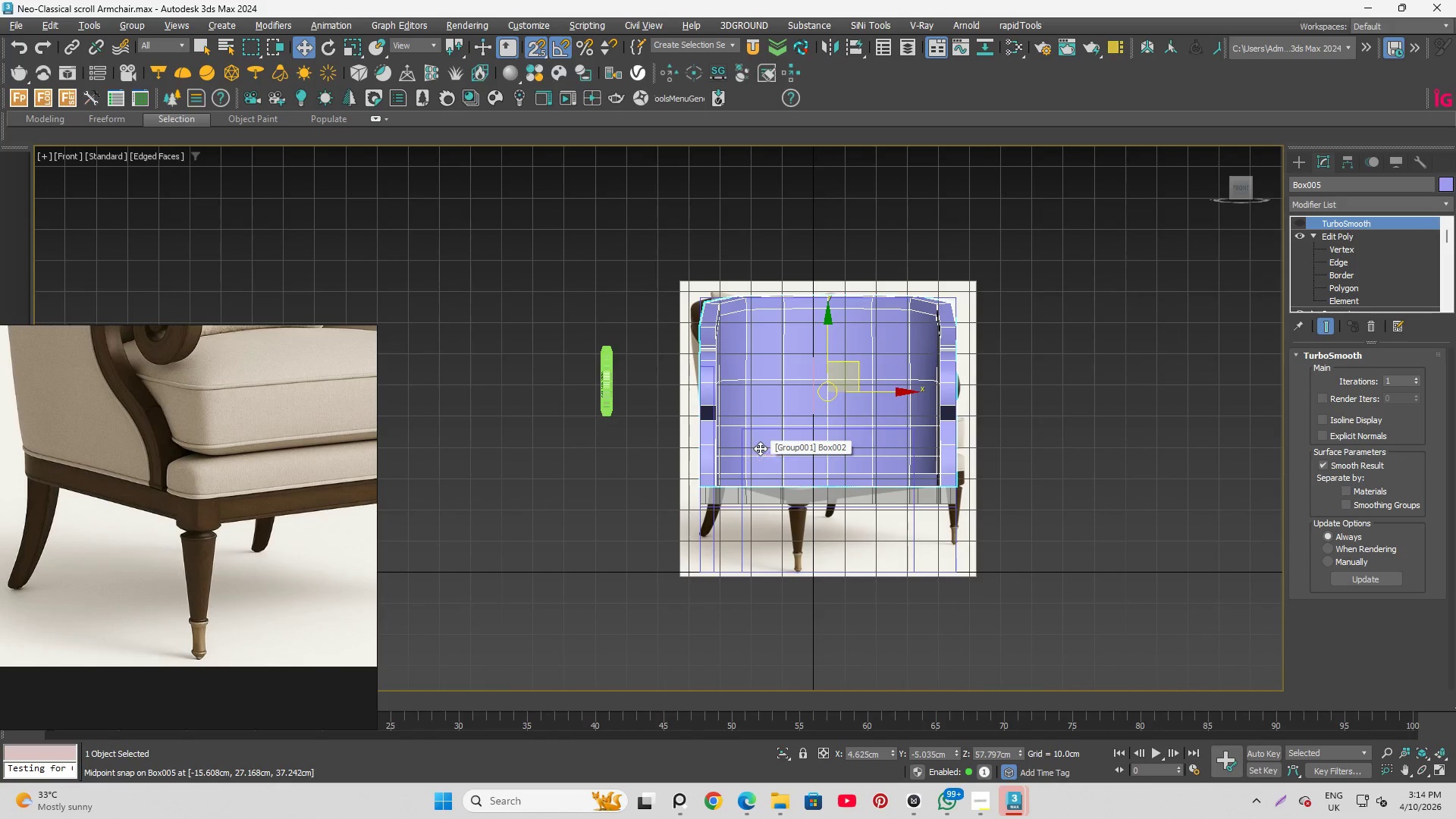 
scroll: coordinate [758, 441], scroll_direction: down, amount: 6.0
 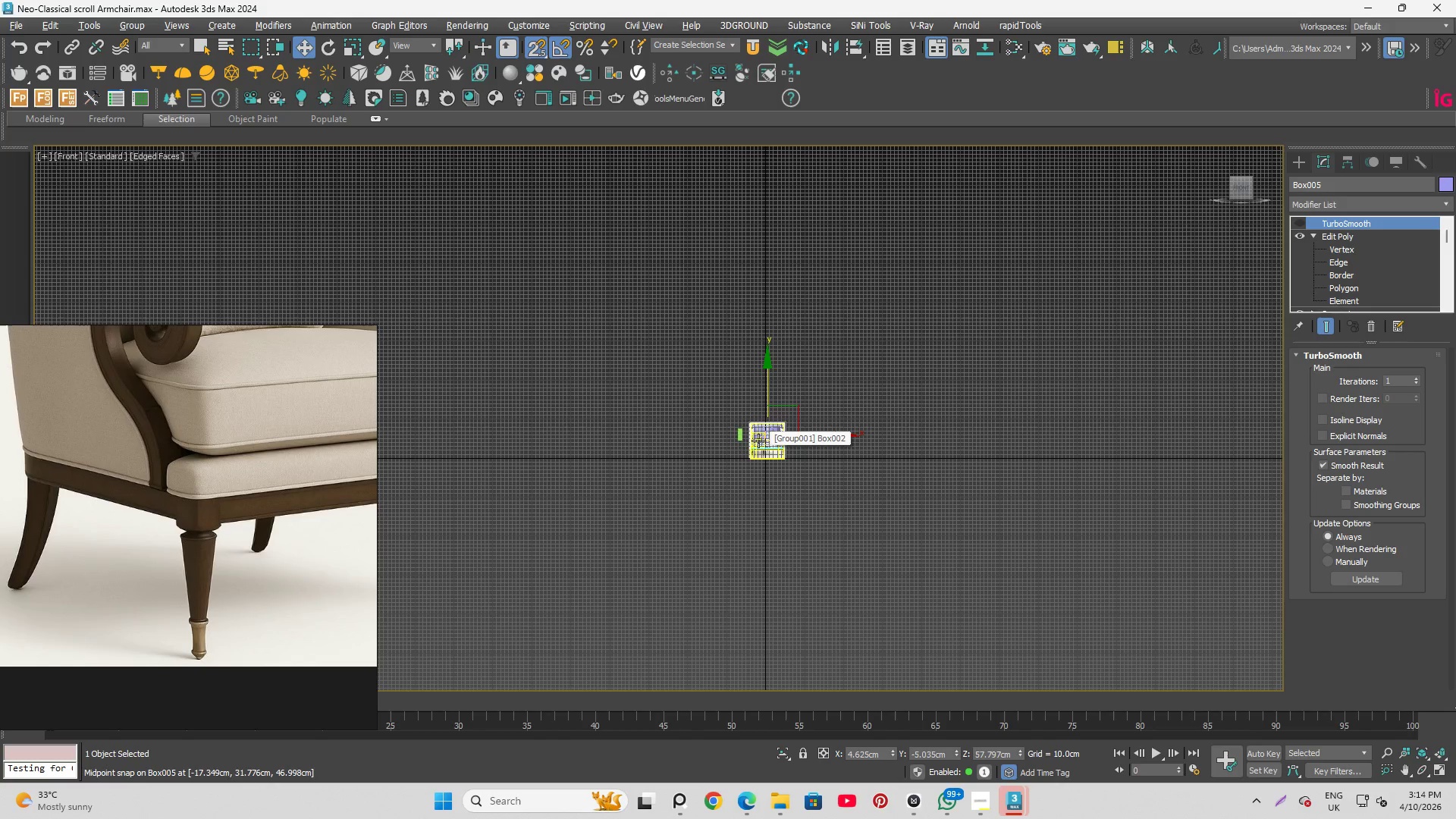 
scroll: coordinate [809, 296], scroll_direction: up, amount: 11.0
 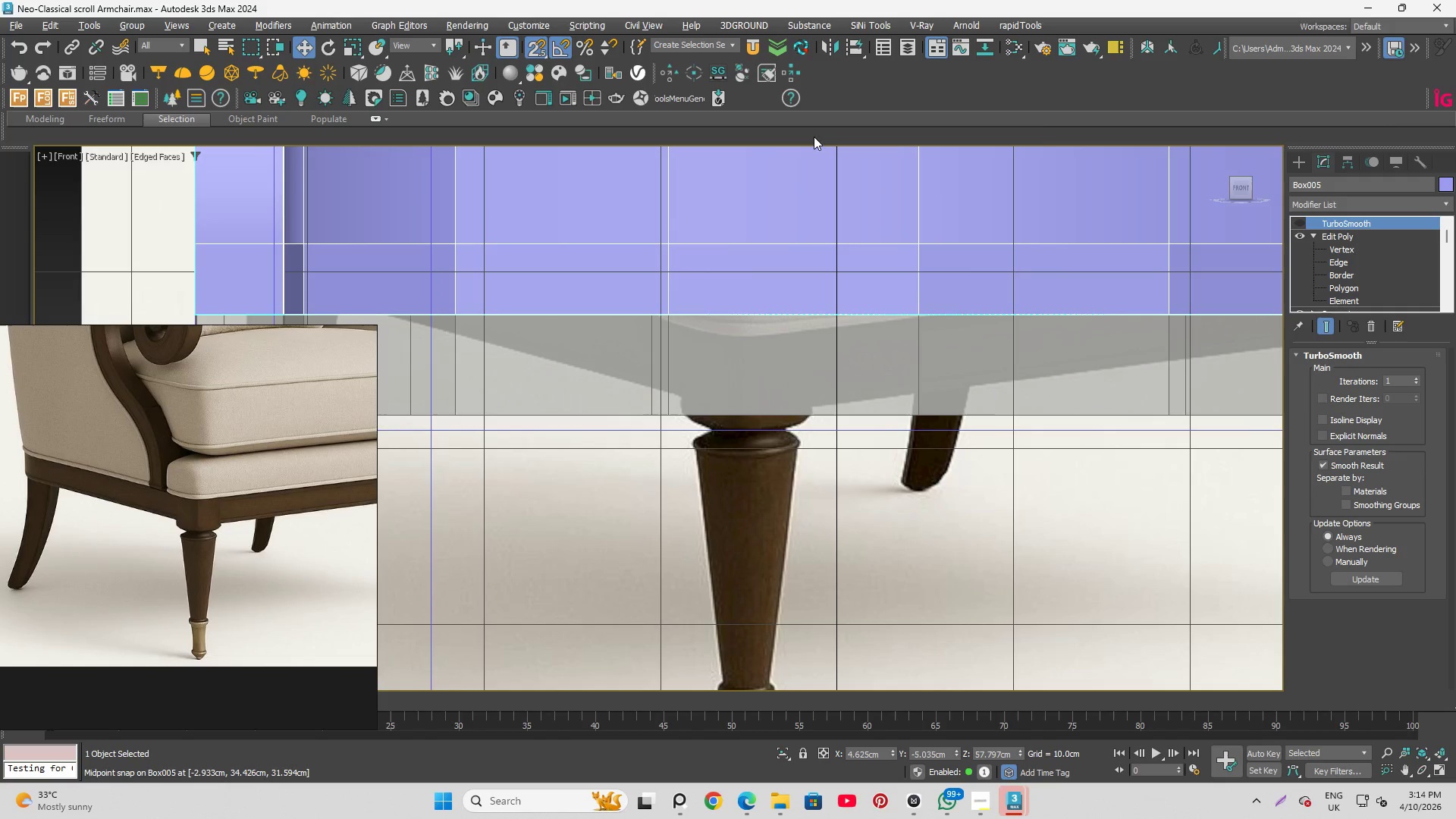 
scroll: coordinate [938, 374], scroll_direction: down, amount: 2.0
 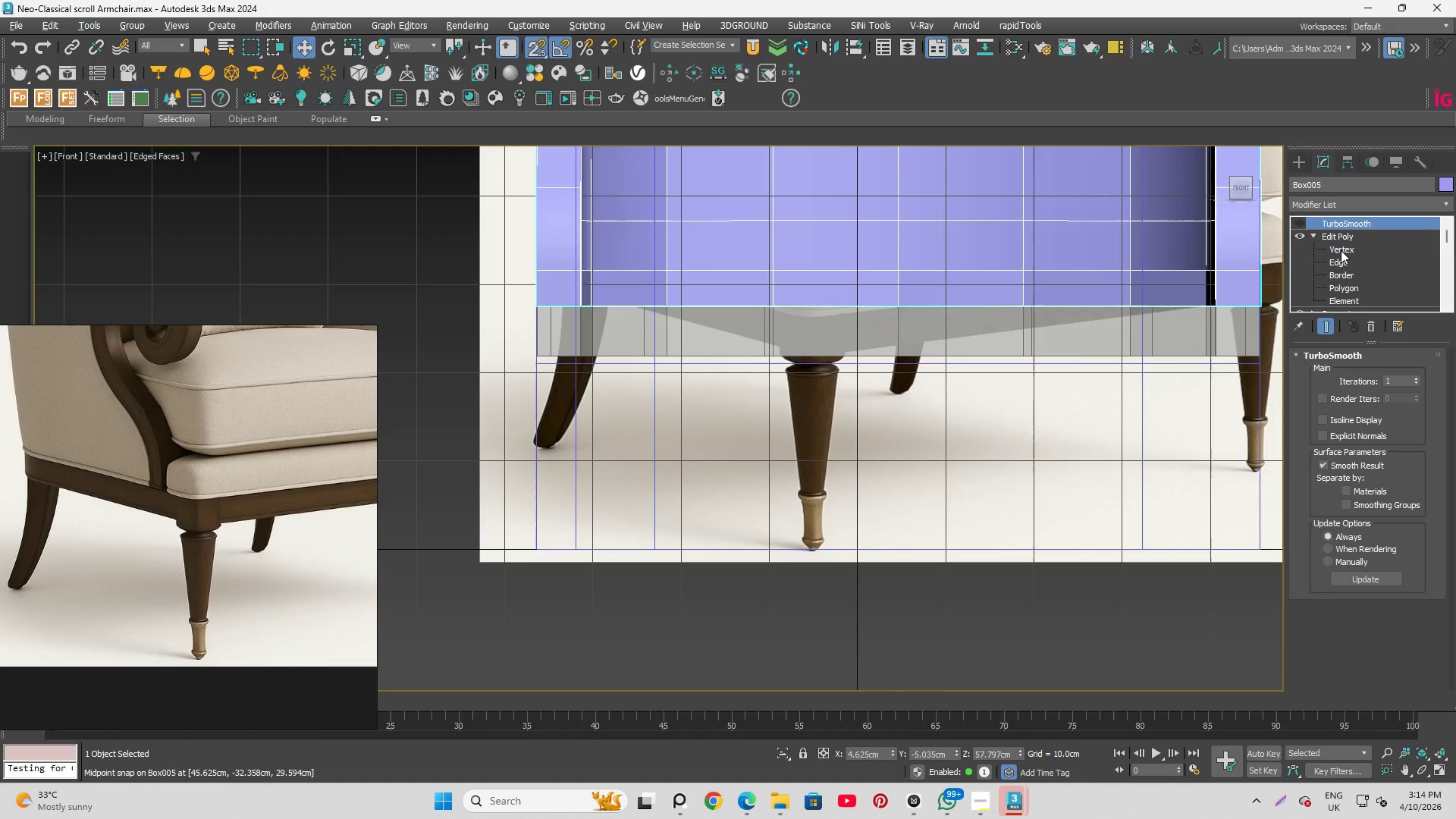 
left_click([1341, 250])
 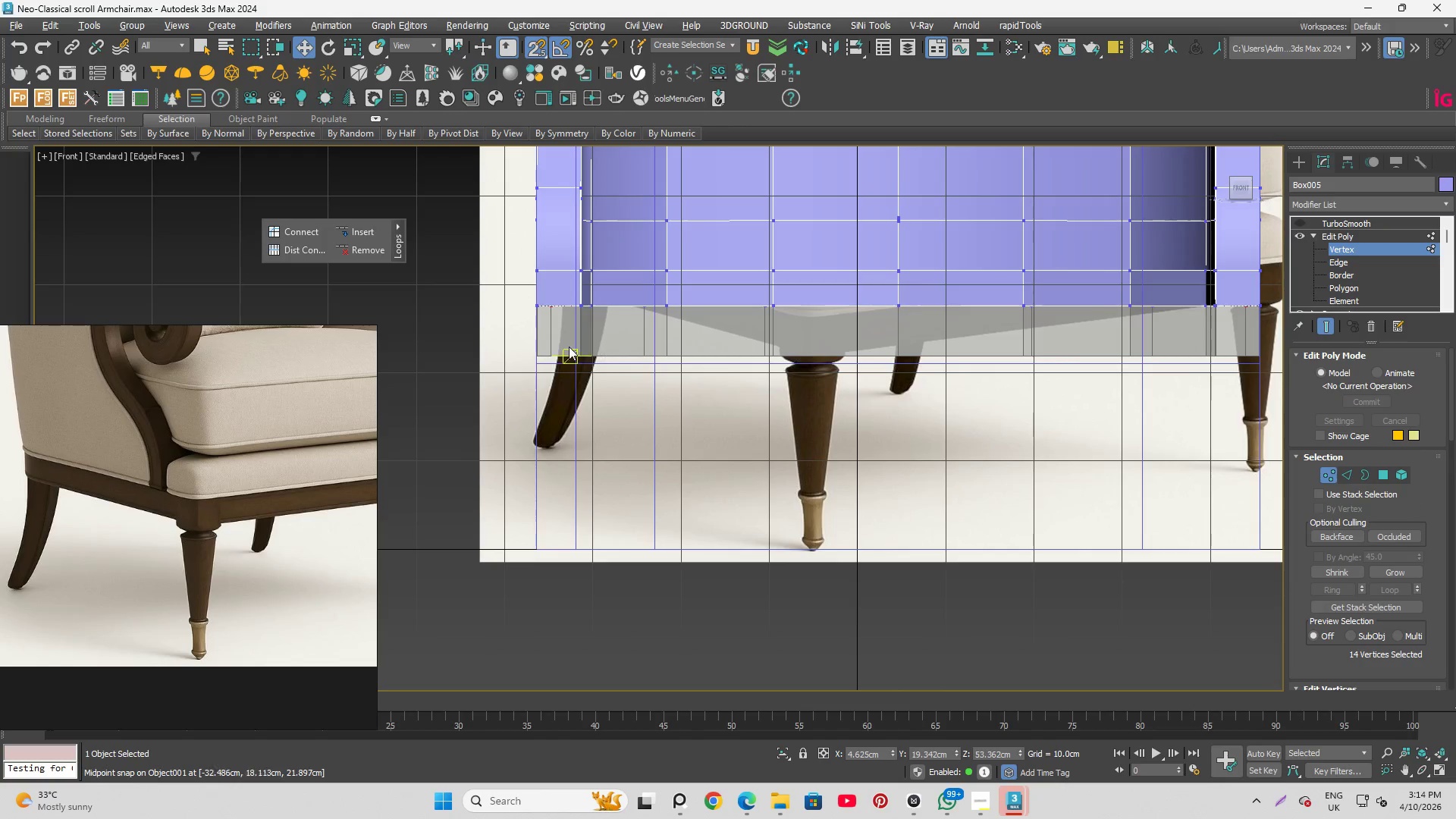 
scroll: coordinate [657, 323], scroll_direction: none, amount: 0.0
 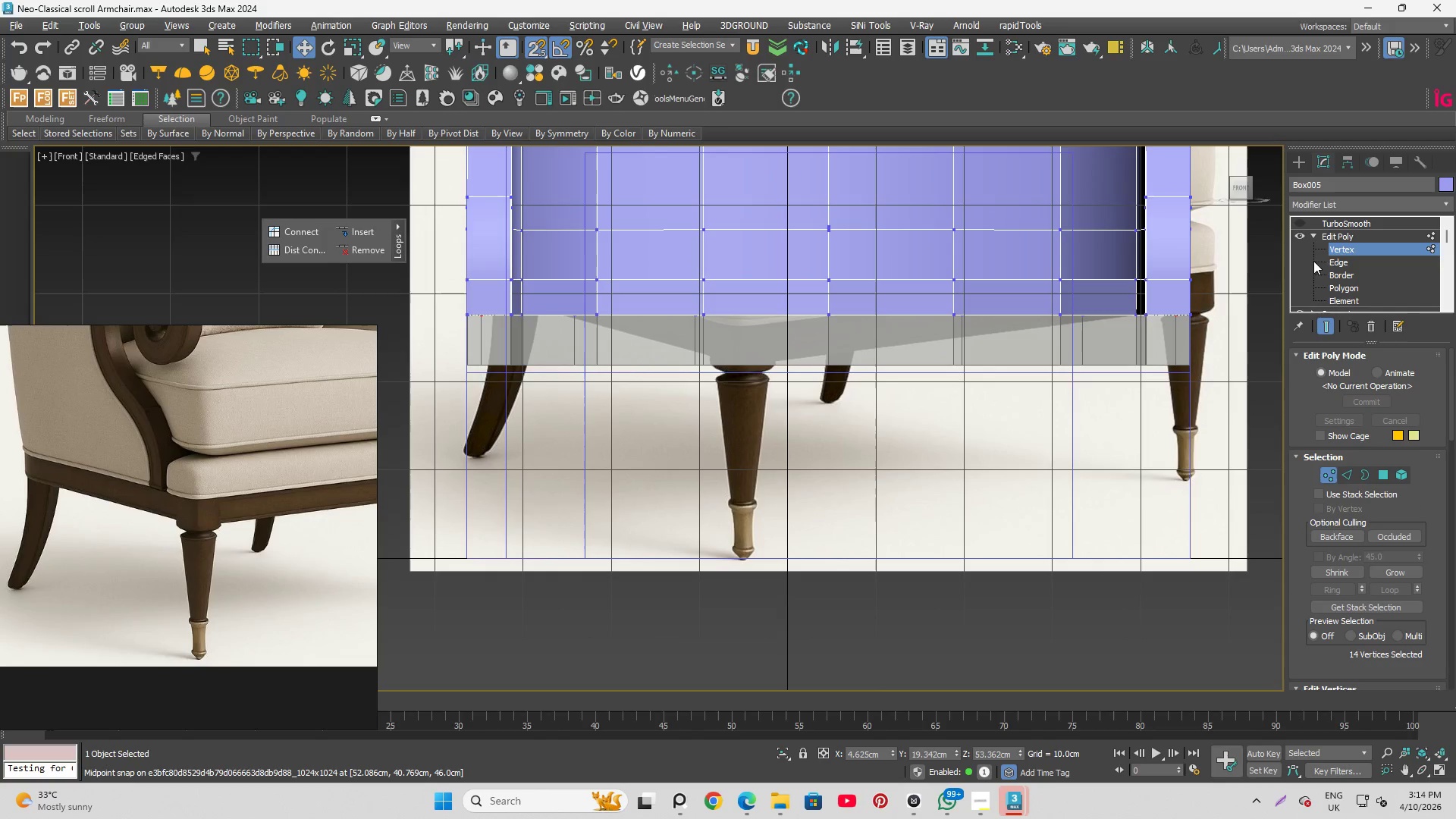 
left_click([1337, 248])
 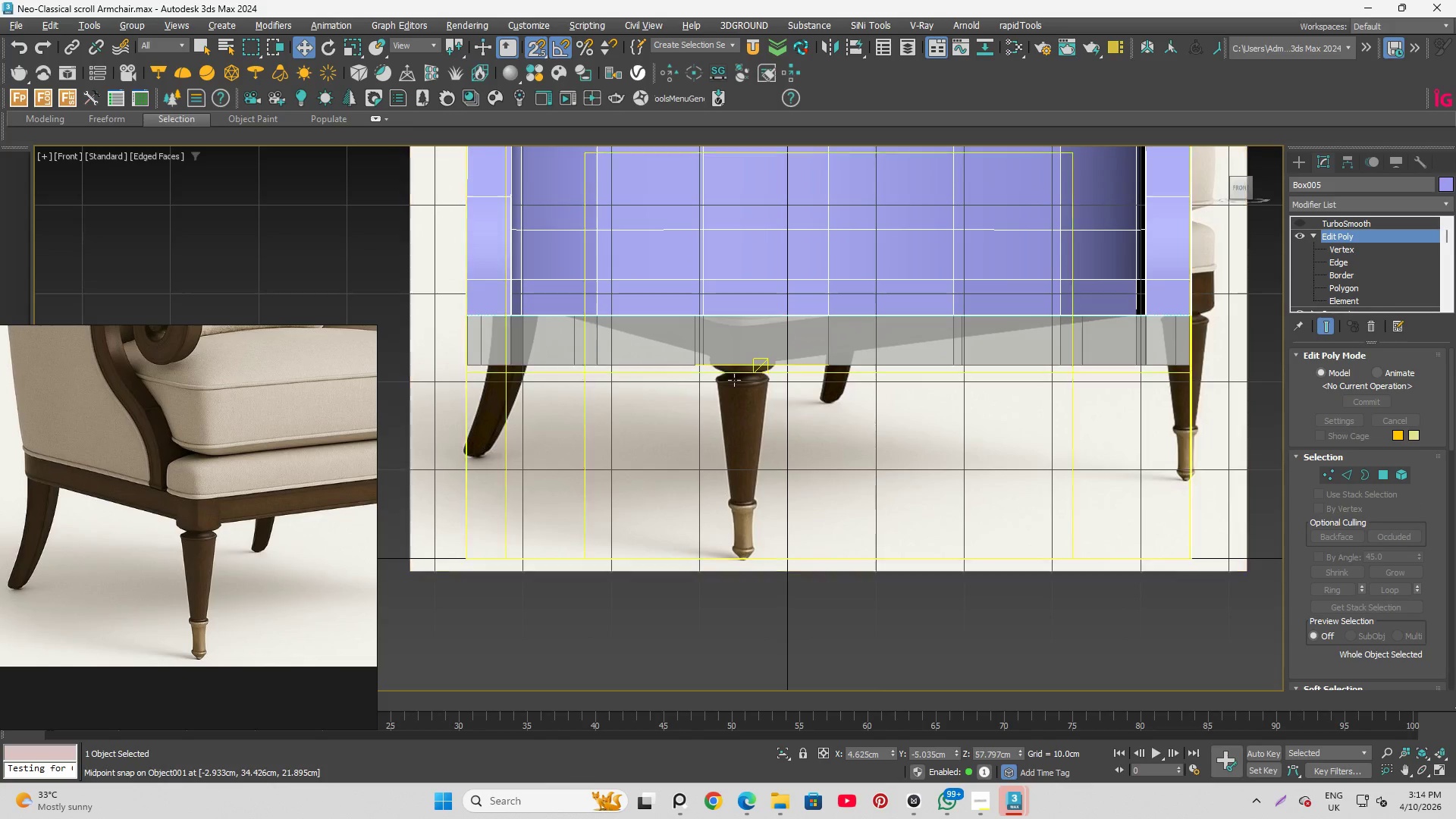 
key(Q)
 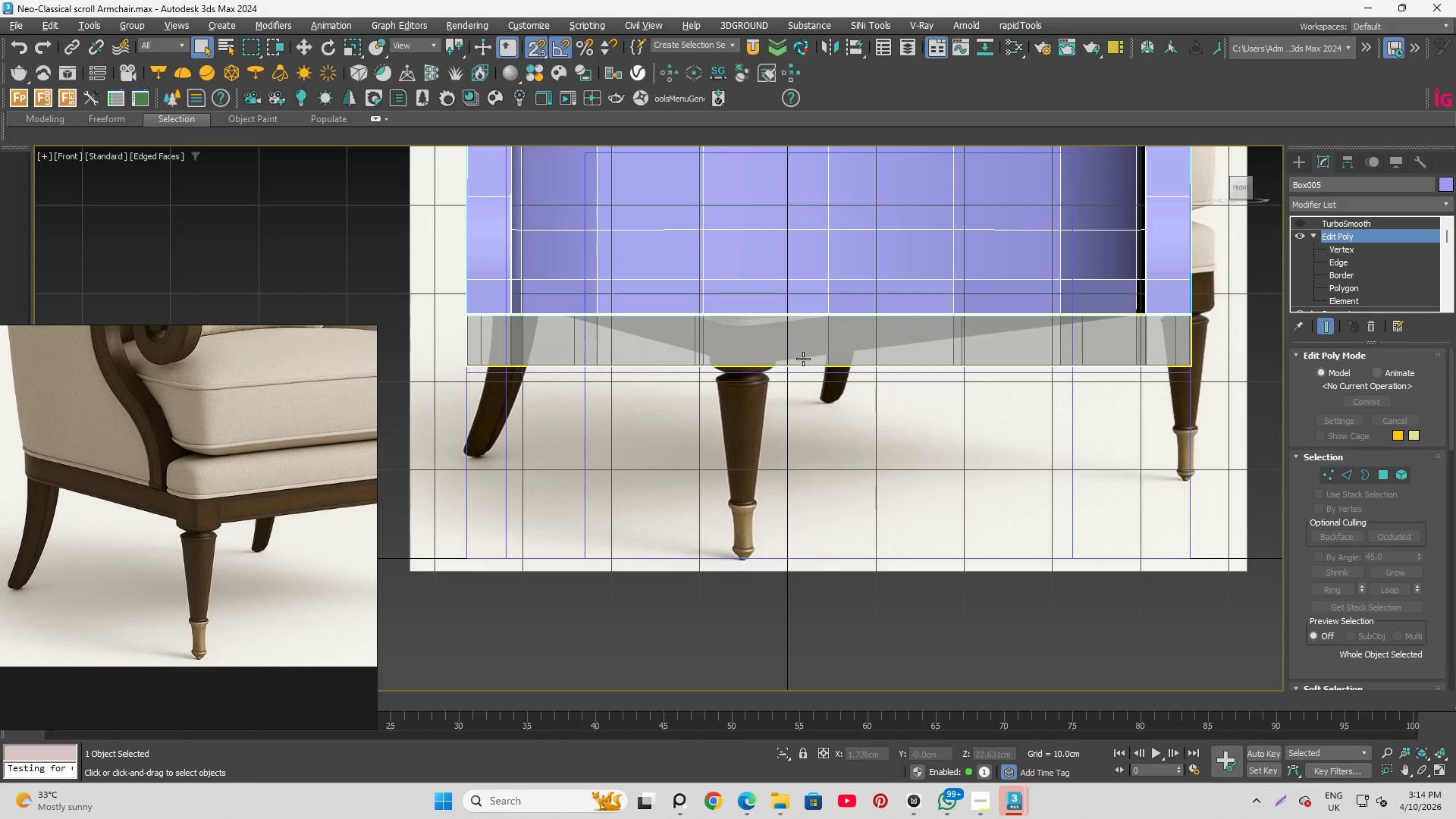 
left_click([803, 359])
 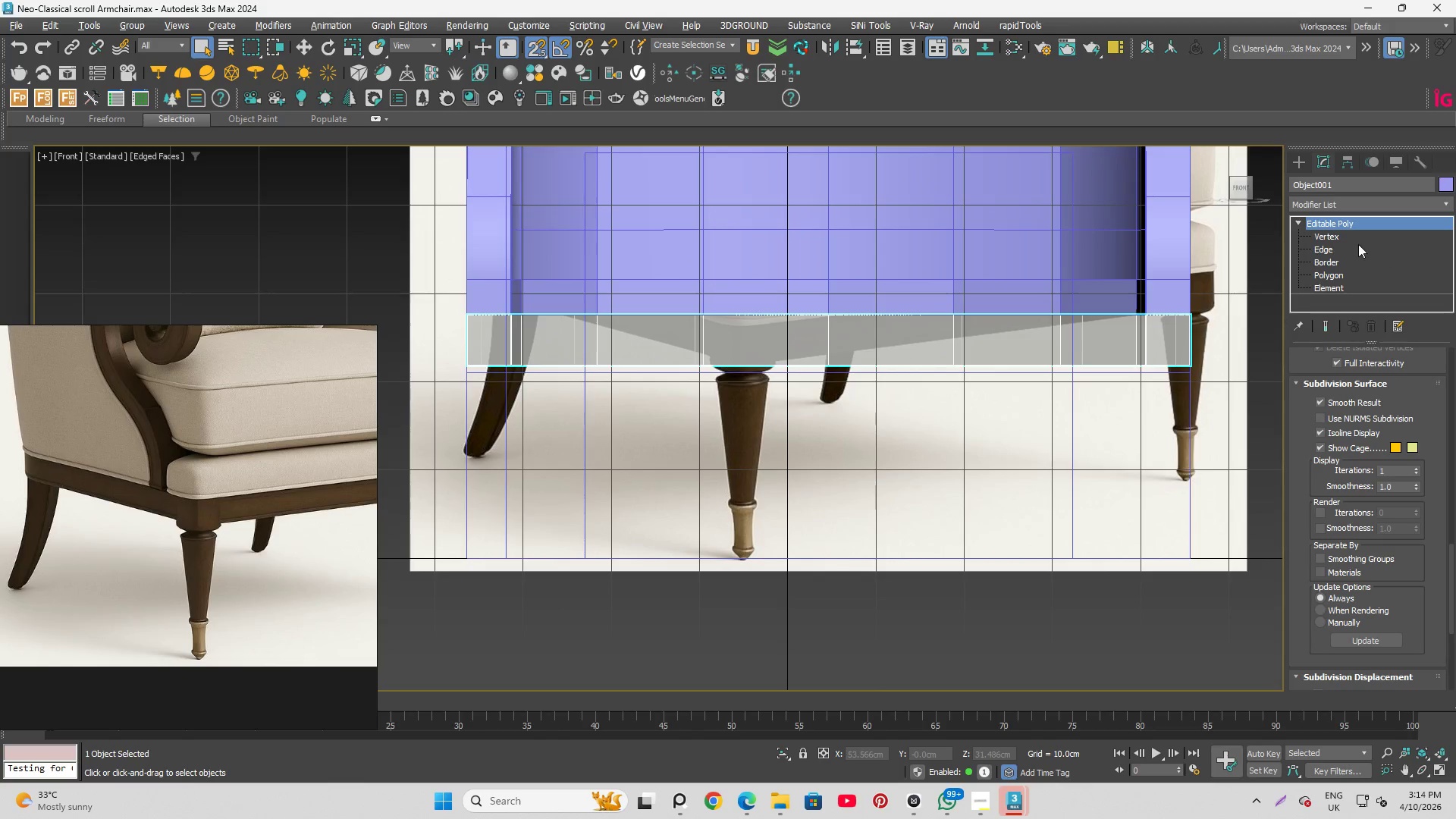 
left_click([1327, 232])
 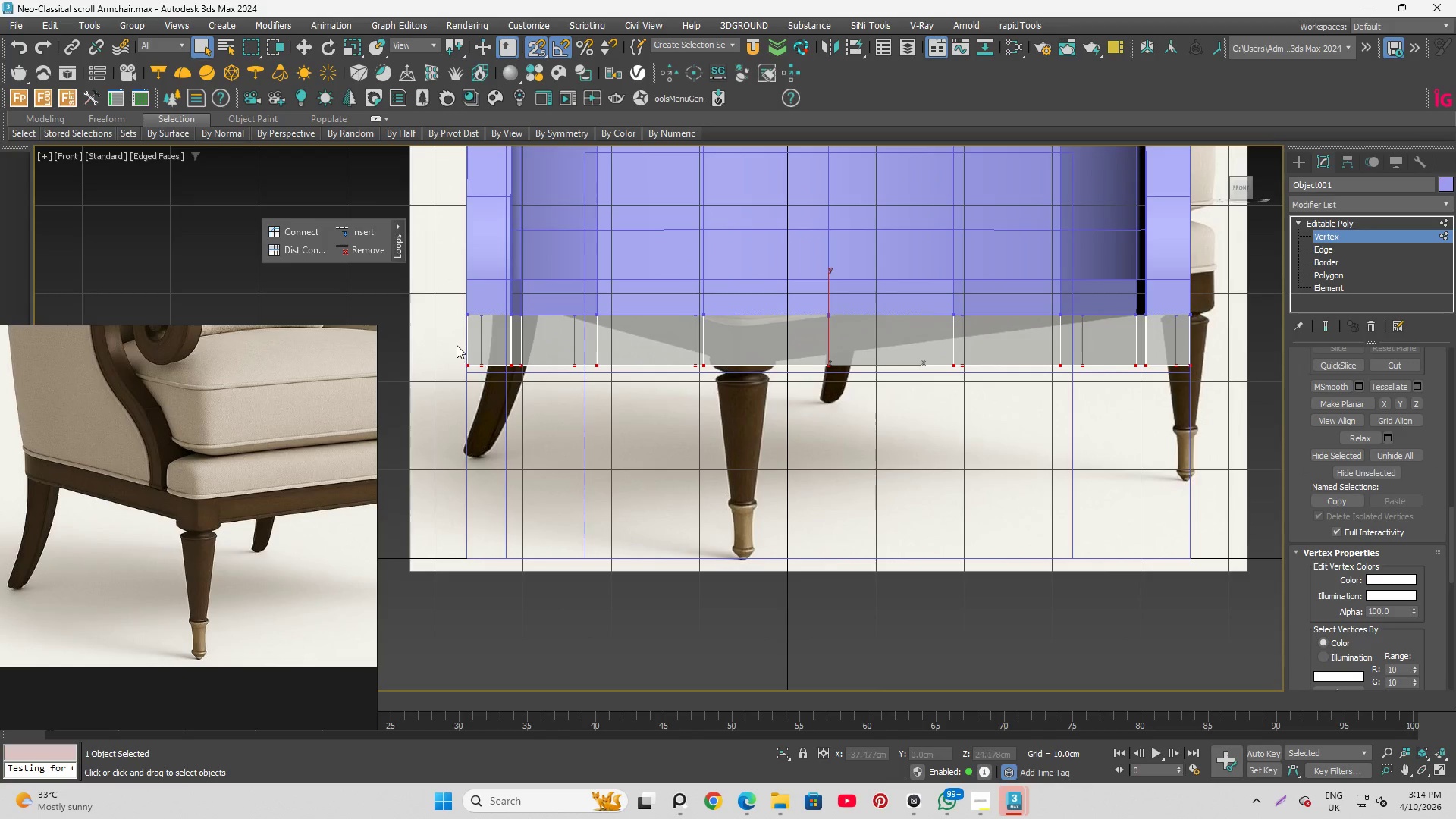 
left_click_drag(start_coordinate=[435, 361], to_coordinate=[1366, 495])
 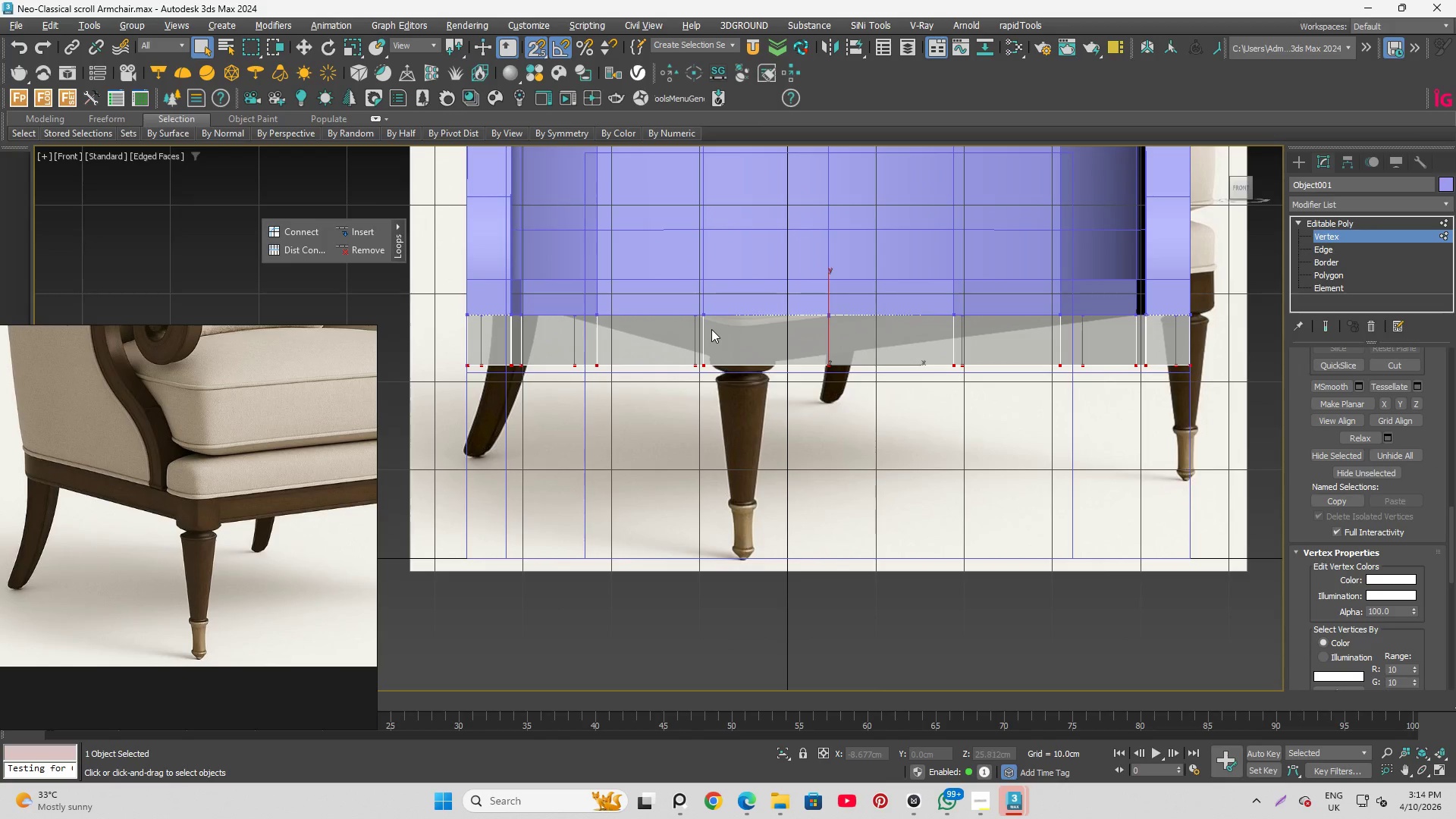 
type(ws)
 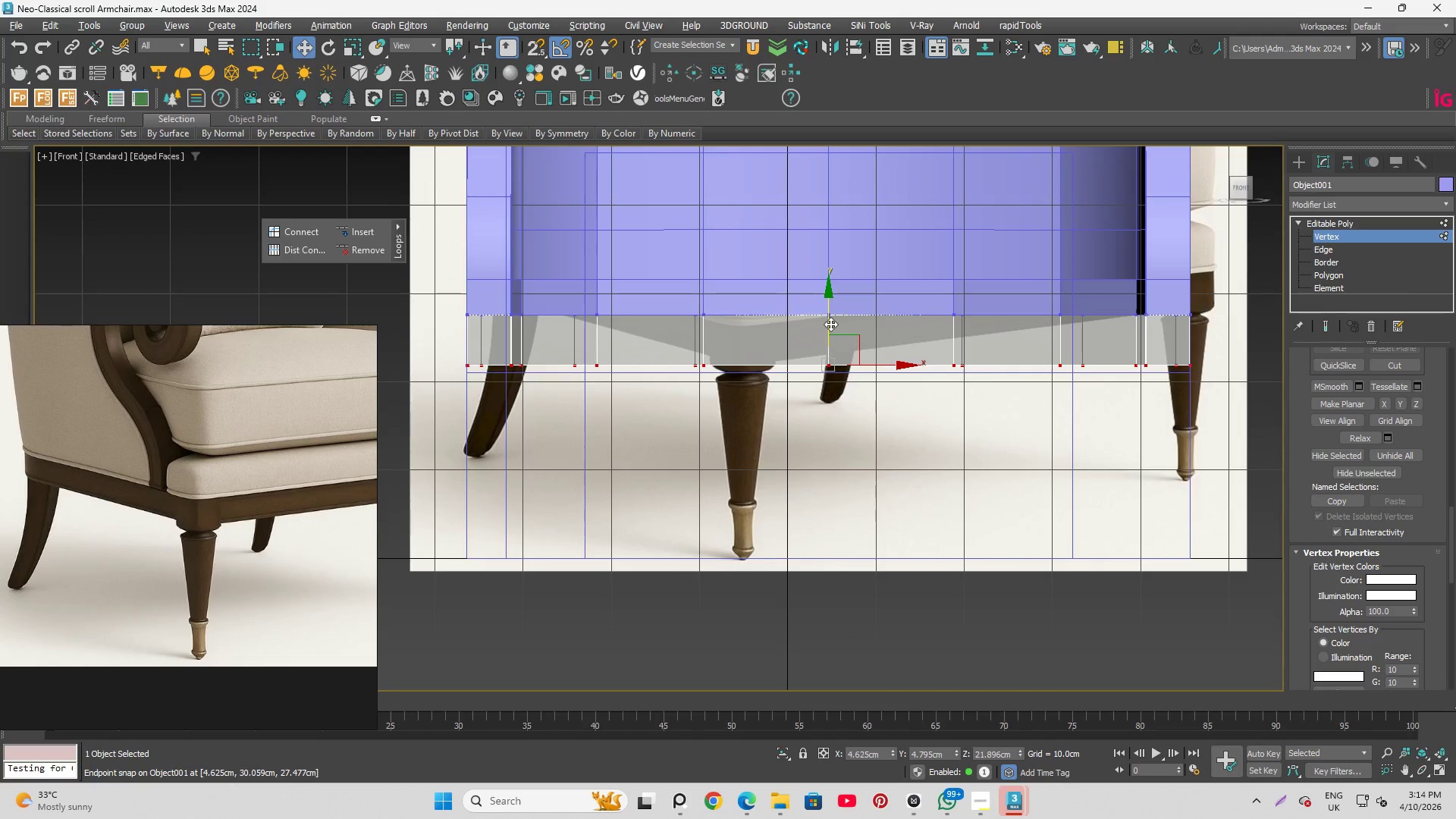 
left_click_drag(start_coordinate=[830, 324], to_coordinate=[839, 319])
 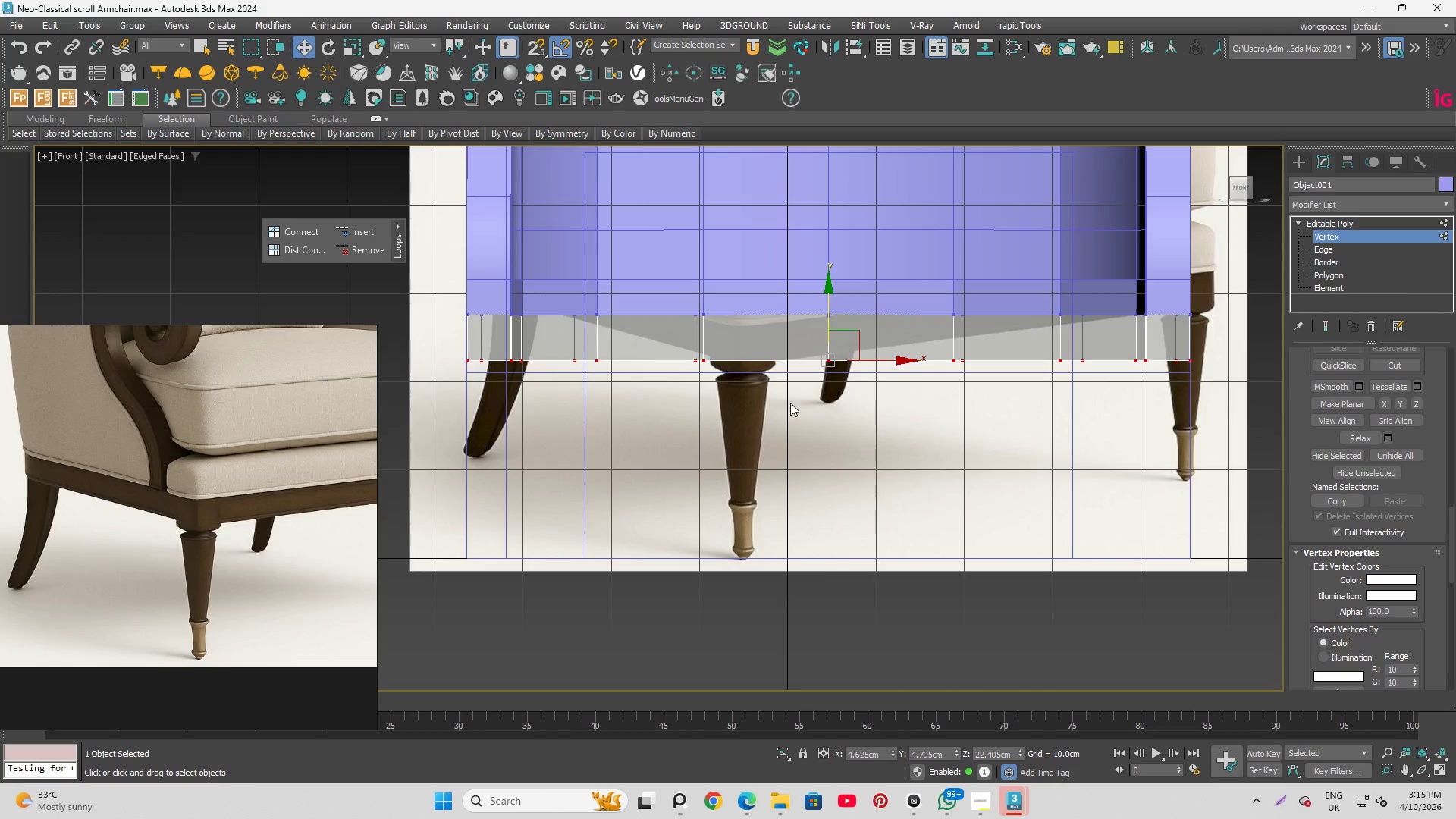 
scroll: coordinate [790, 406], scroll_direction: down, amount: 1.0
 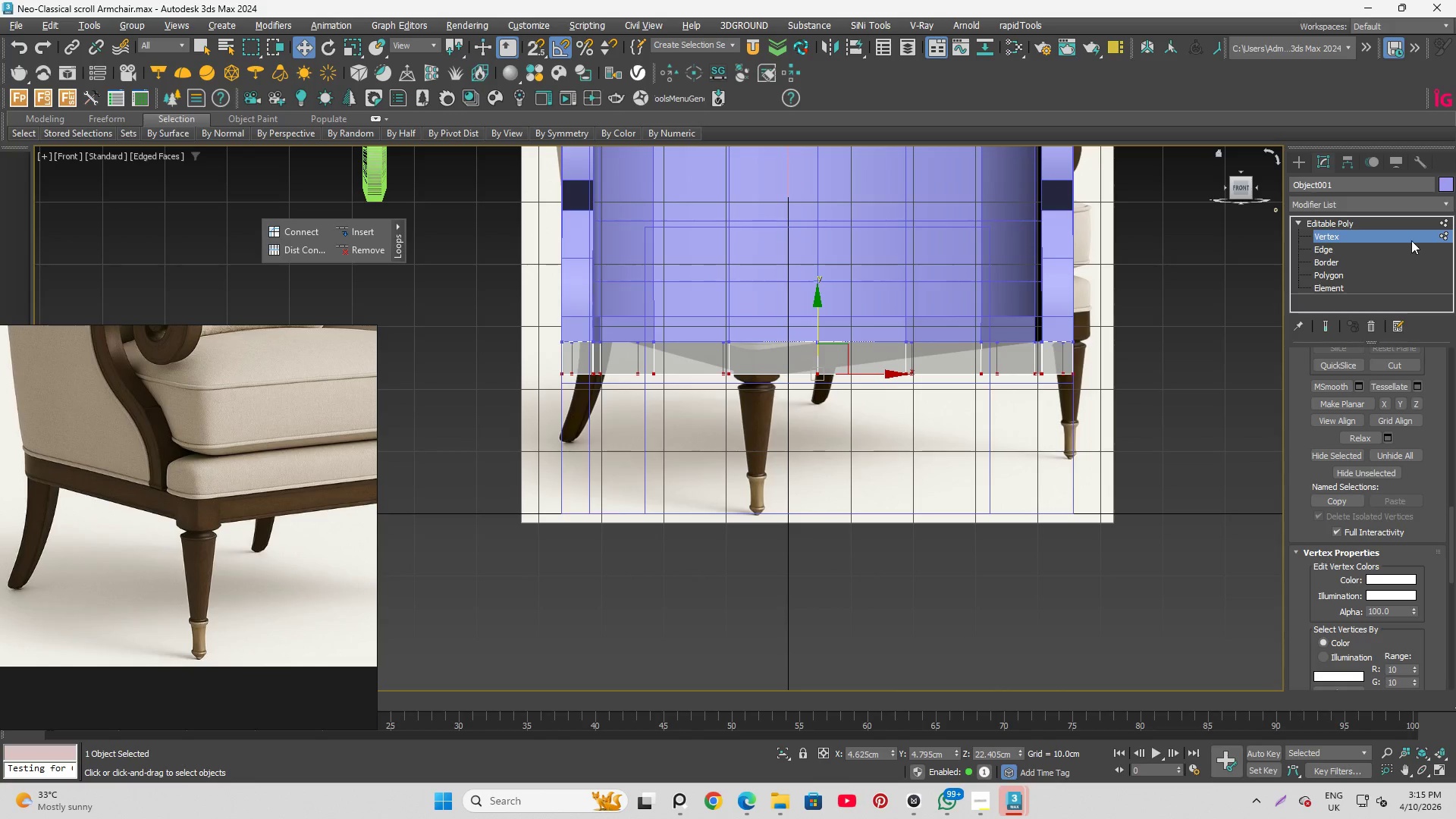 
left_click([1399, 239])
 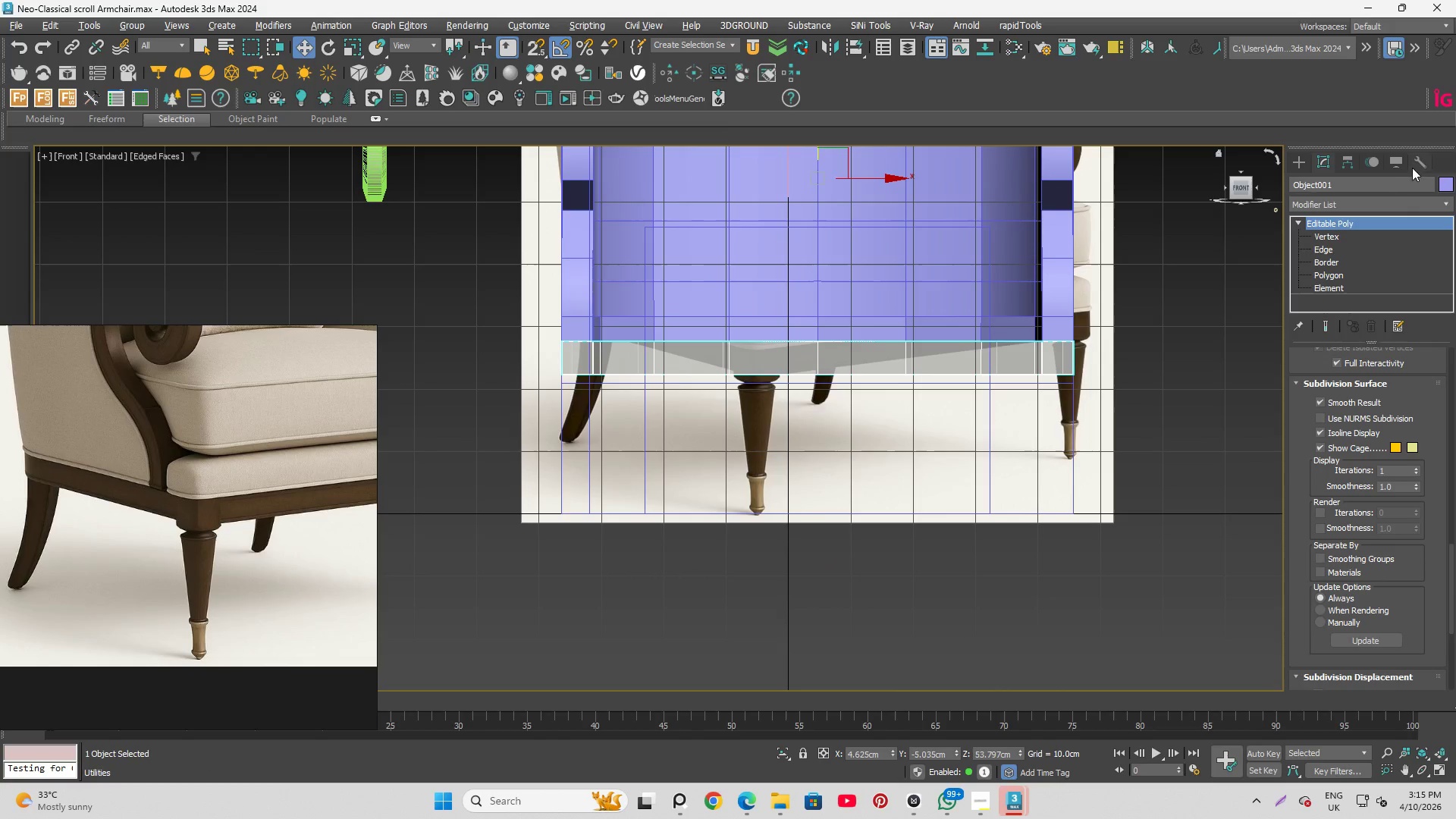 
left_click([1417, 162])
 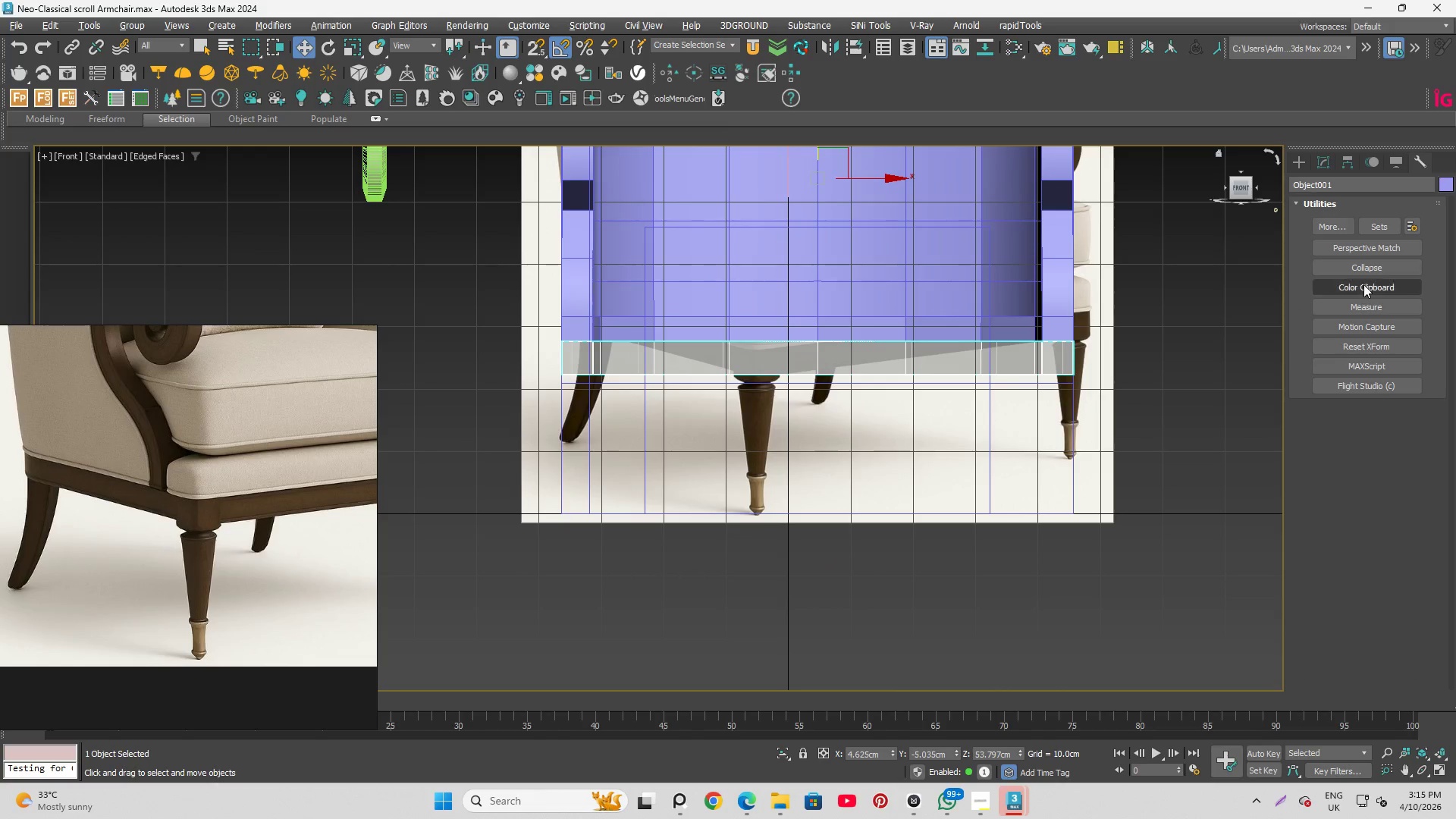 
left_click([1368, 303])
 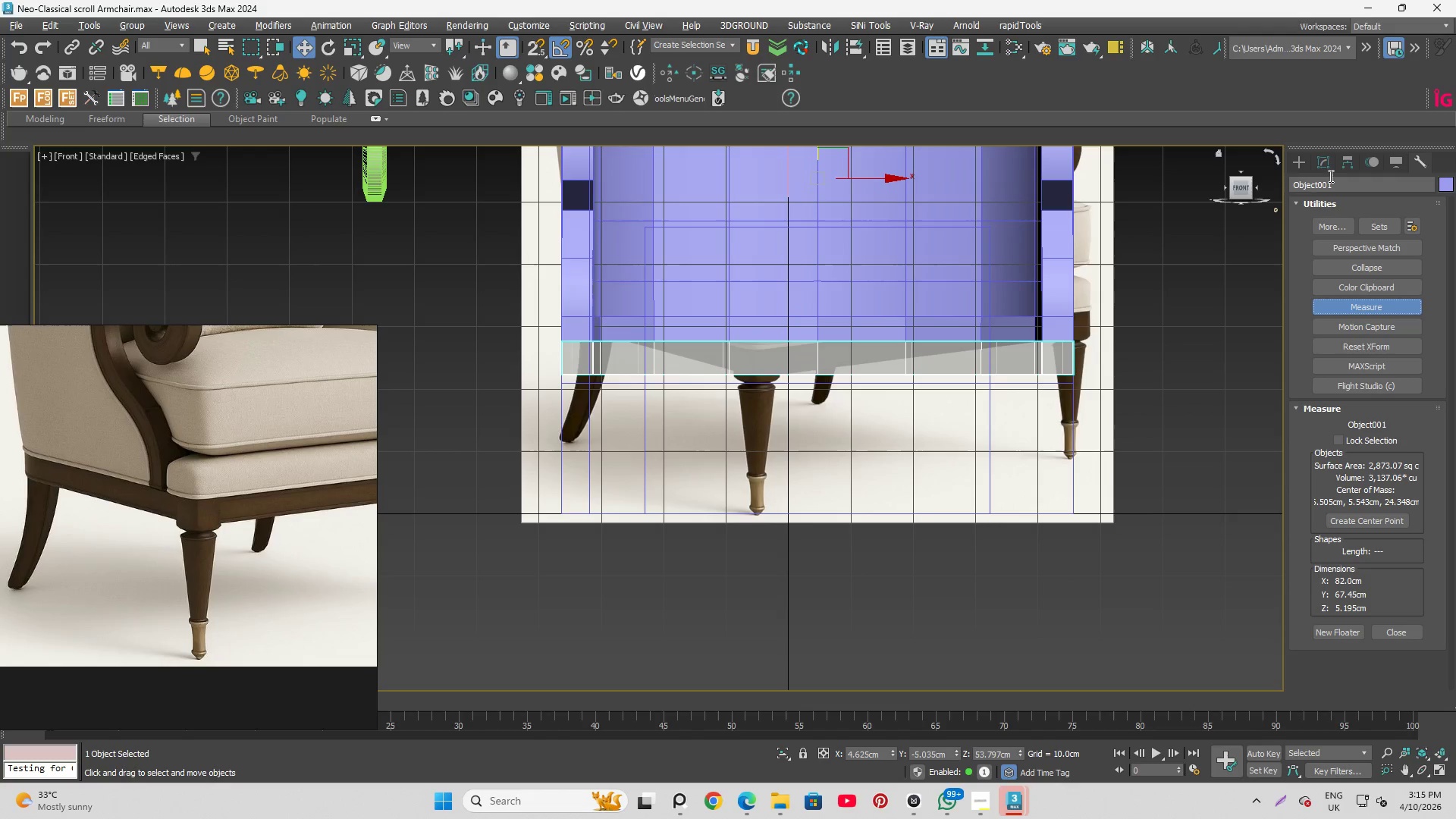 
left_click([1321, 160])
 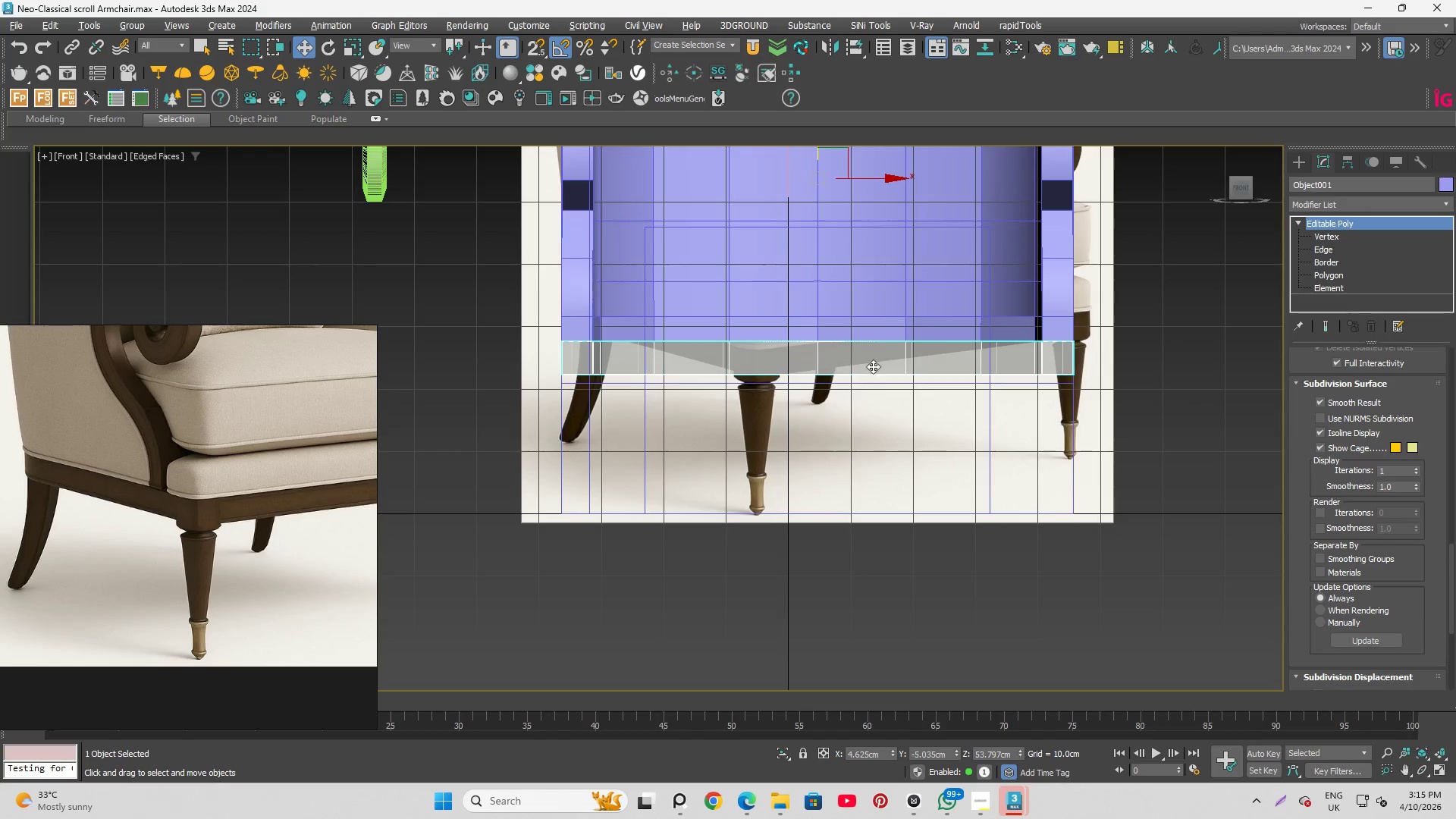 
scroll: coordinate [819, 380], scroll_direction: up, amount: 4.0
 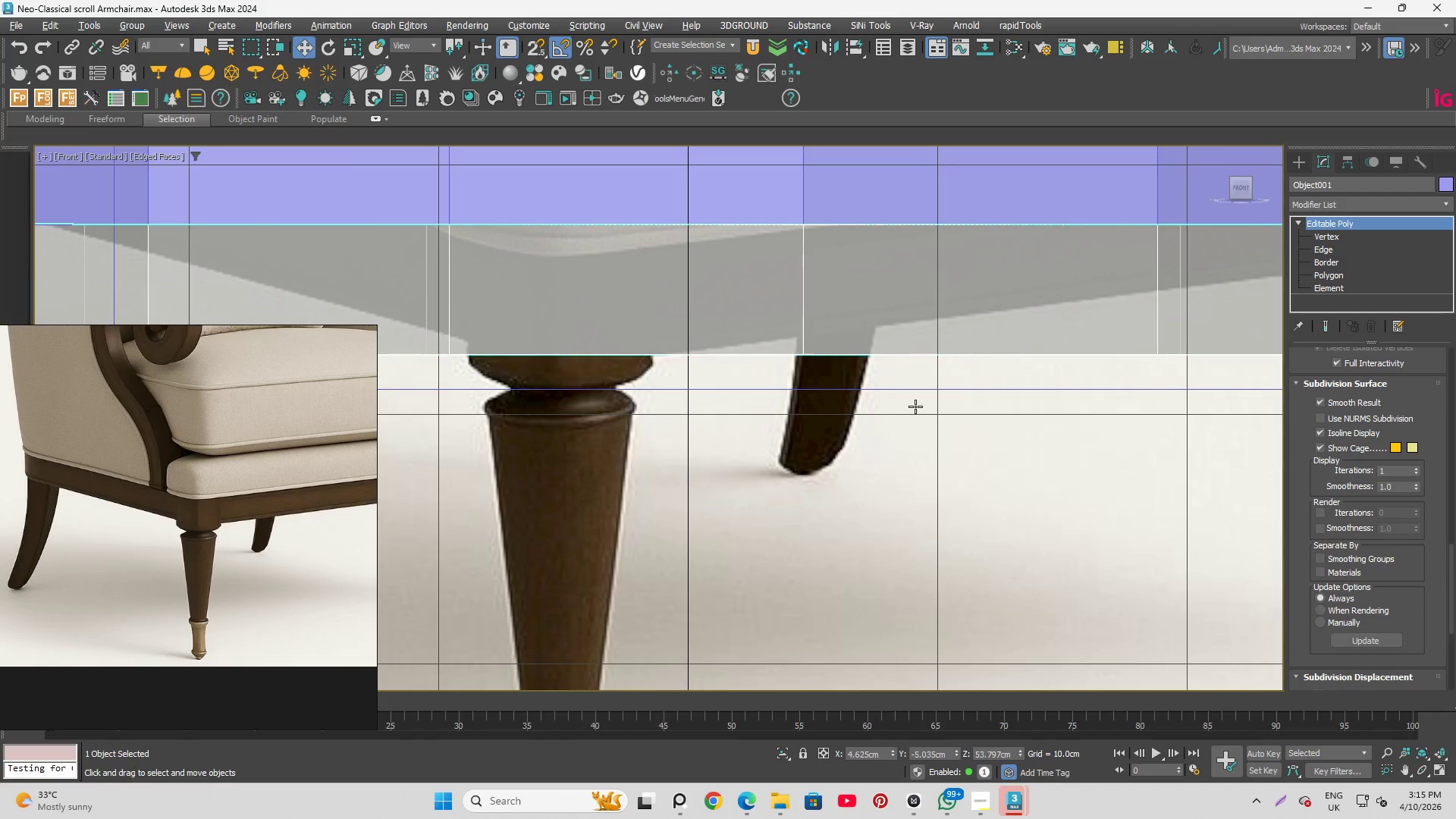 
scroll: coordinate [1330, 588], scroll_direction: down, amount: 4.0
 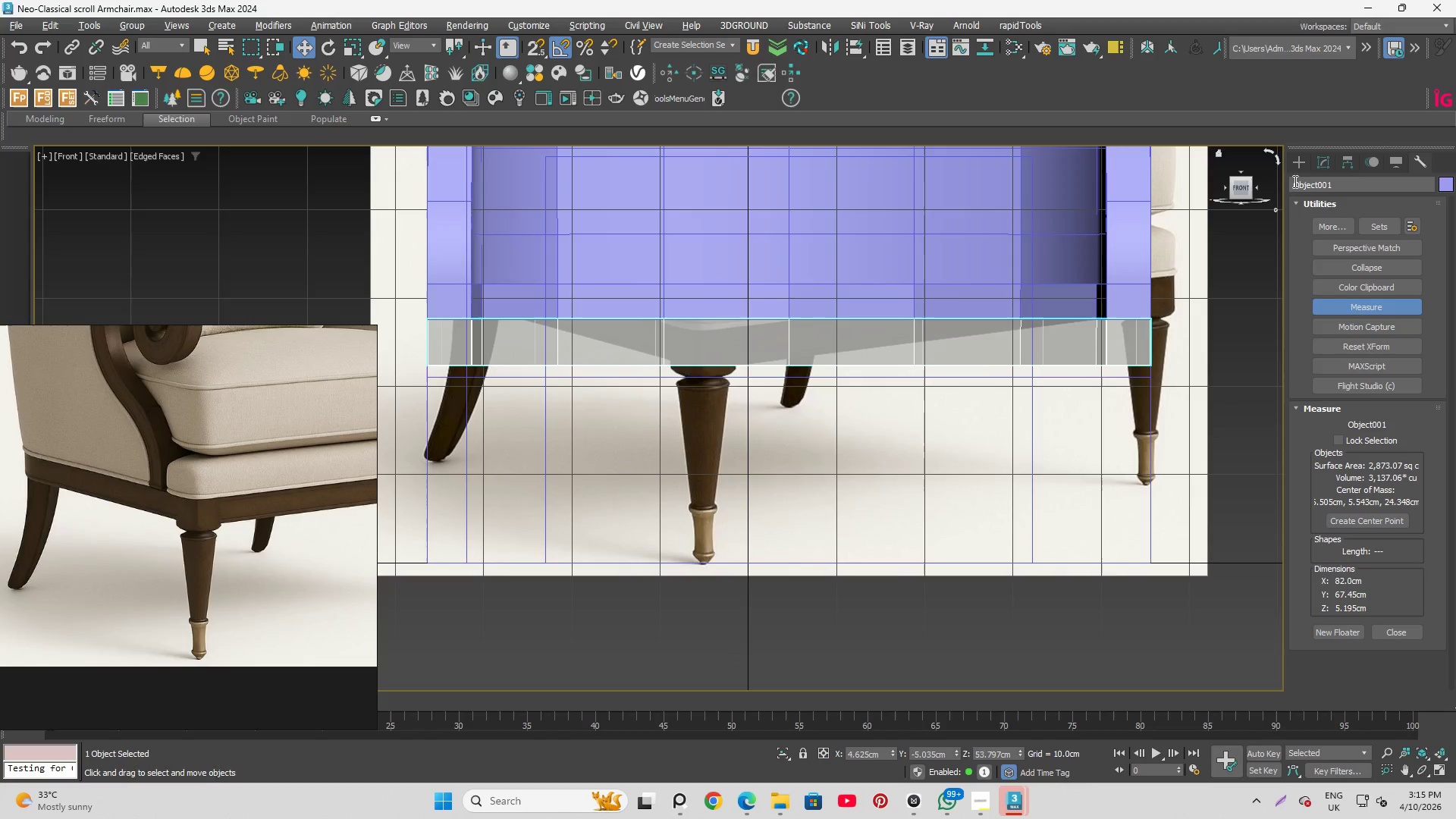 
left_click([1327, 157])
 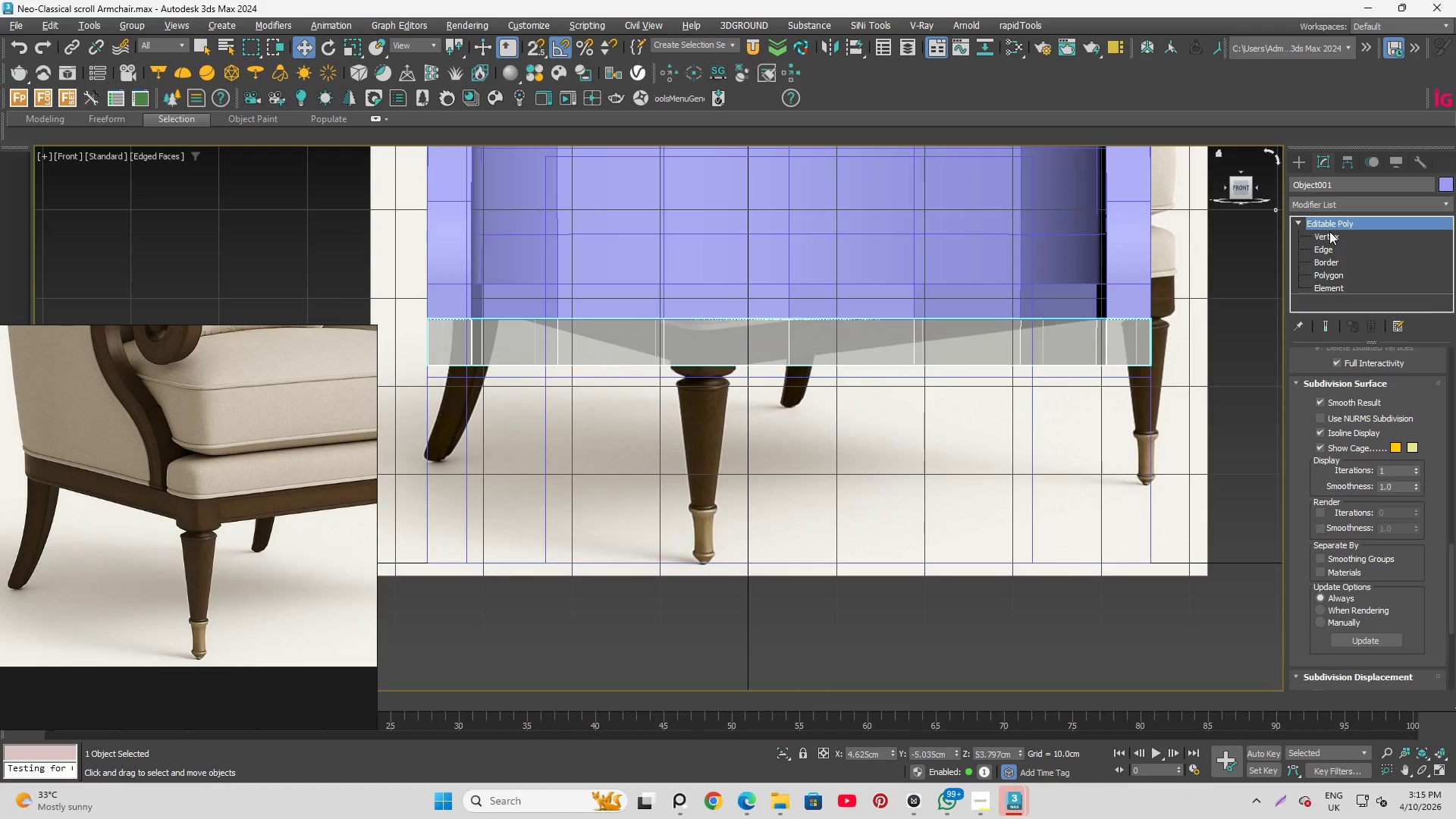 
left_click([1330, 233])
 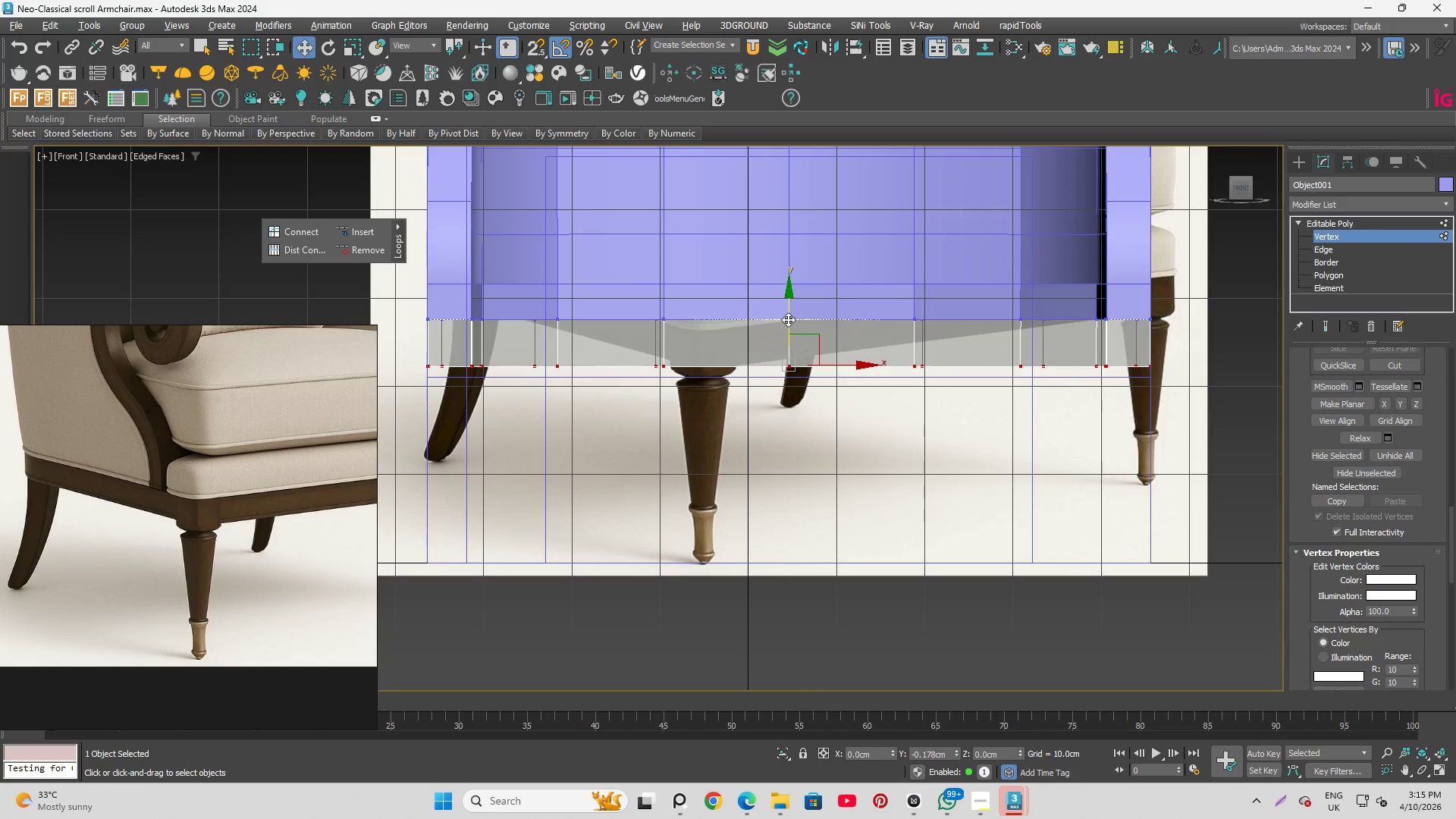 
wait(7.52)
 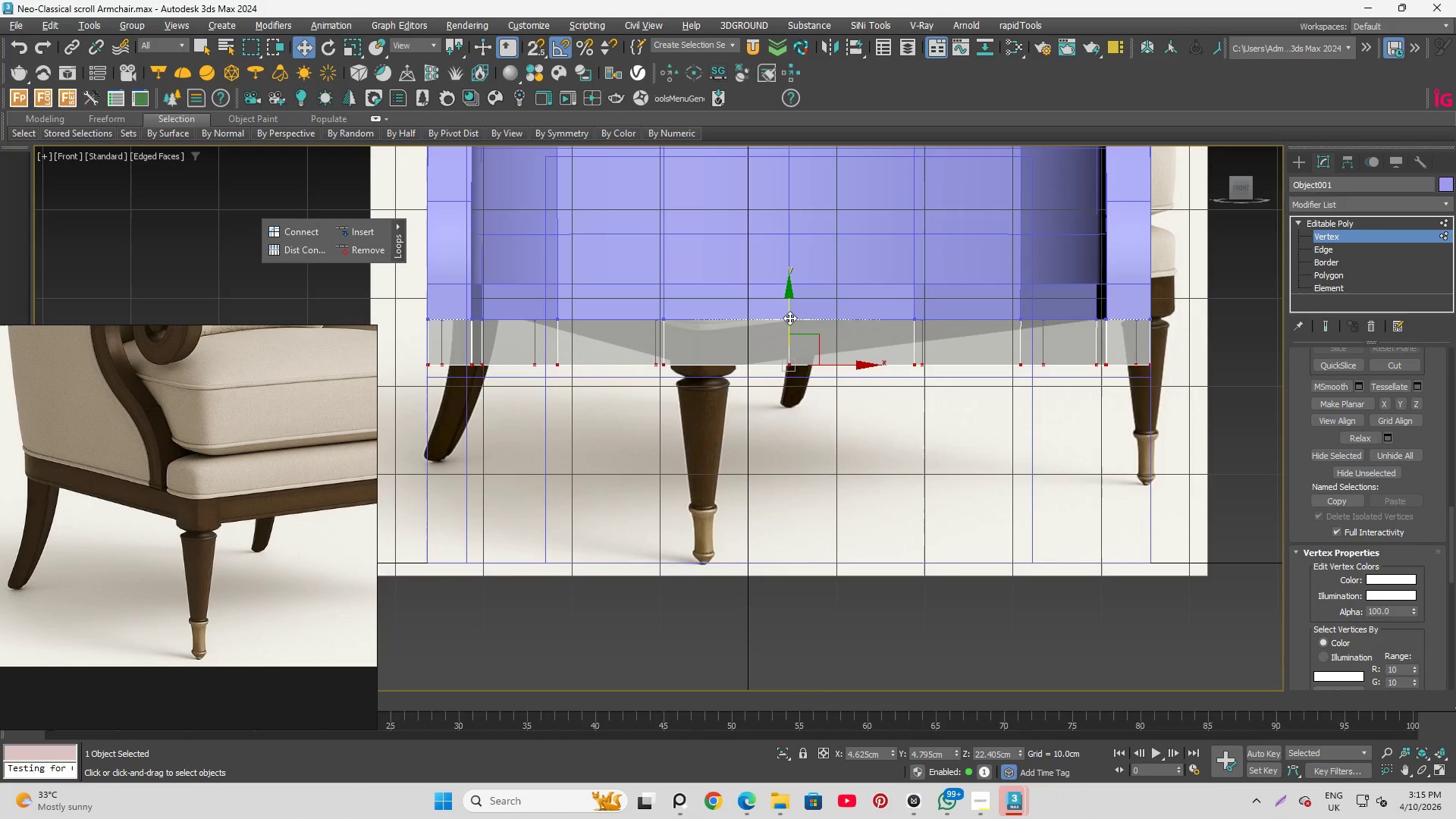 
left_click([1420, 159])
 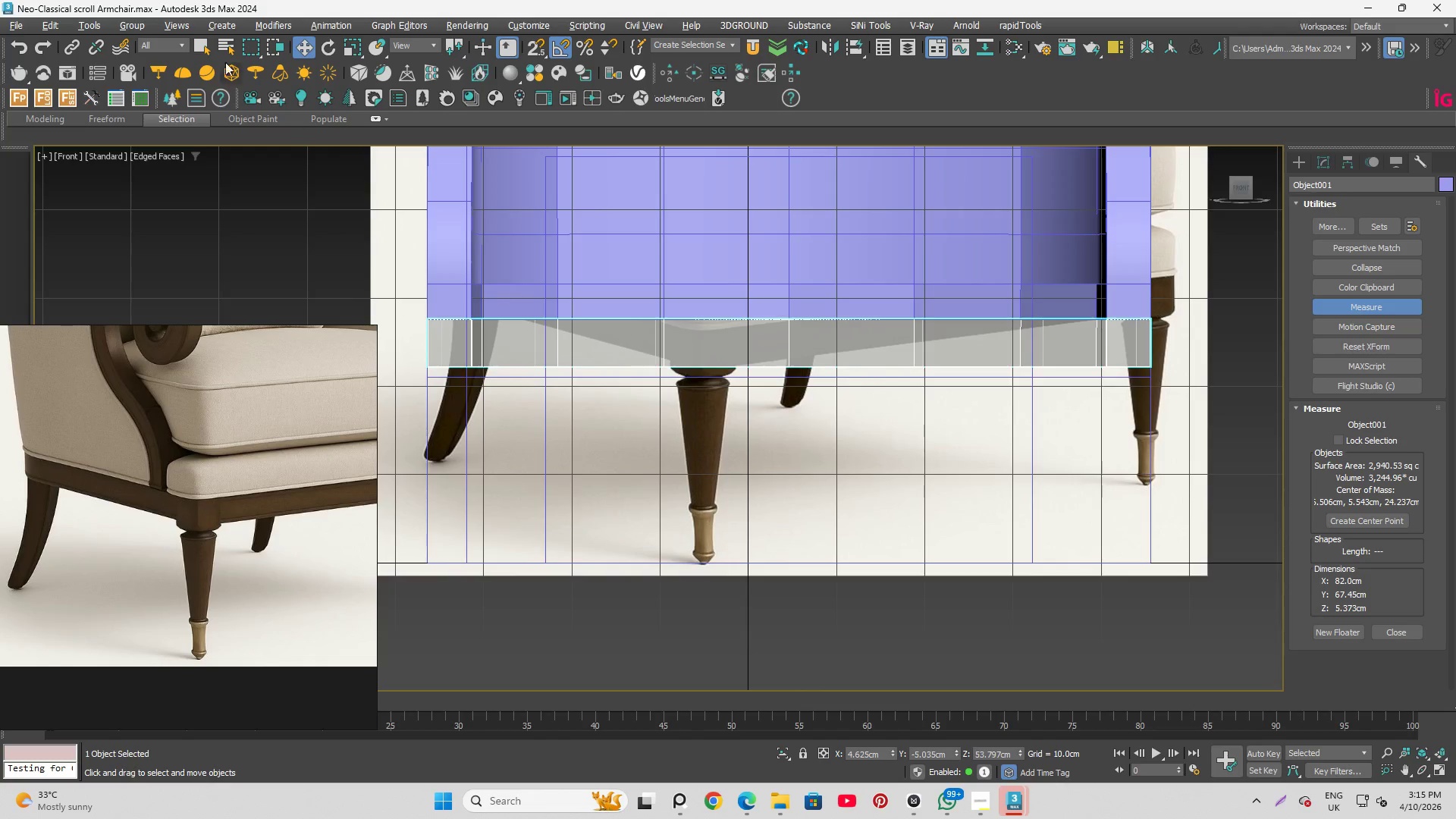 
left_click([22, 49])
 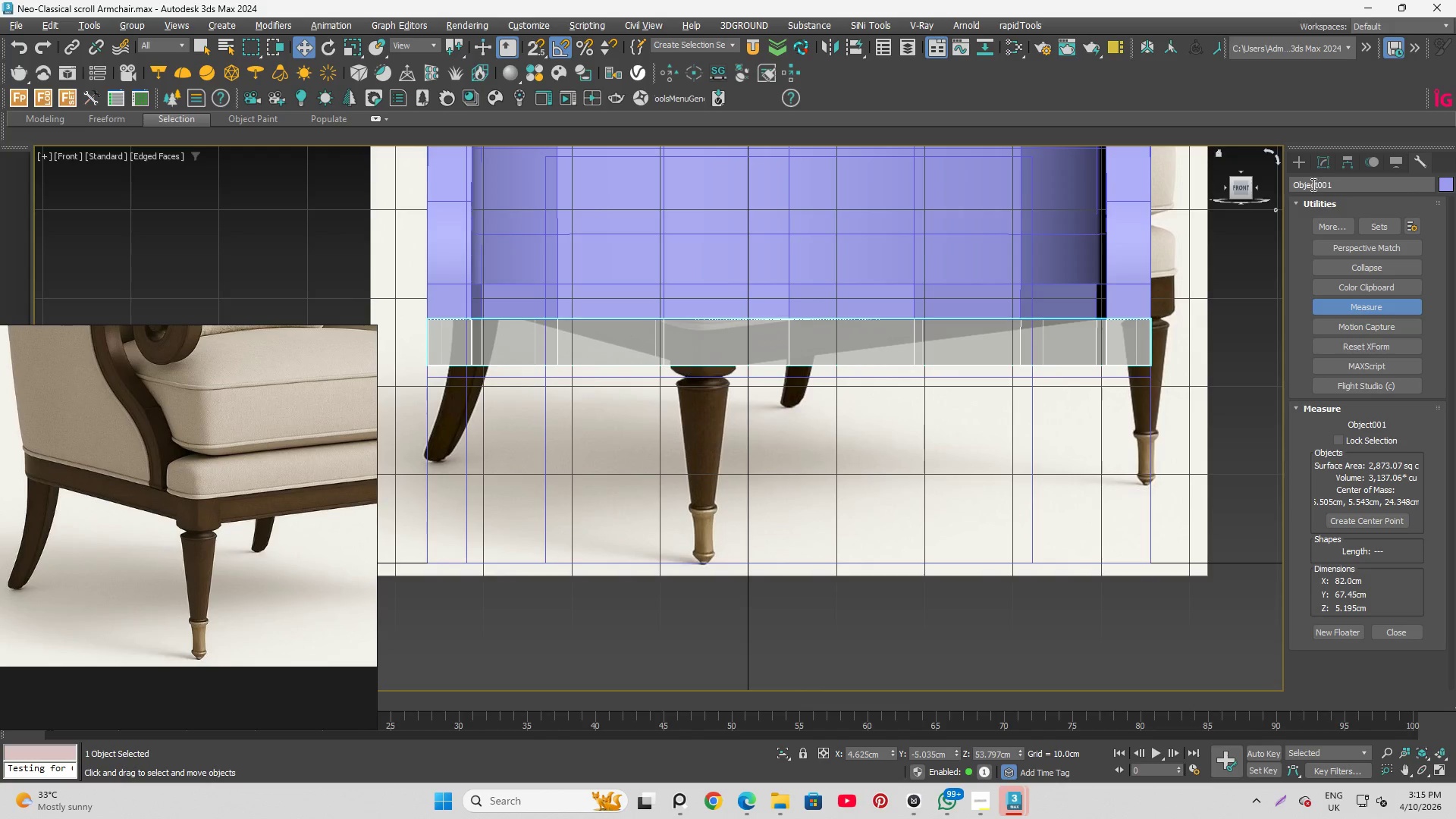 
key(Alt+Q)
 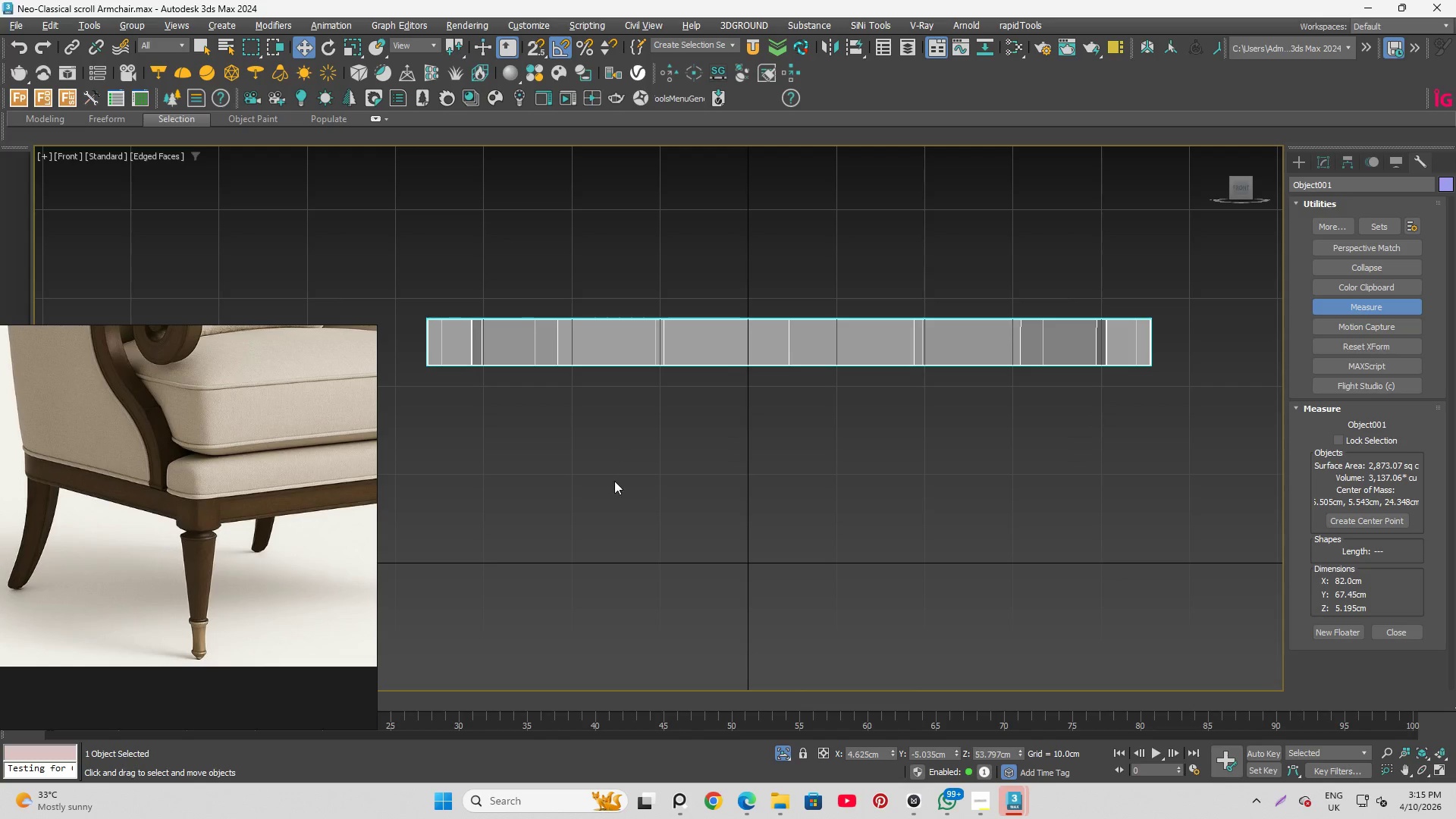 
hold_key(key=AltLeft, duration=0.61)
 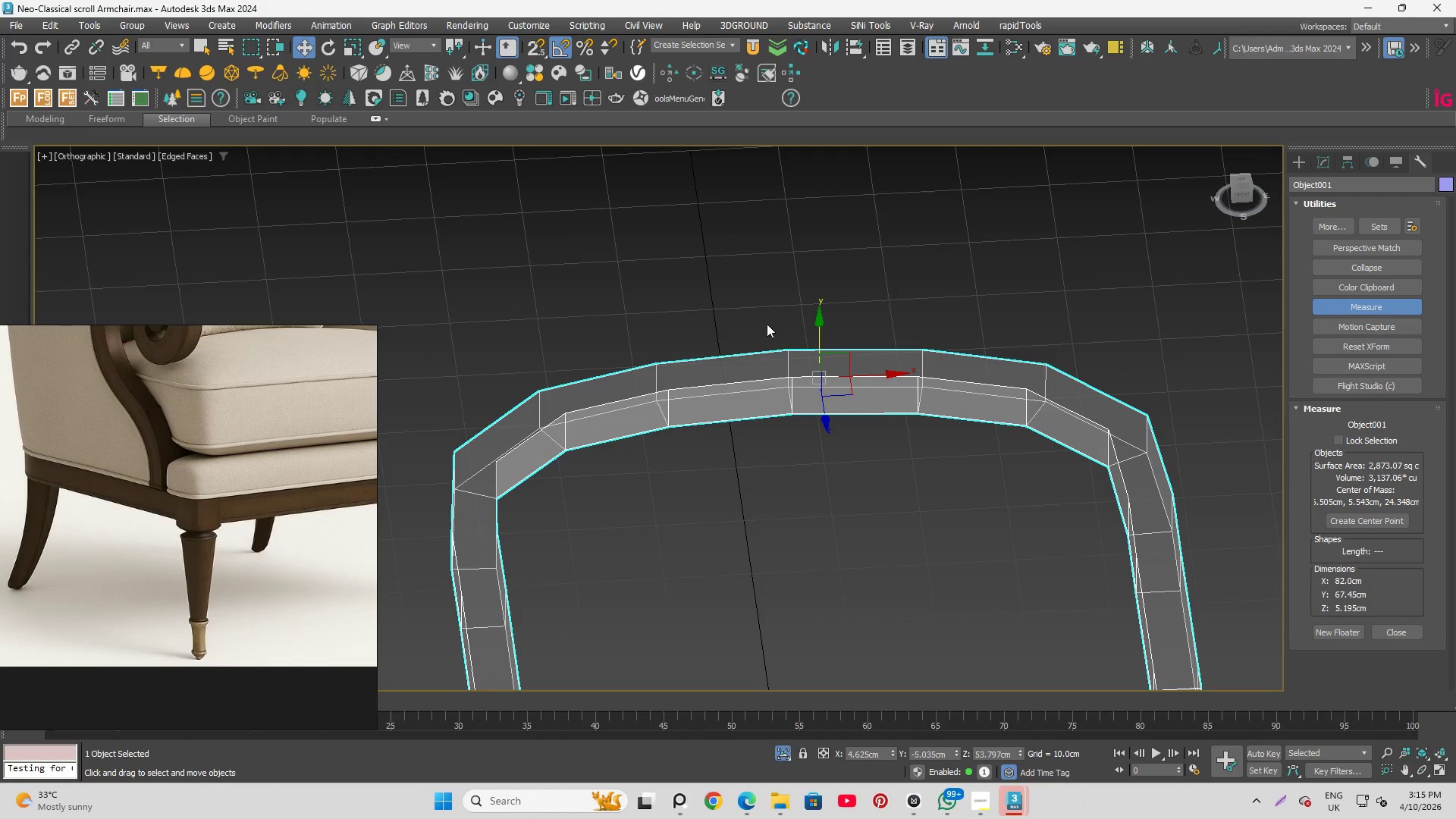 
scroll: coordinate [799, 300], scroll_direction: down, amount: 2.0
 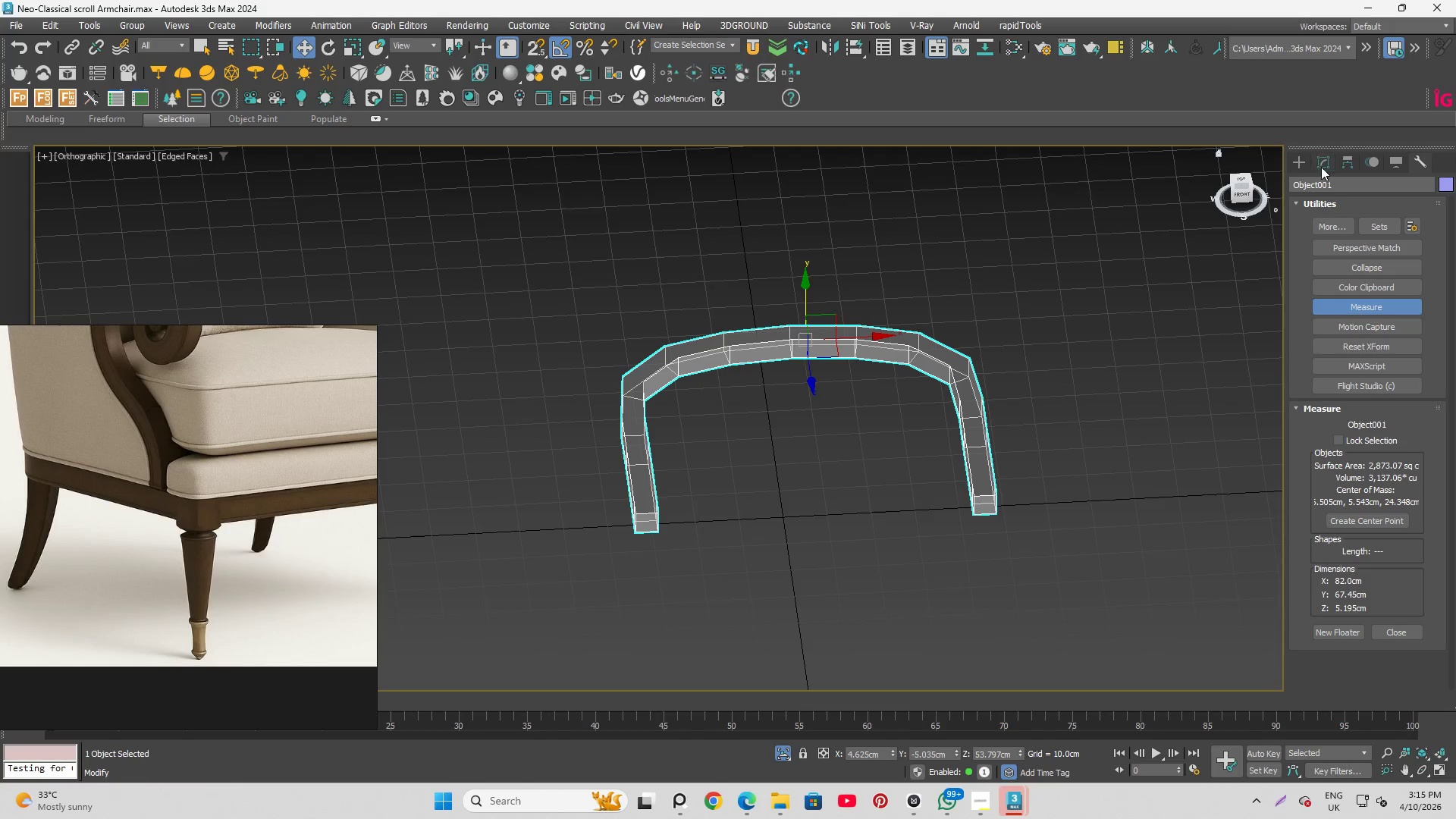 
left_click([1326, 165])
 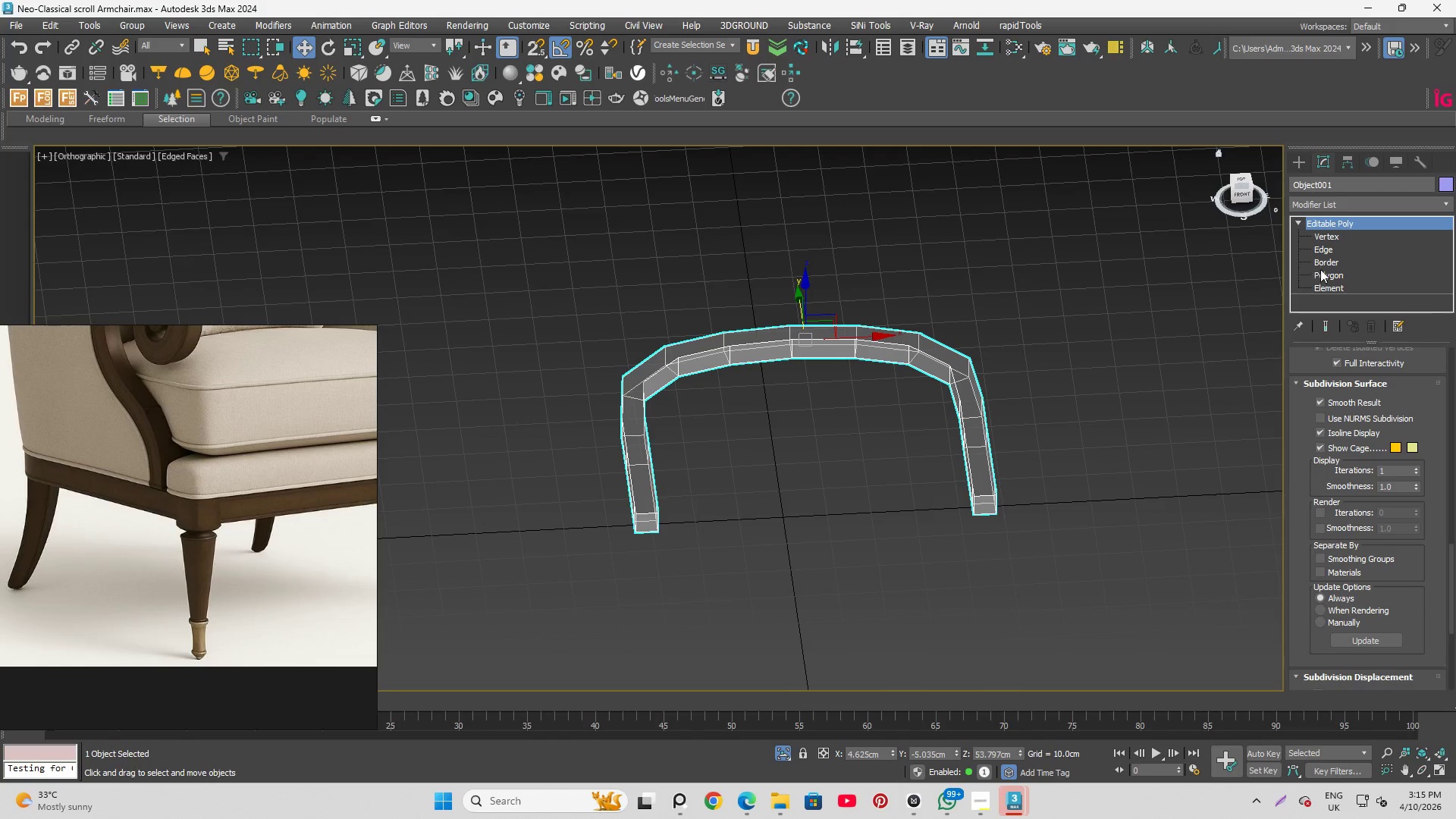 
left_click([1341, 261])
 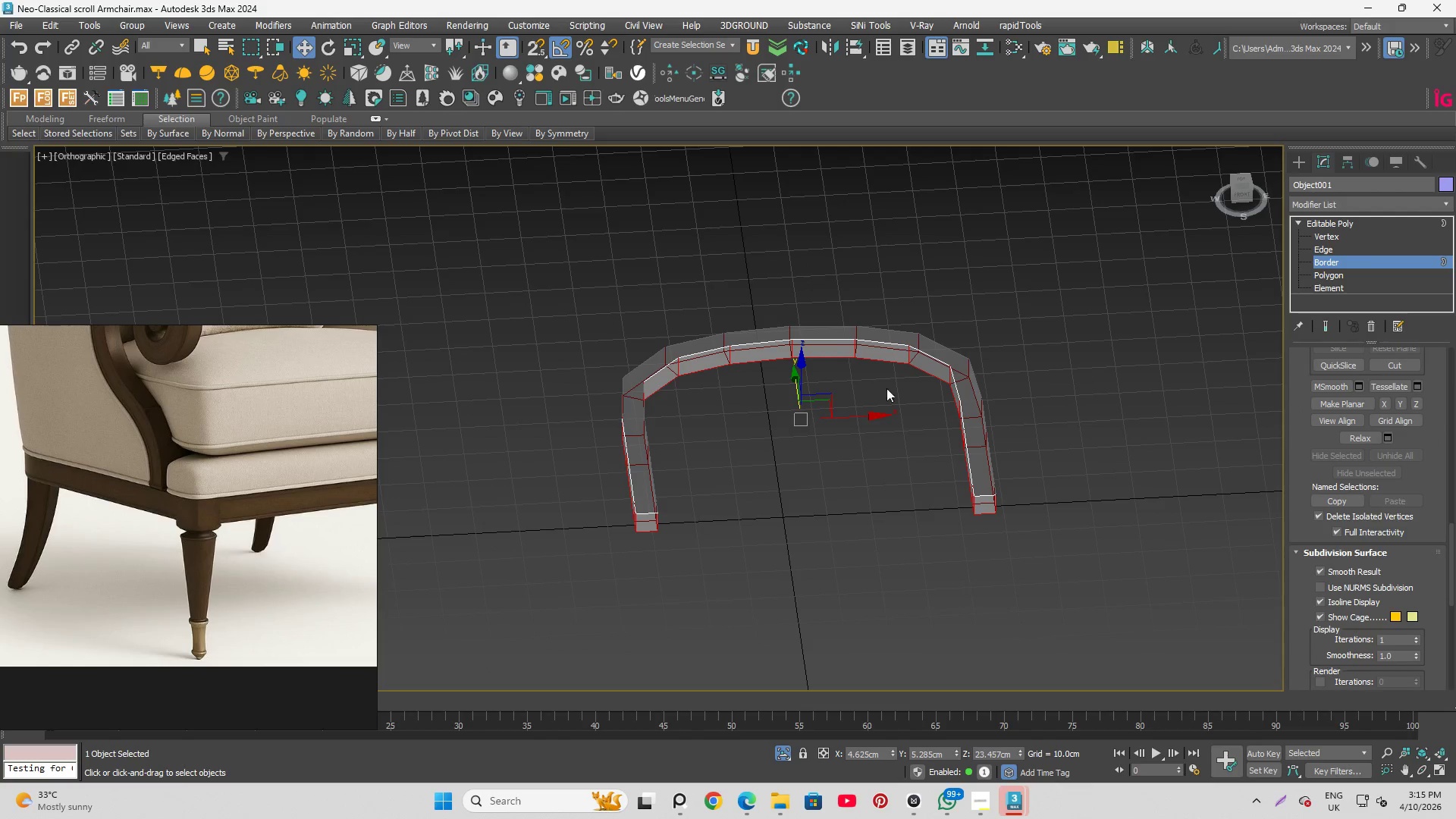 
left_click([936, 349])
 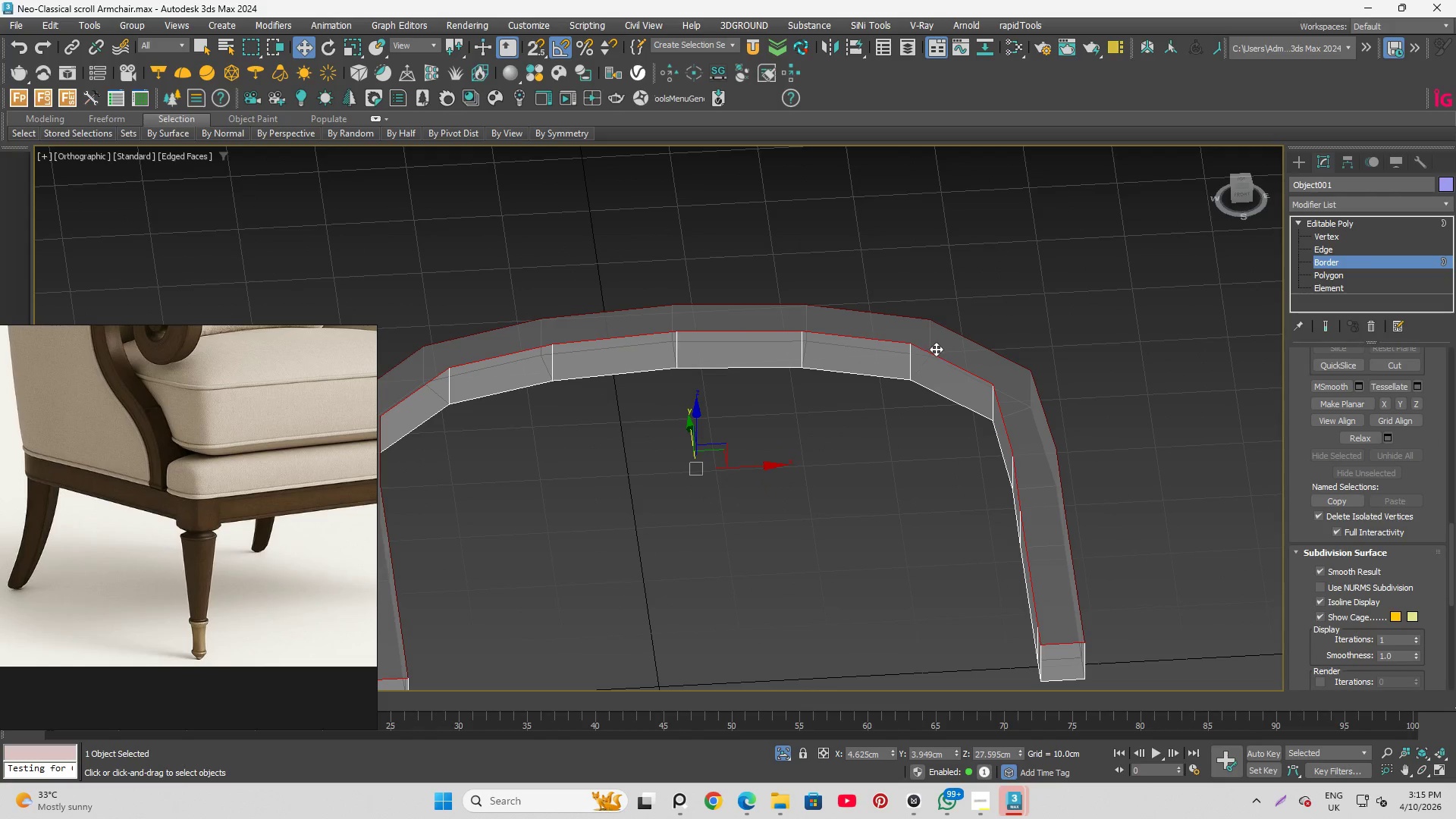 
scroll: coordinate [915, 347], scroll_direction: up, amount: 2.0
 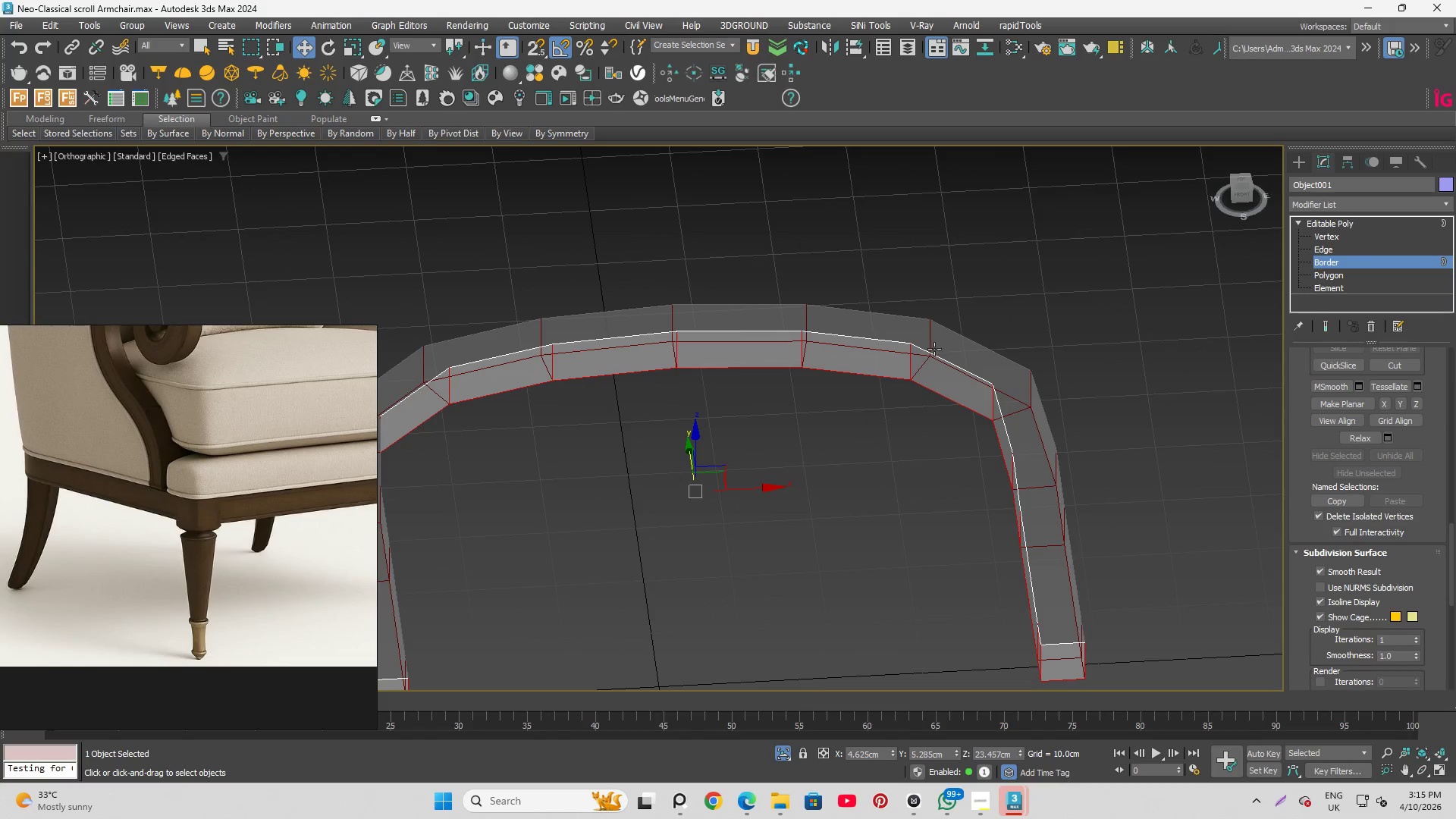 
scroll: coordinate [935, 347], scroll_direction: down, amount: 2.0
 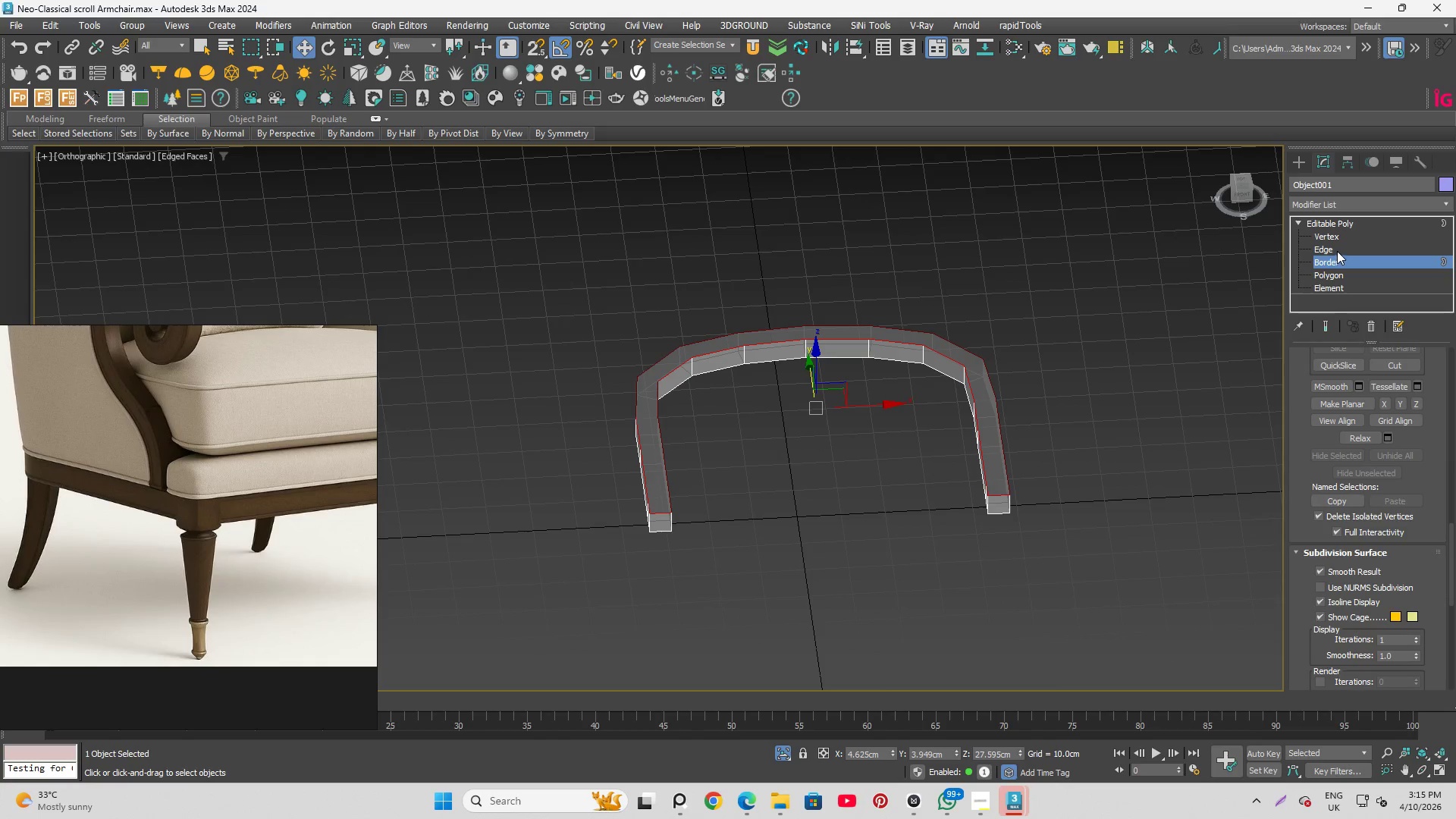 
wait(5.87)
 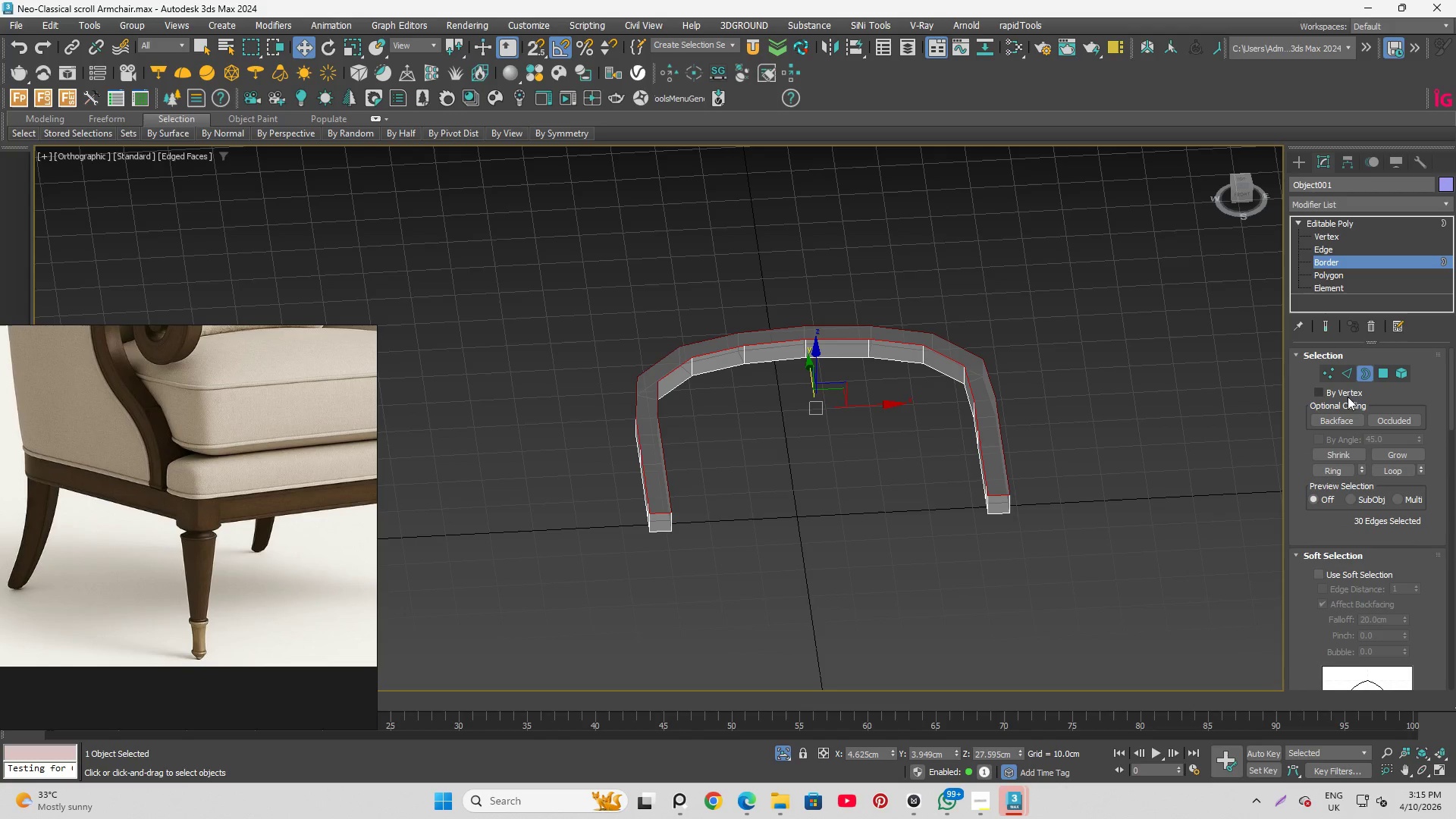 
hold_key(key=ControlLeft, duration=0.72)
 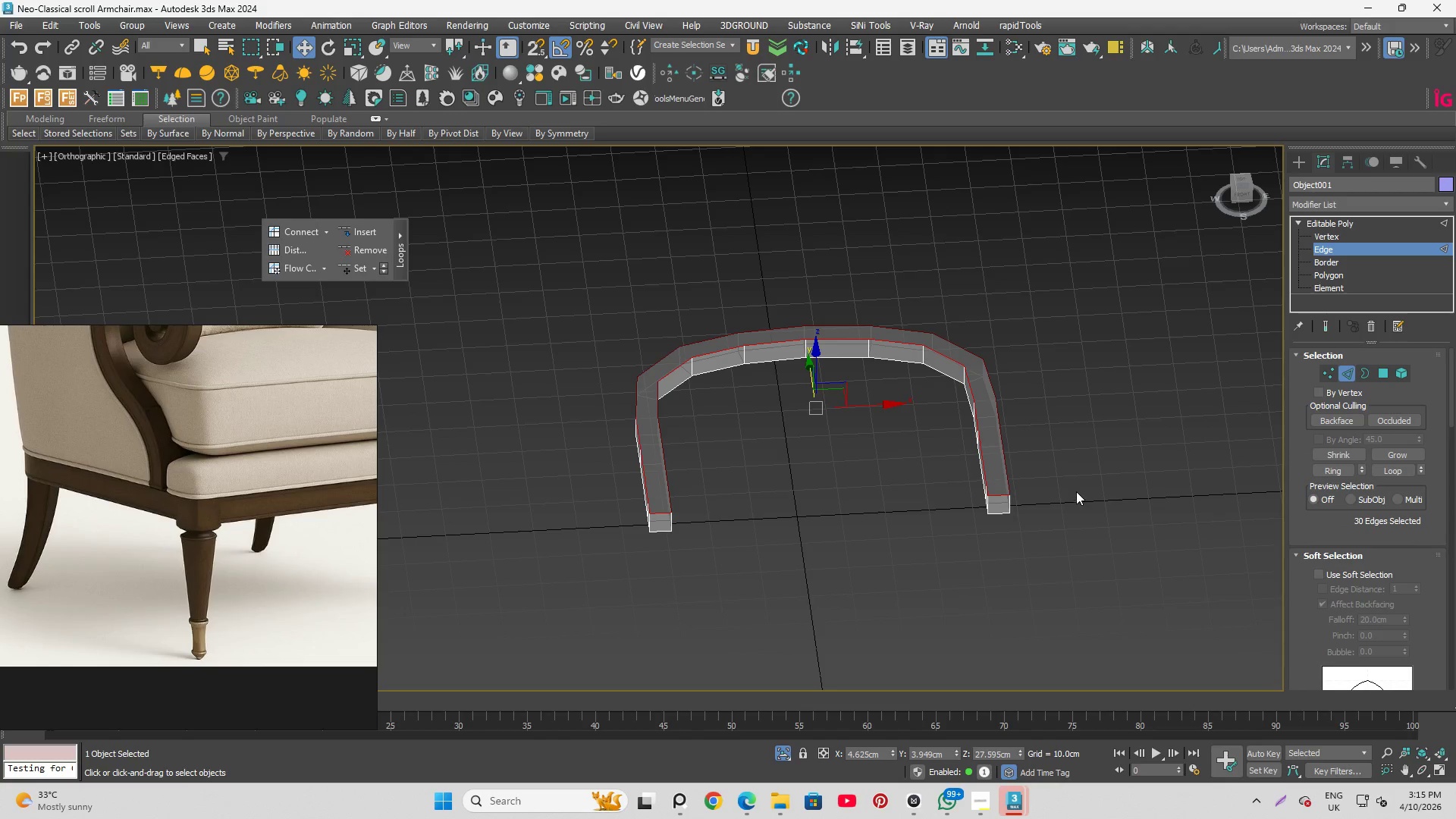 
scroll: coordinate [1304, 400], scroll_direction: up, amount: 47.0
 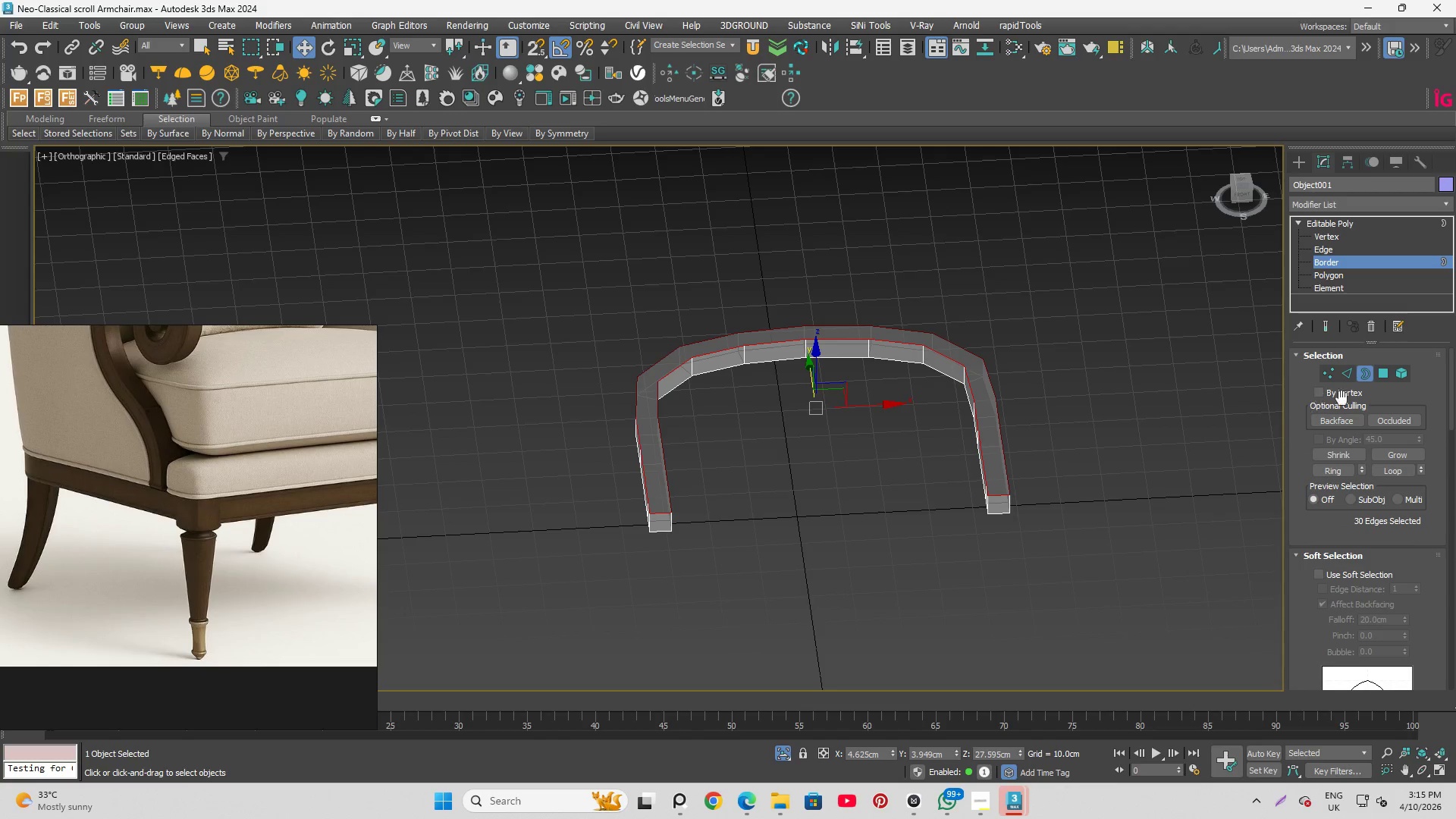 
left_click([1350, 375])
 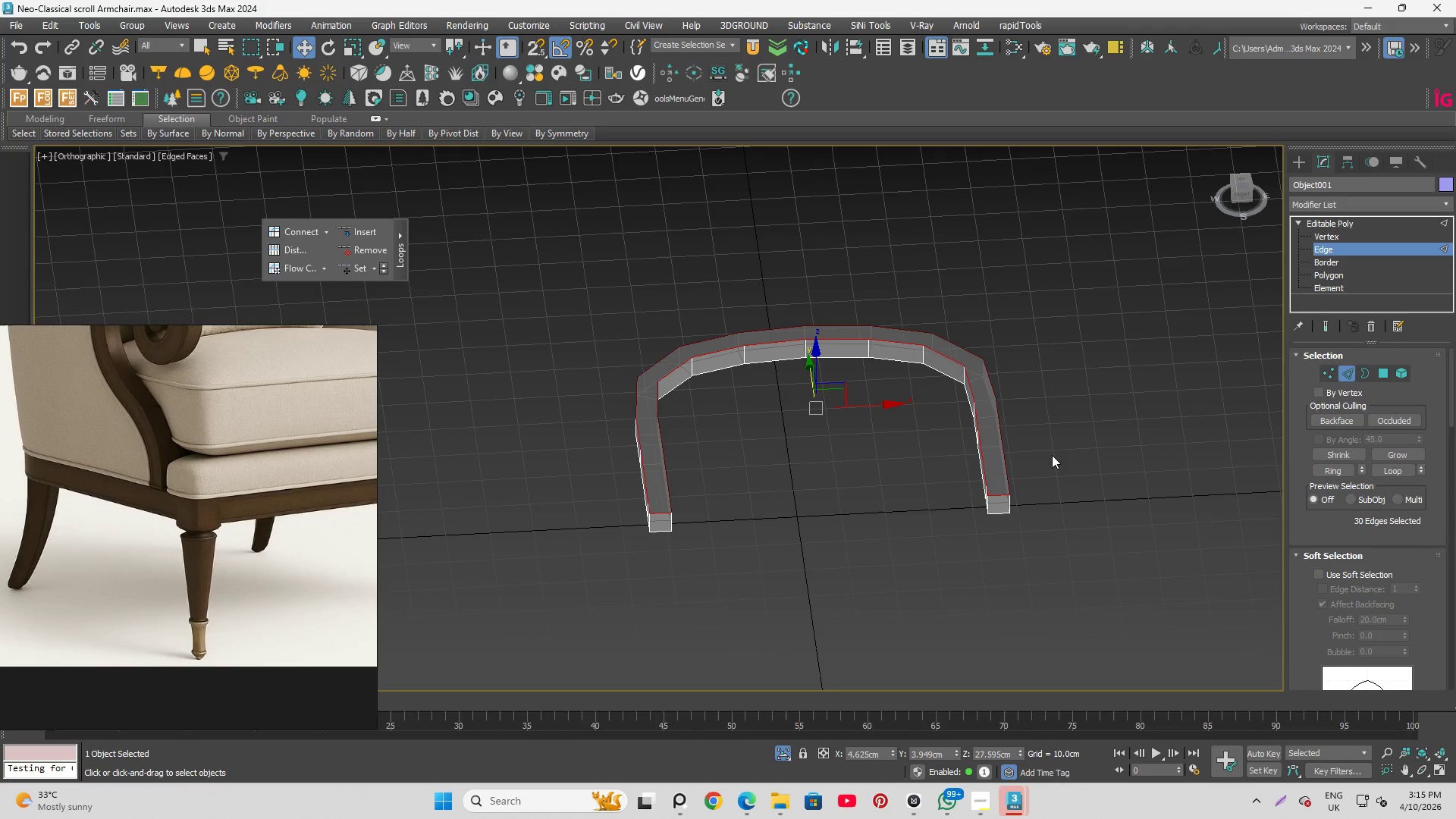 
hold_key(key=AltLeft, duration=0.58)
left_click([996, 496])
 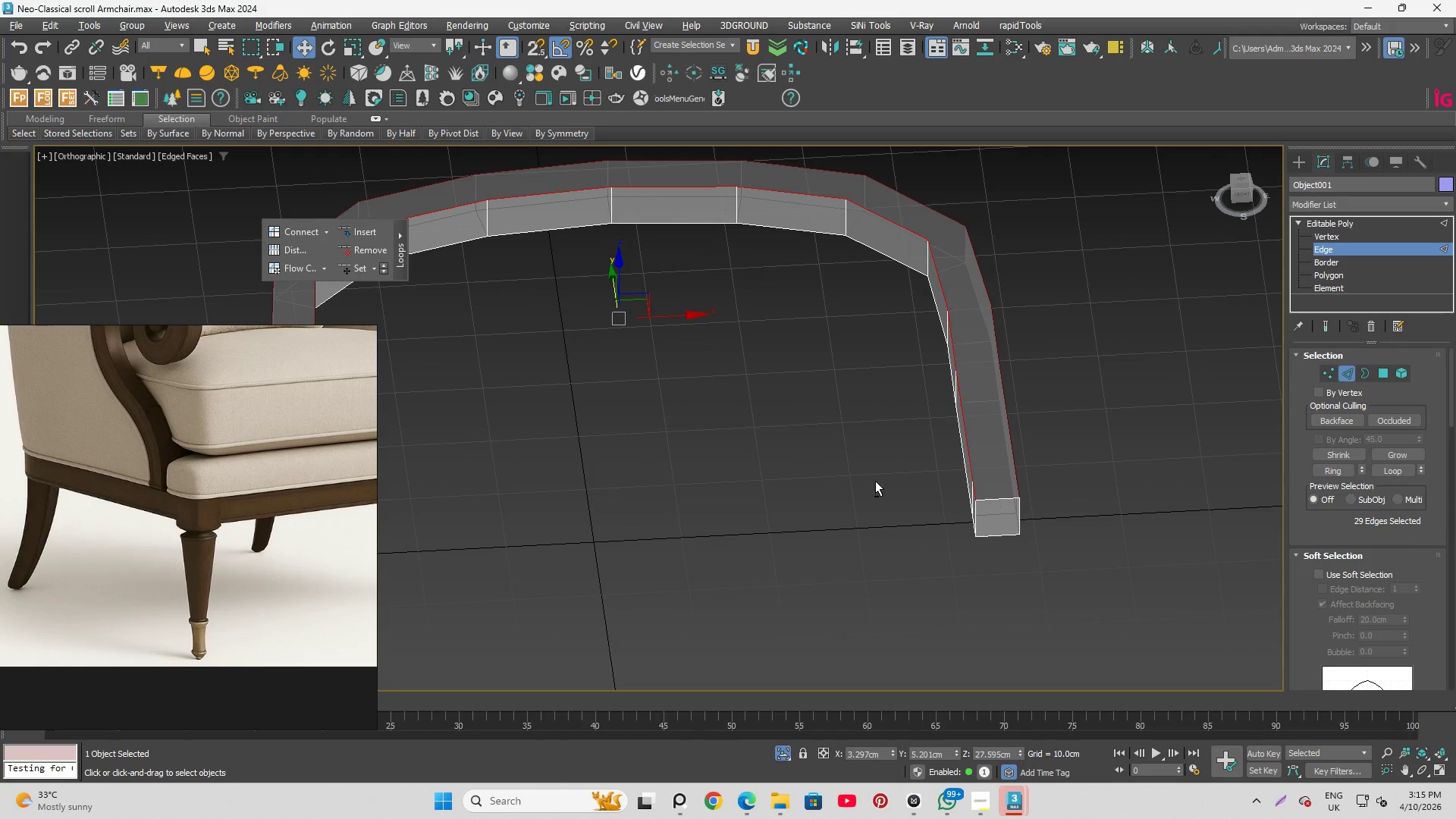 
scroll: coordinate [1001, 493], scroll_direction: up, amount: 2.0
 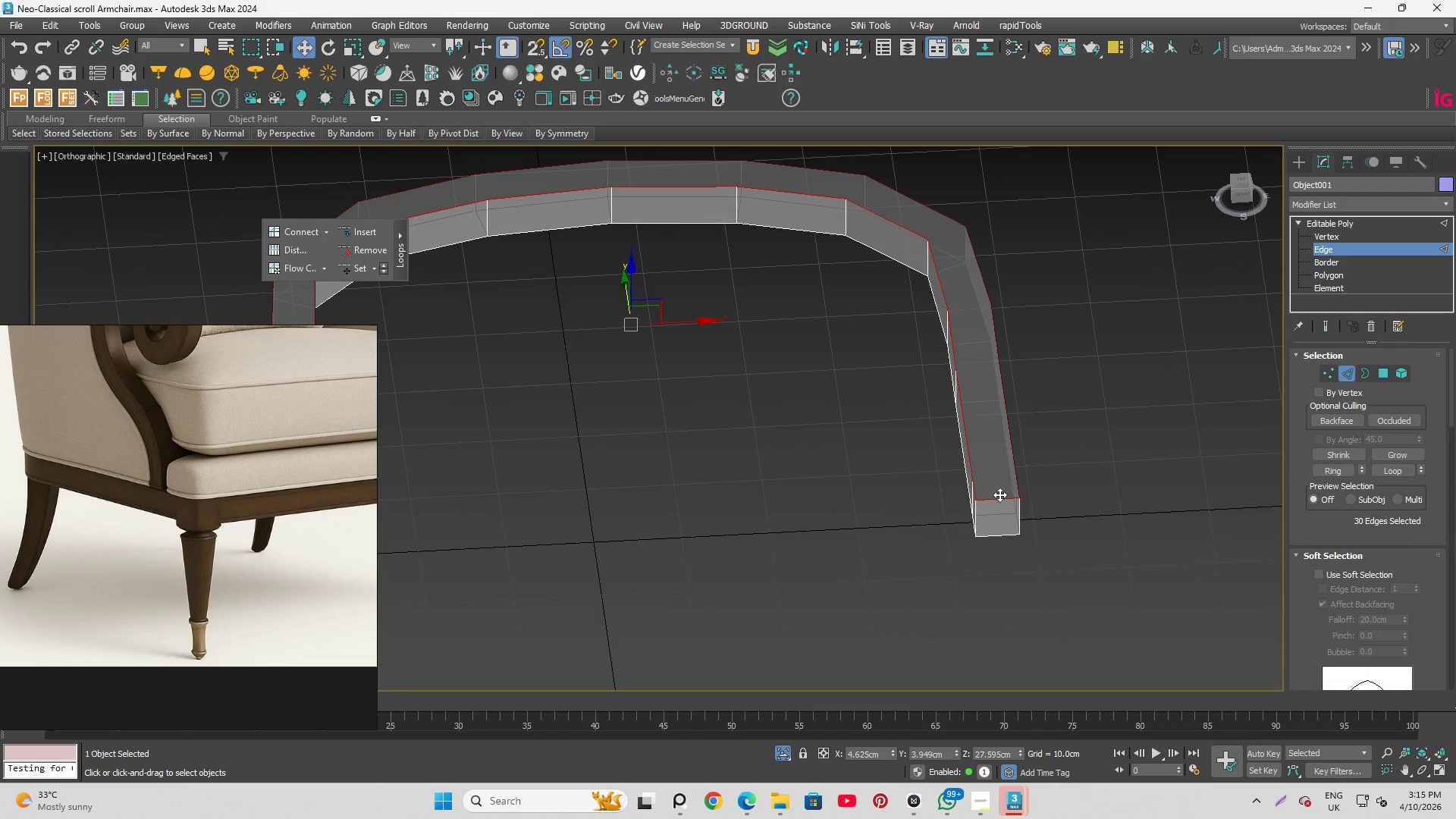 
hold_key(key=AltLeft, duration=0.41)
 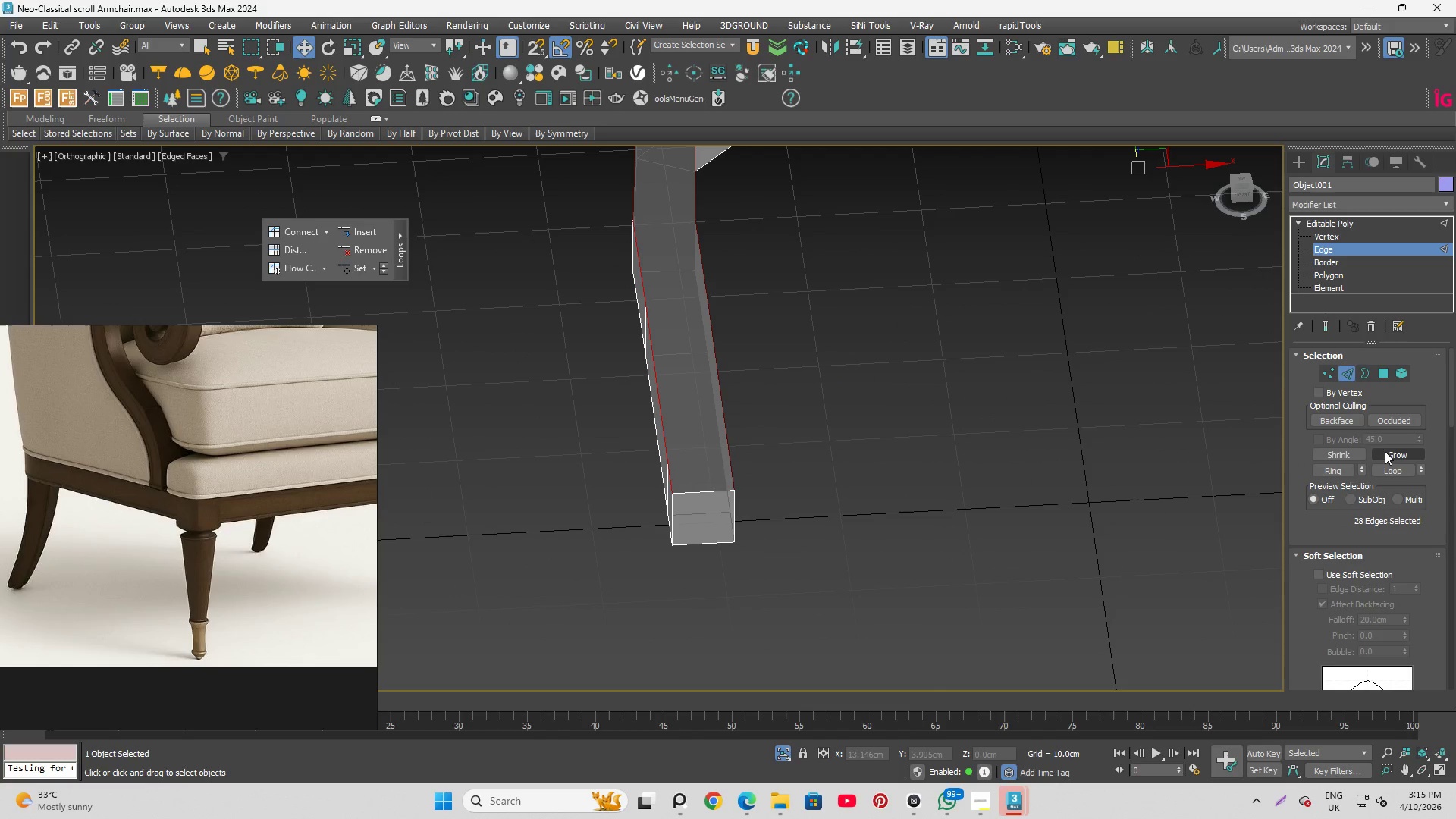 
scroll: coordinate [606, 500], scroll_direction: up, amount: 1.0
 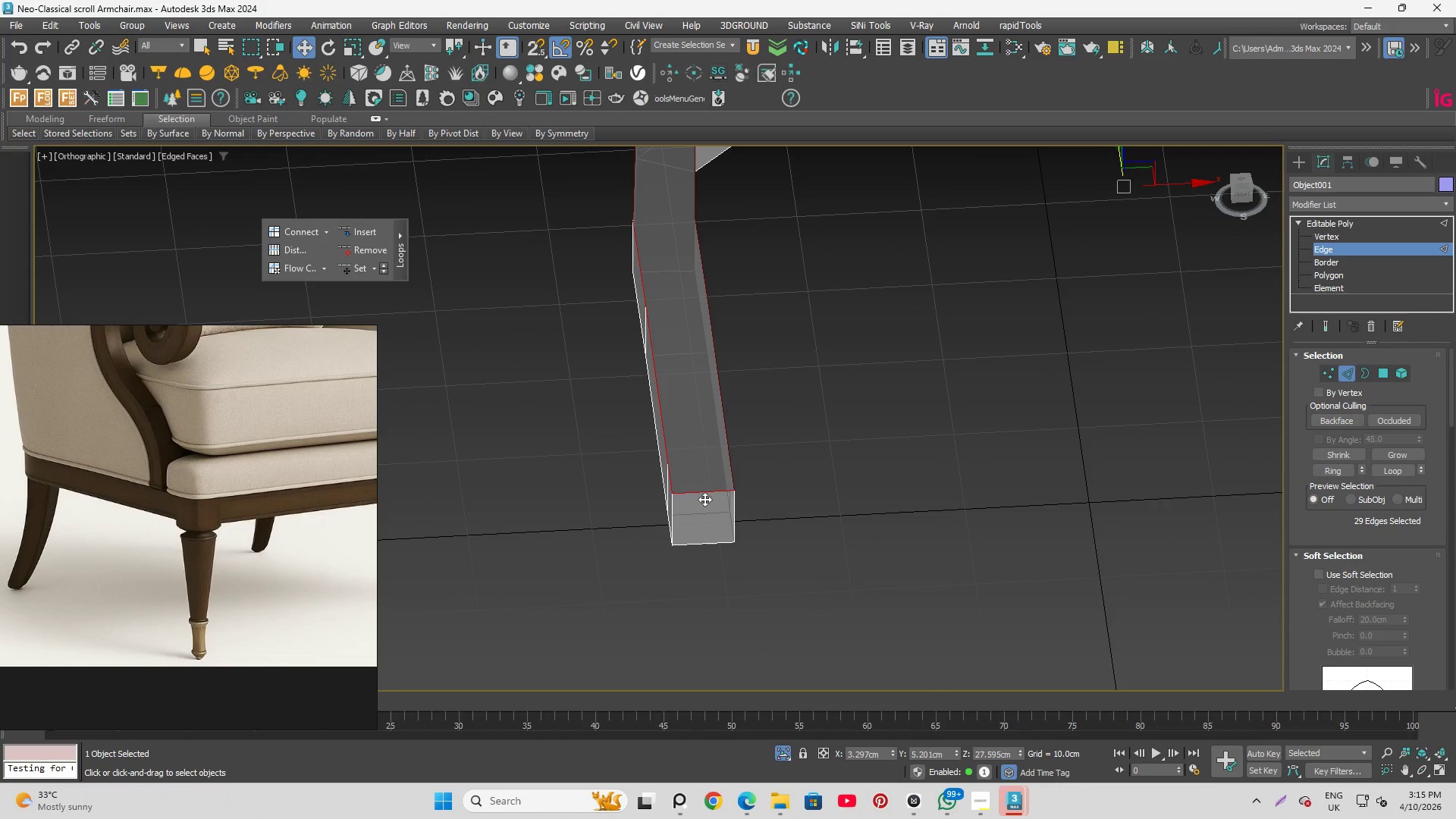 
scroll: coordinate [1350, 665], scroll_direction: down, amount: 21.0
 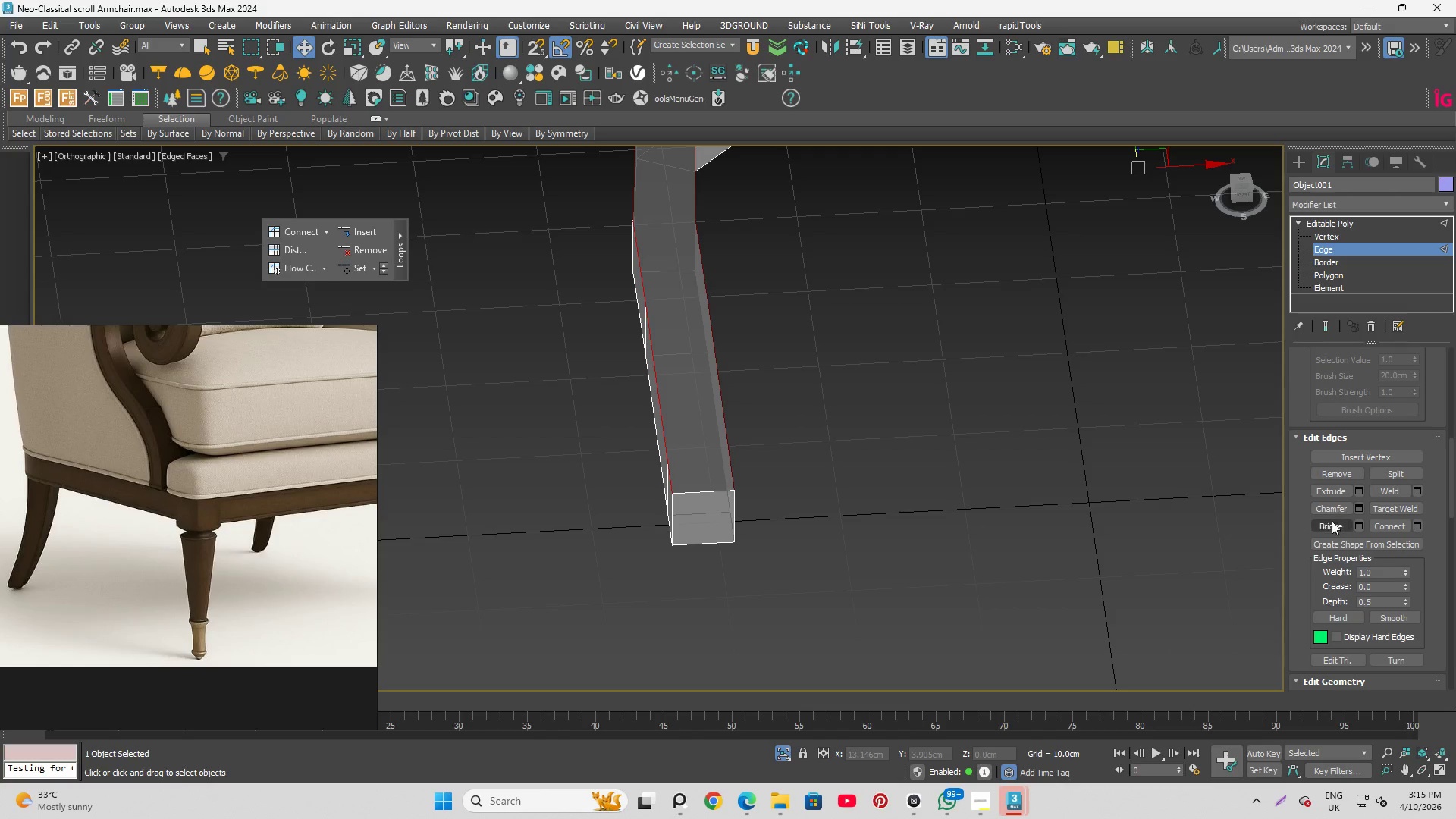 
left_click([1332, 527])
 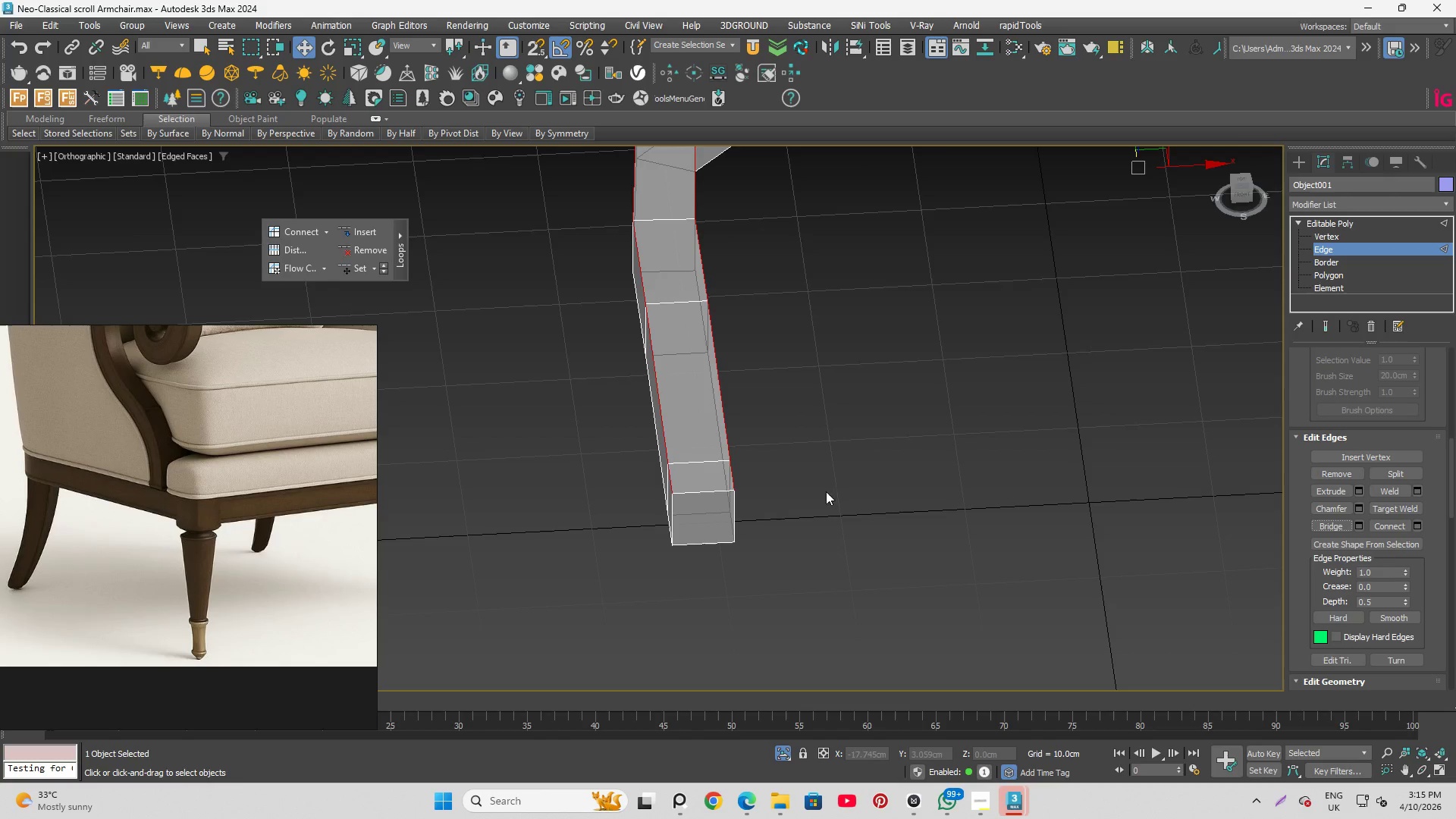 
key(Q)
 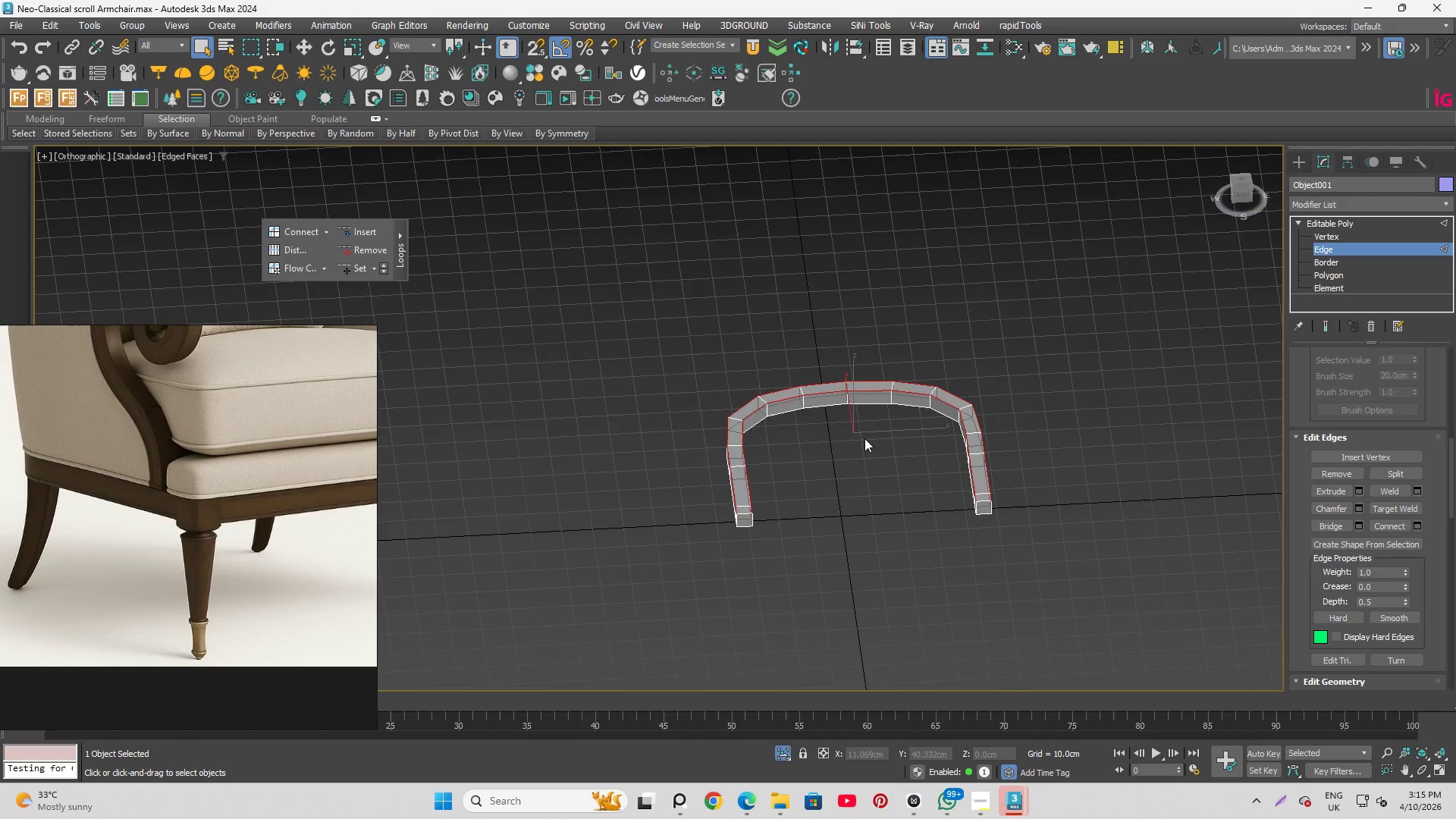 
scroll: coordinate [759, 523], scroll_direction: down, amount: 4.0
 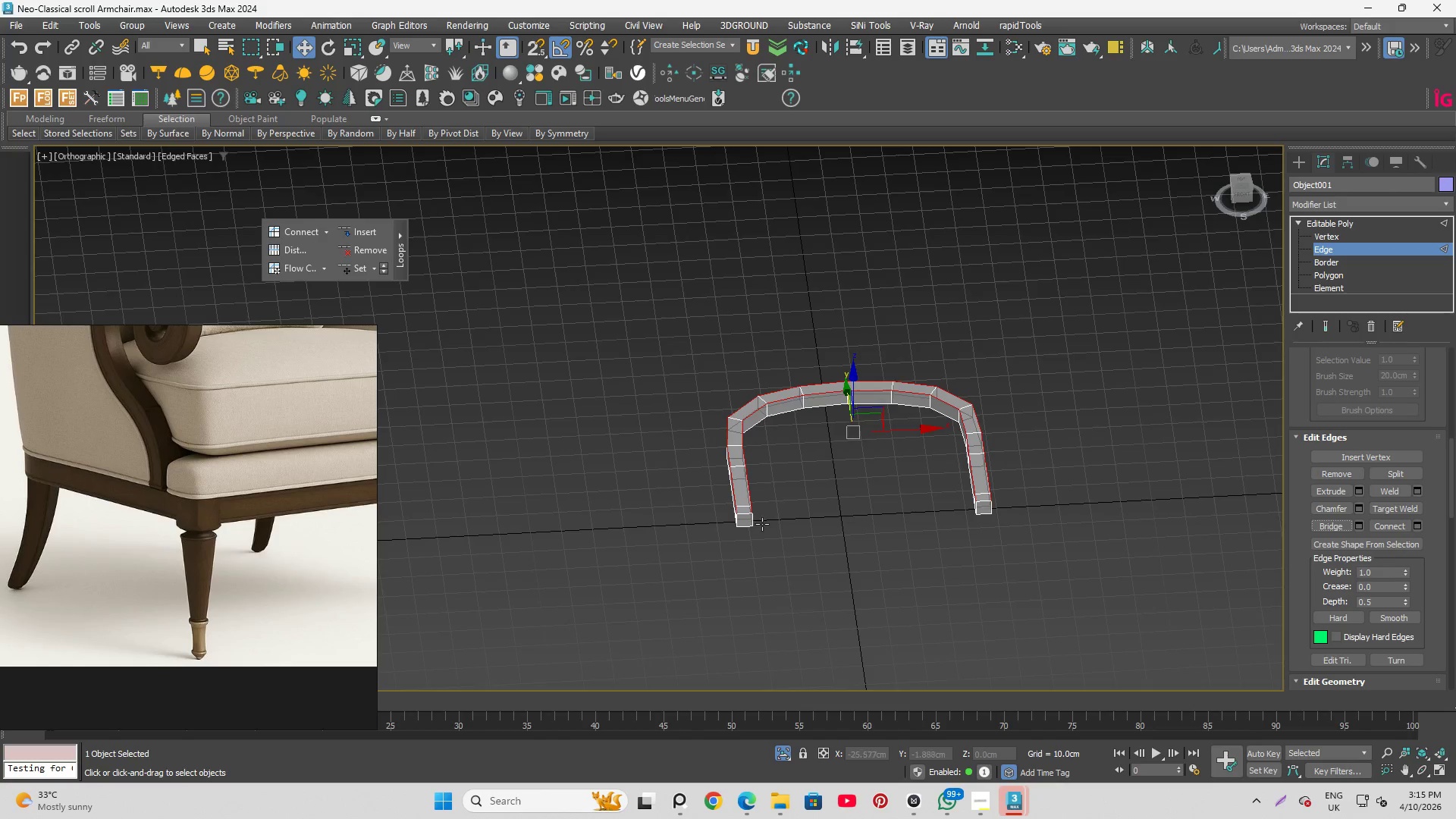 
hold_key(key=AltLeft, duration=1.08)
 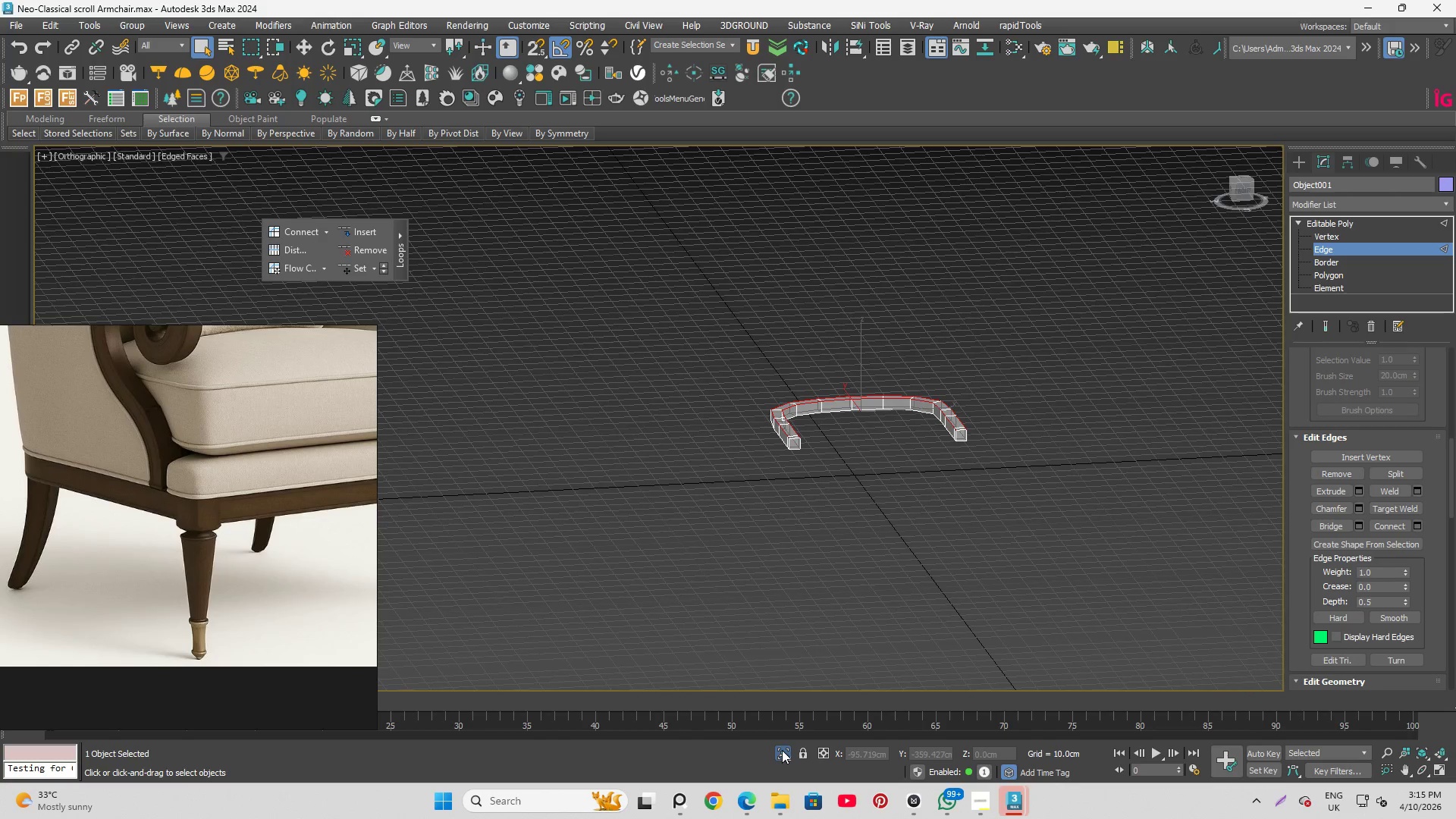 
scroll: coordinate [864, 438], scroll_direction: down, amount: 1.0
 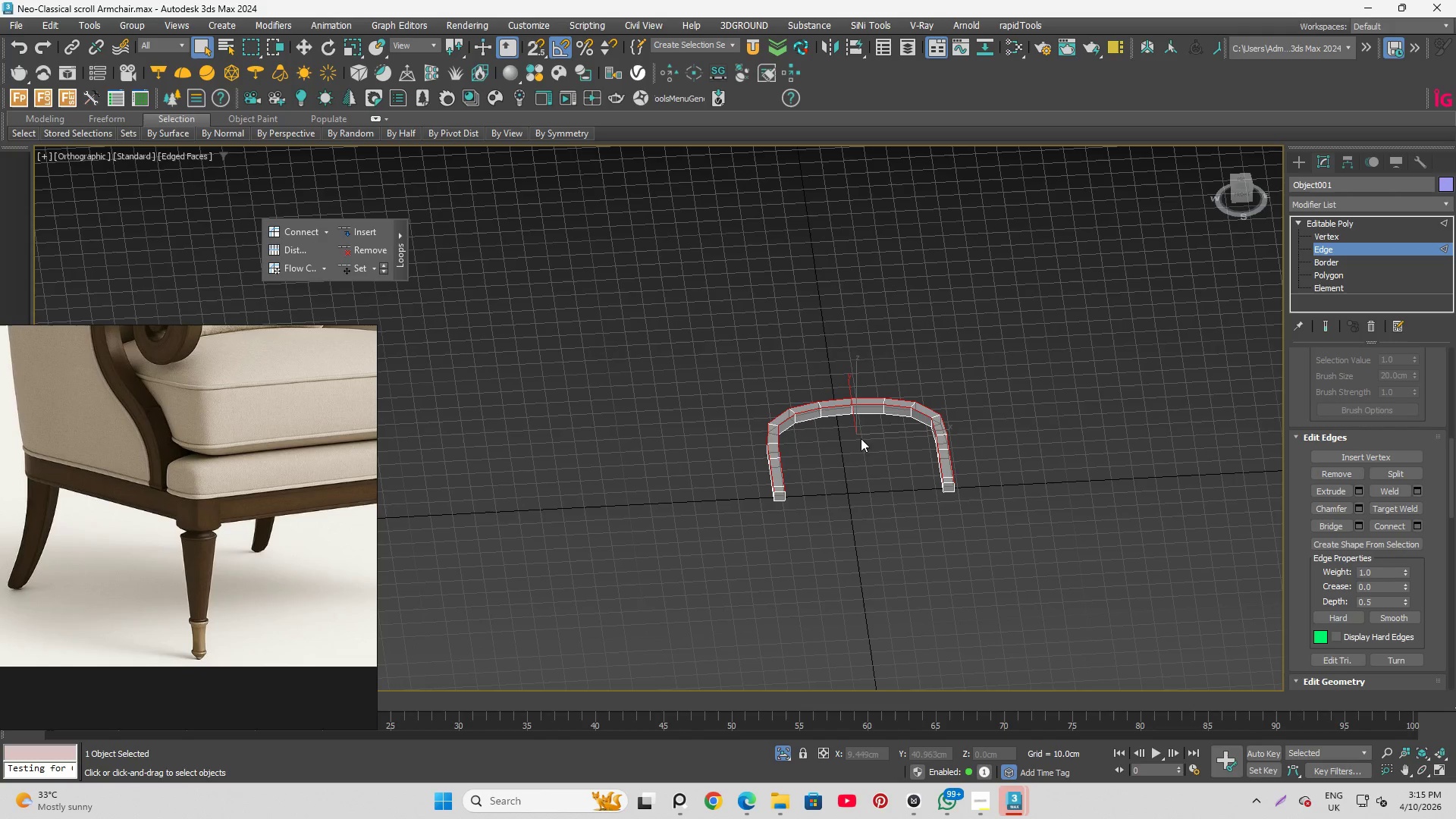 
left_click([782, 748])
 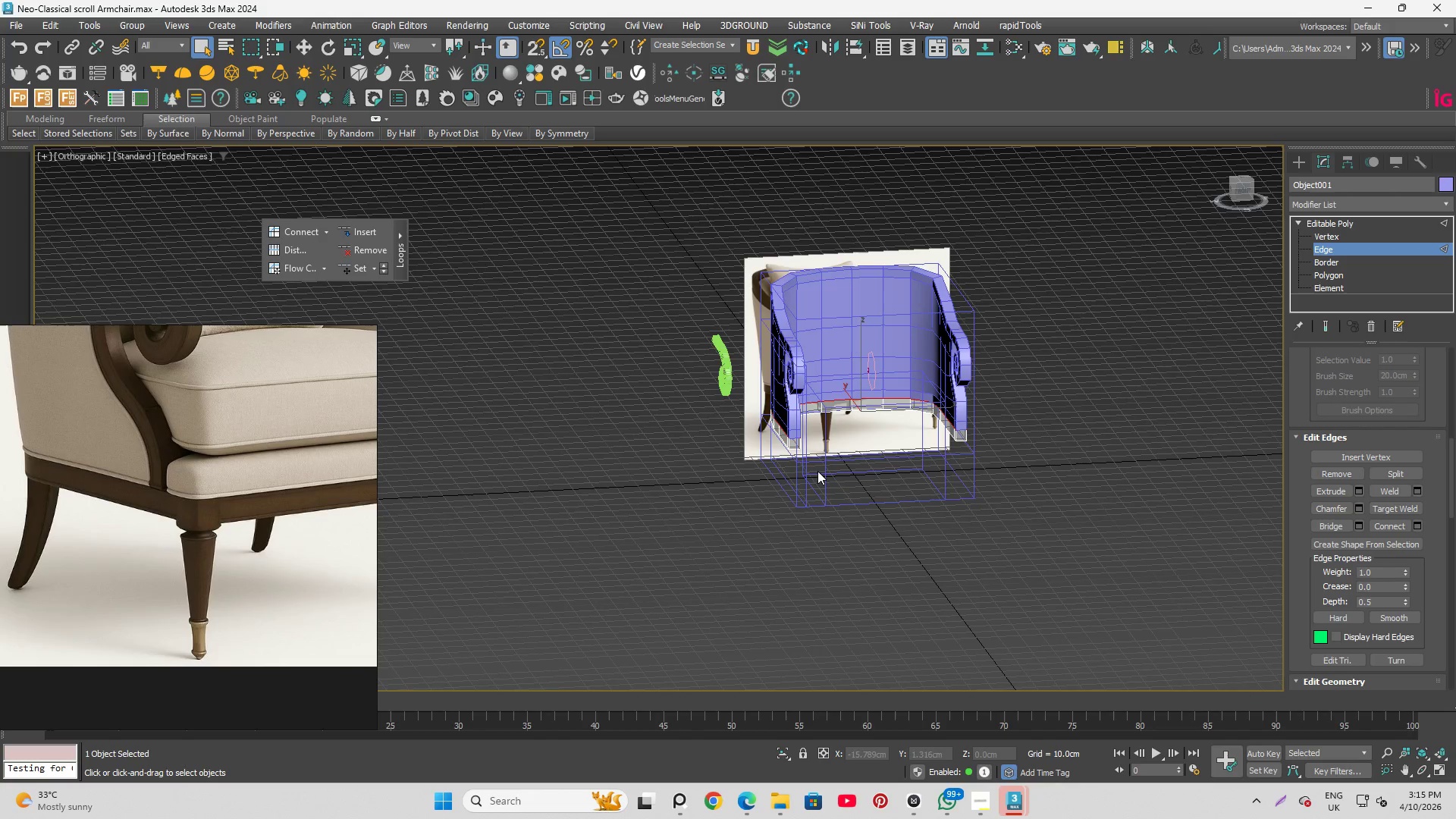 
hold_key(key=AltLeft, duration=1.51)
 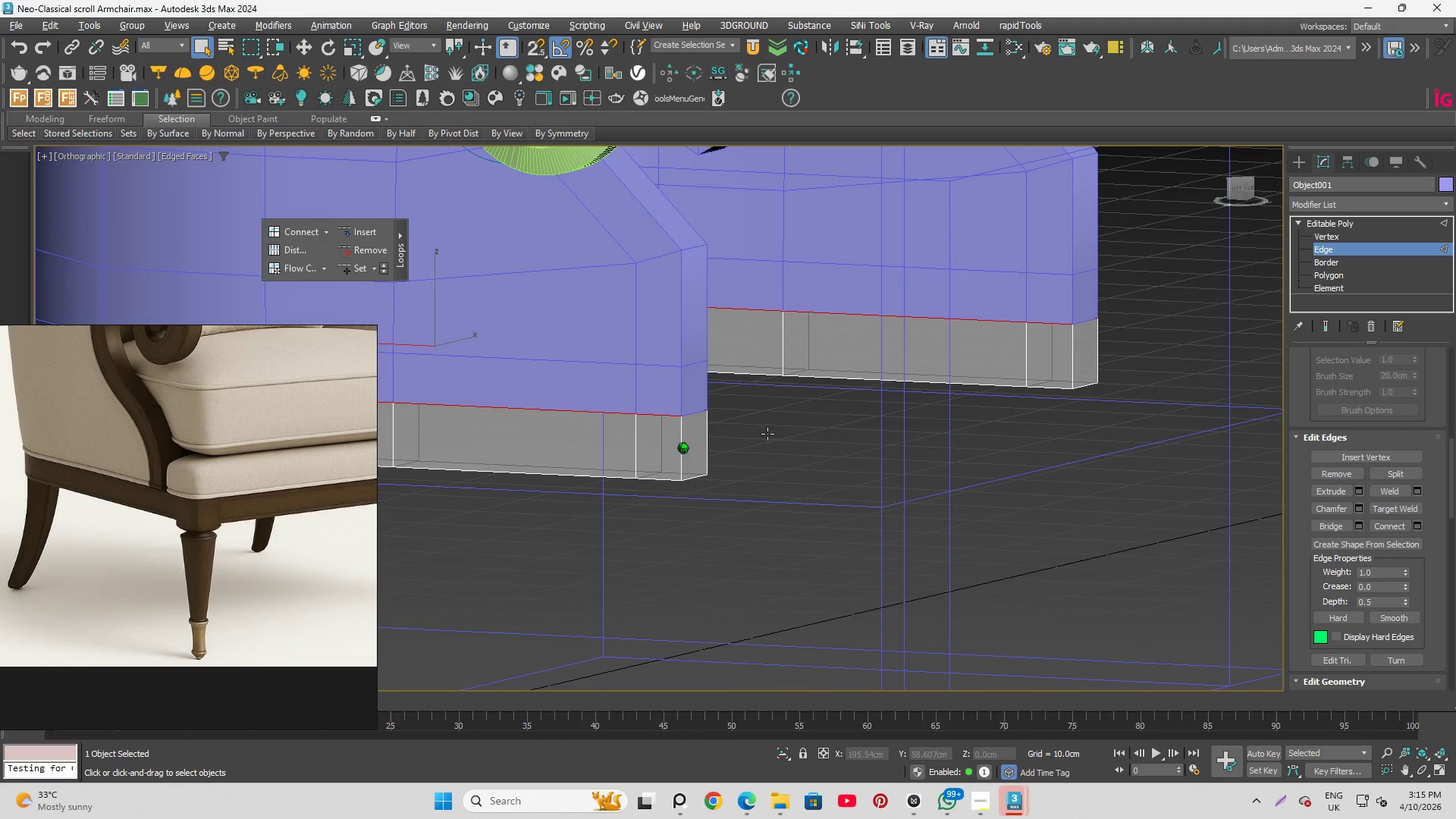 
scroll: coordinate [815, 444], scroll_direction: up, amount: 5.0
 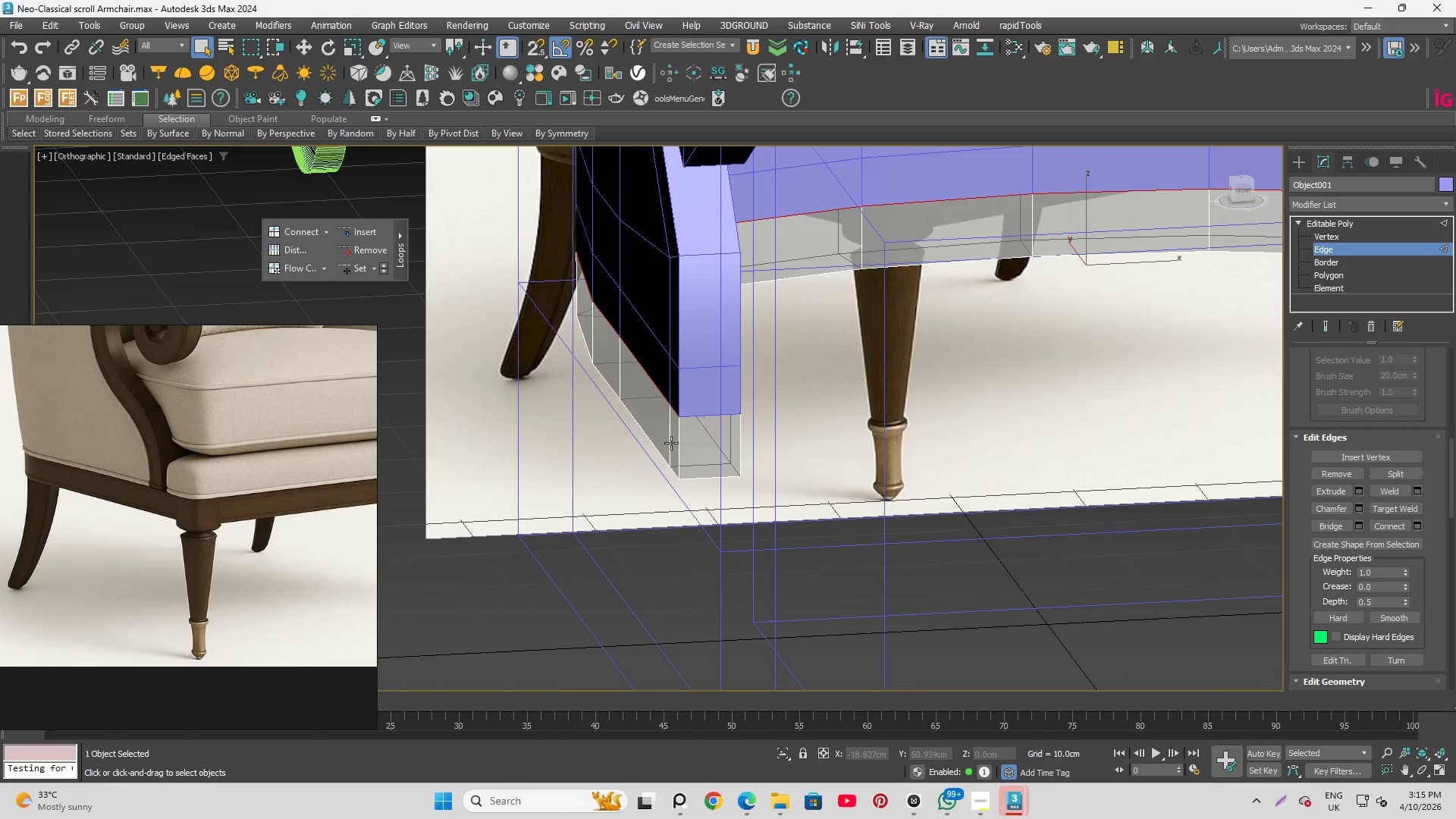 
key(Alt+AltLeft)
 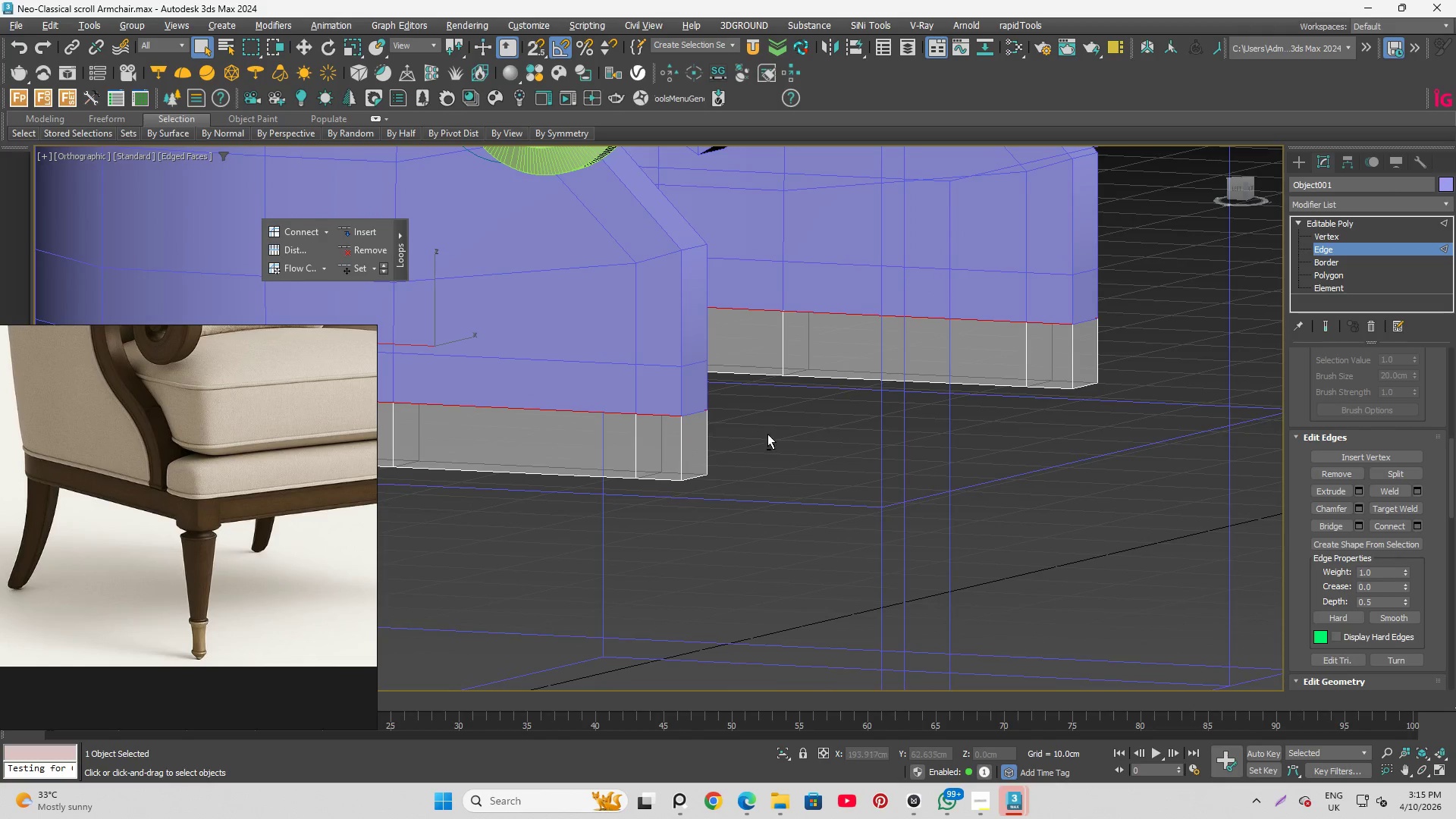 
key(Alt+AltLeft)
 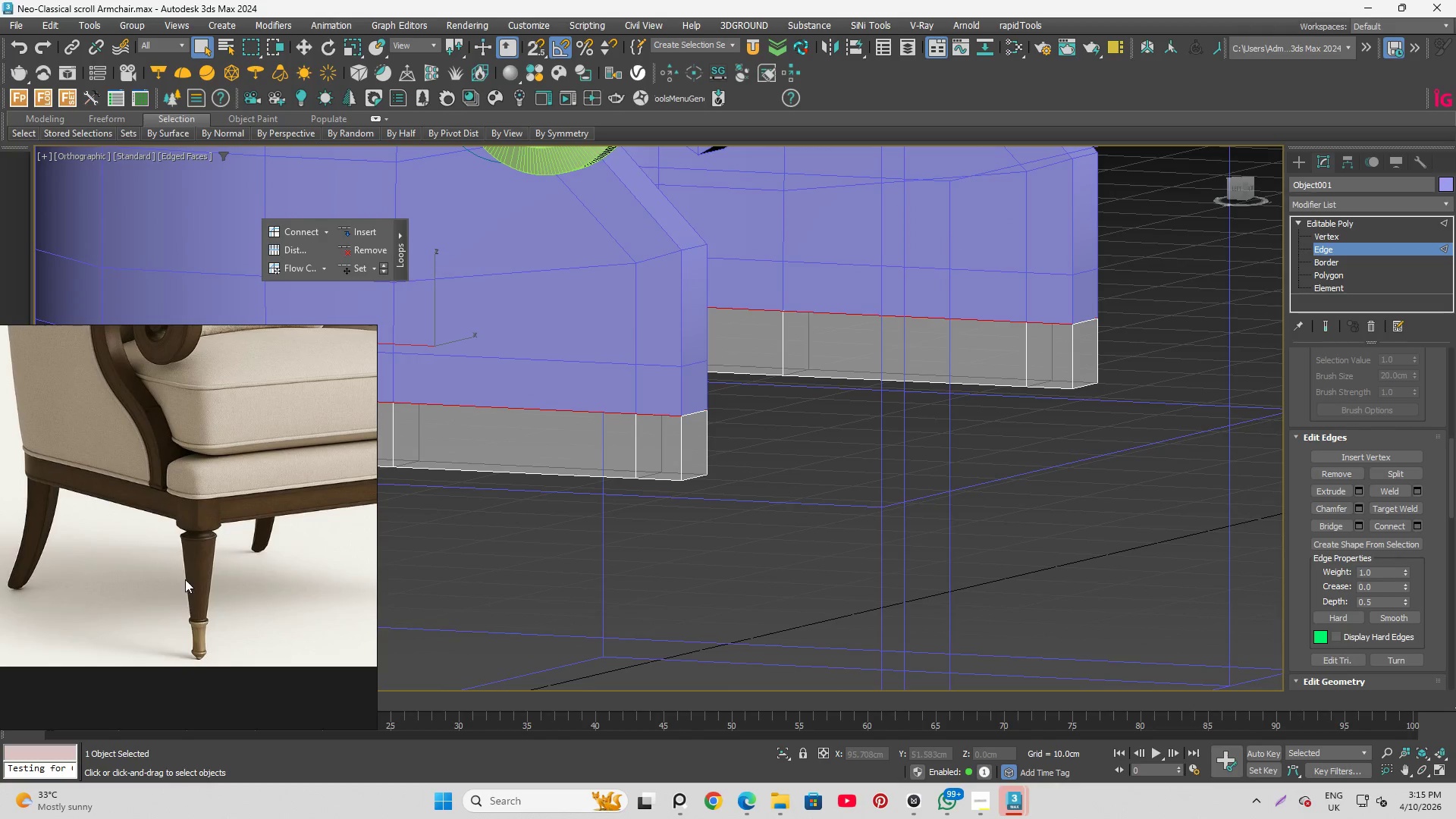 
scroll: coordinate [174, 503], scroll_direction: down, amount: 2.0
 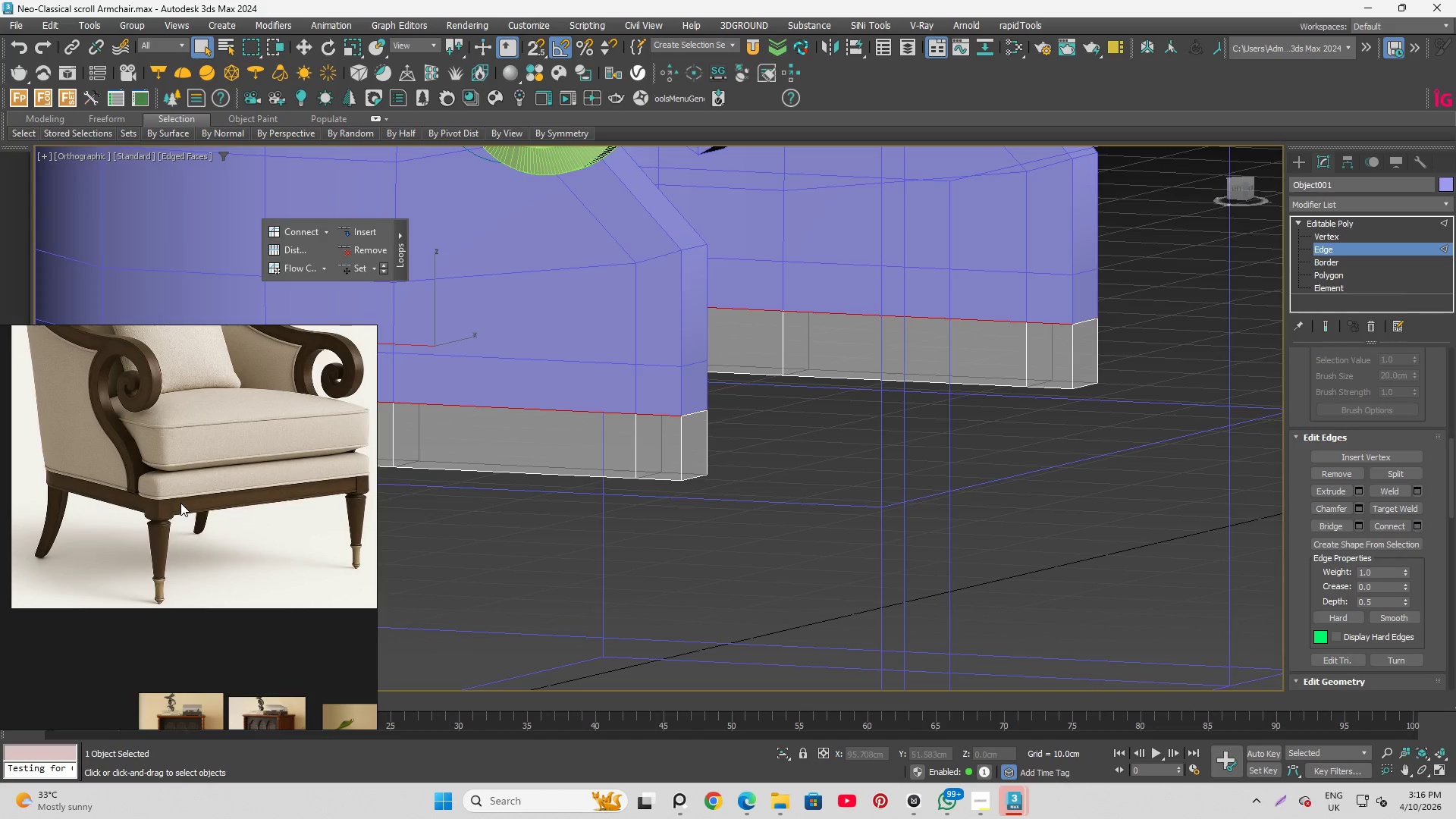 
hold_key(key=AltLeft, duration=1.48)
 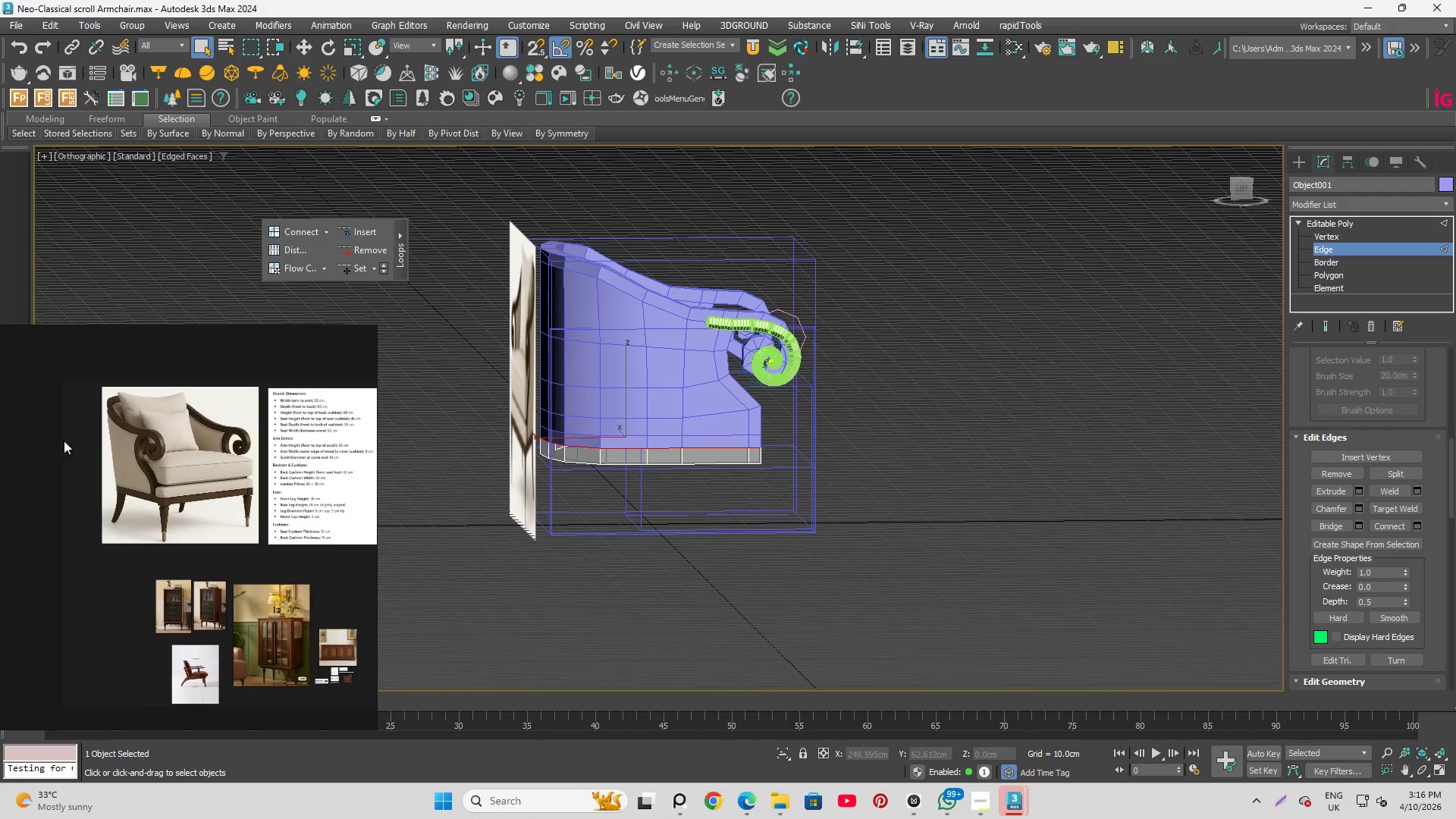 
scroll: coordinate [783, 460], scroll_direction: down, amount: 8.0
 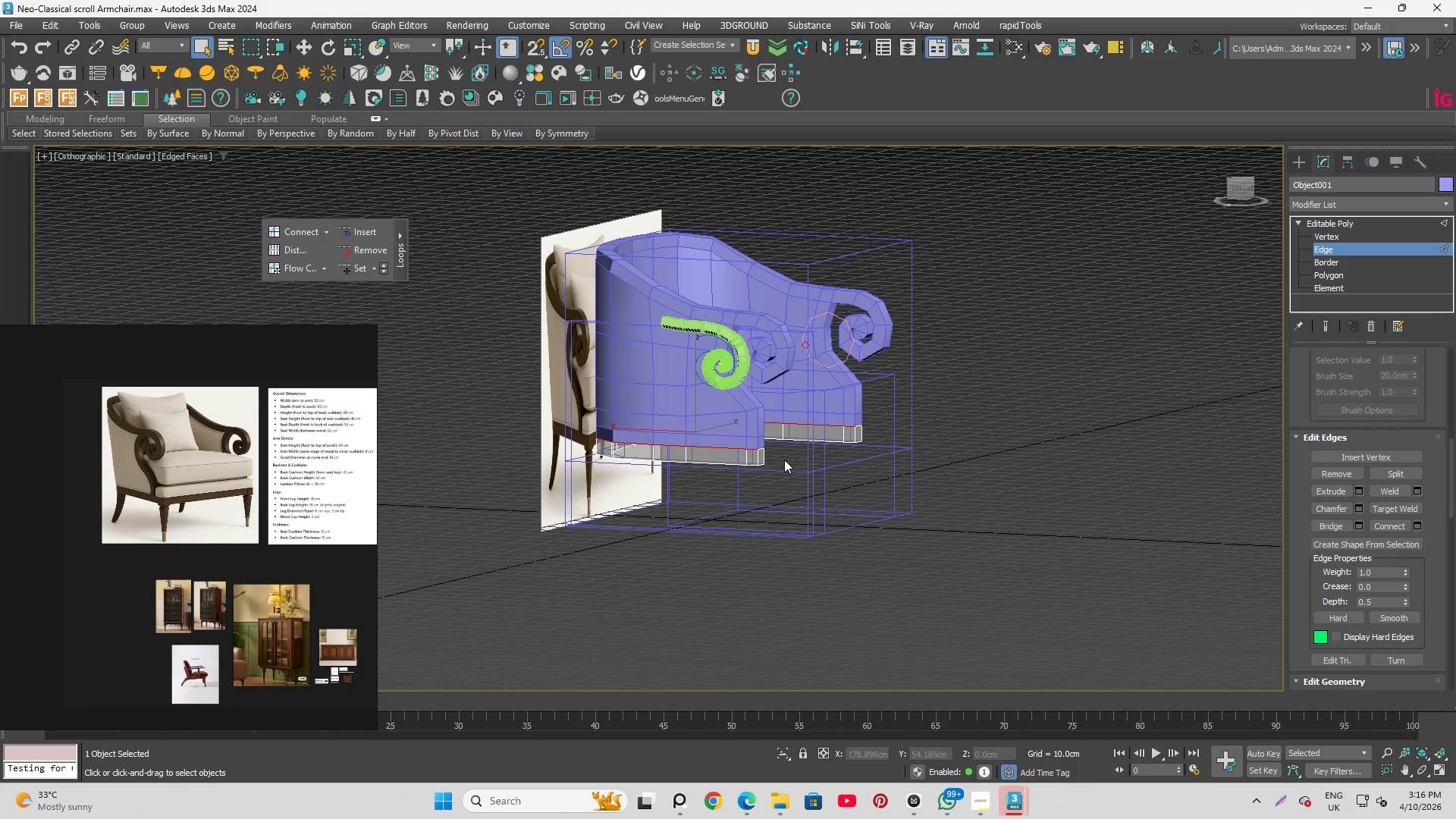 
scroll: coordinate [199, 496], scroll_direction: up, amount: 12.0
 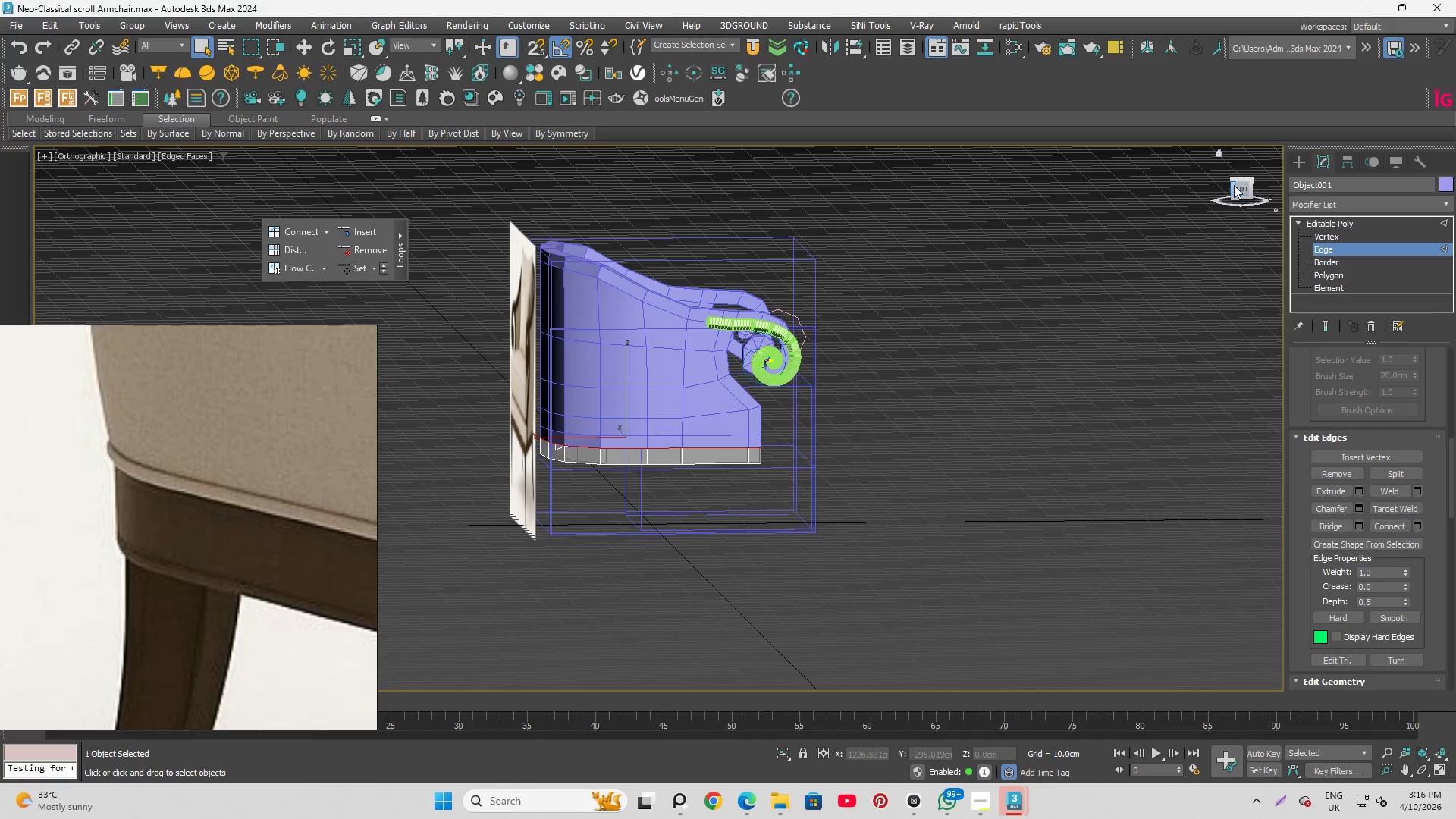 
left_click([1241, 186])
 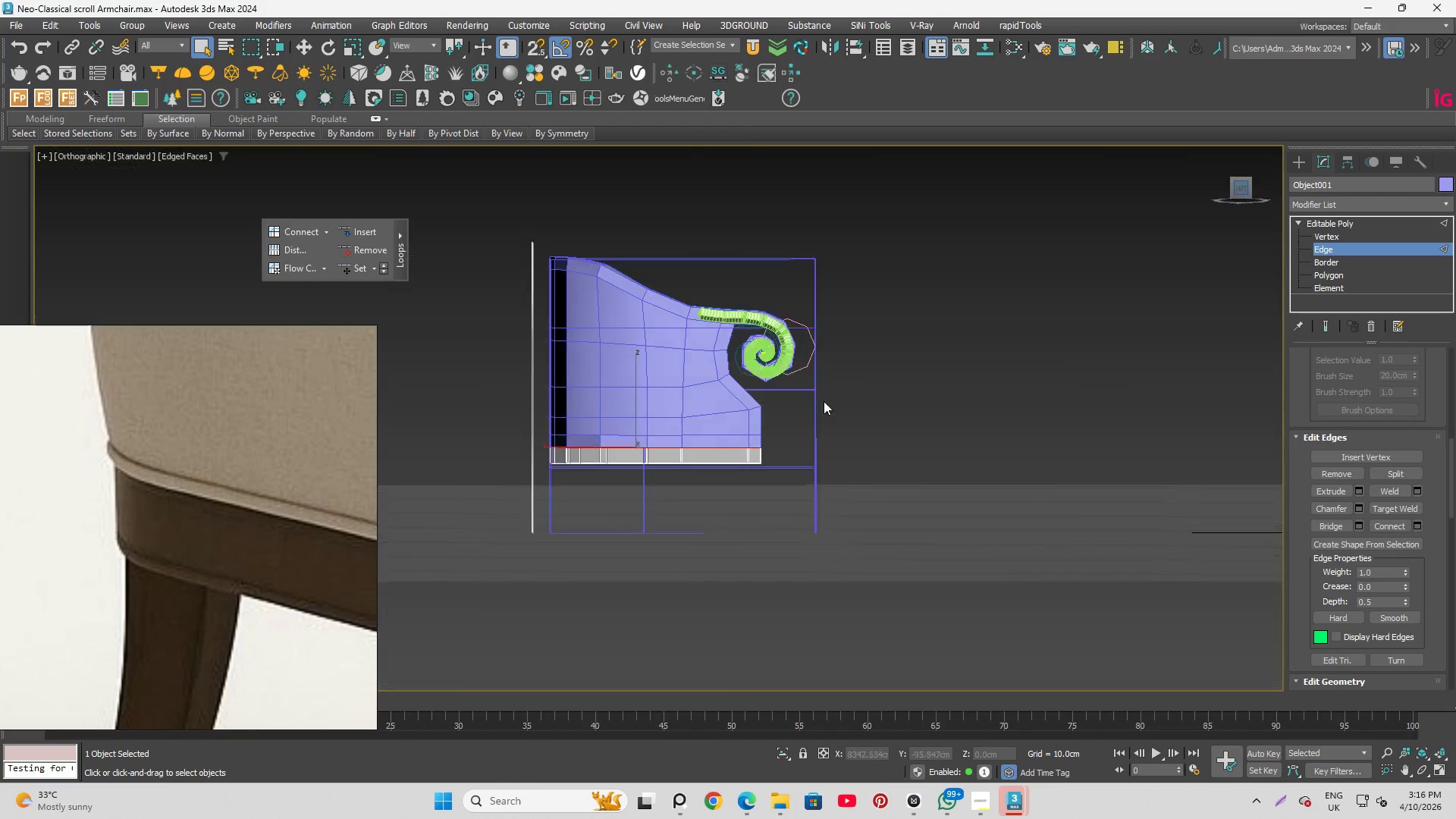 
scroll: coordinate [739, 461], scroll_direction: up, amount: 4.0
 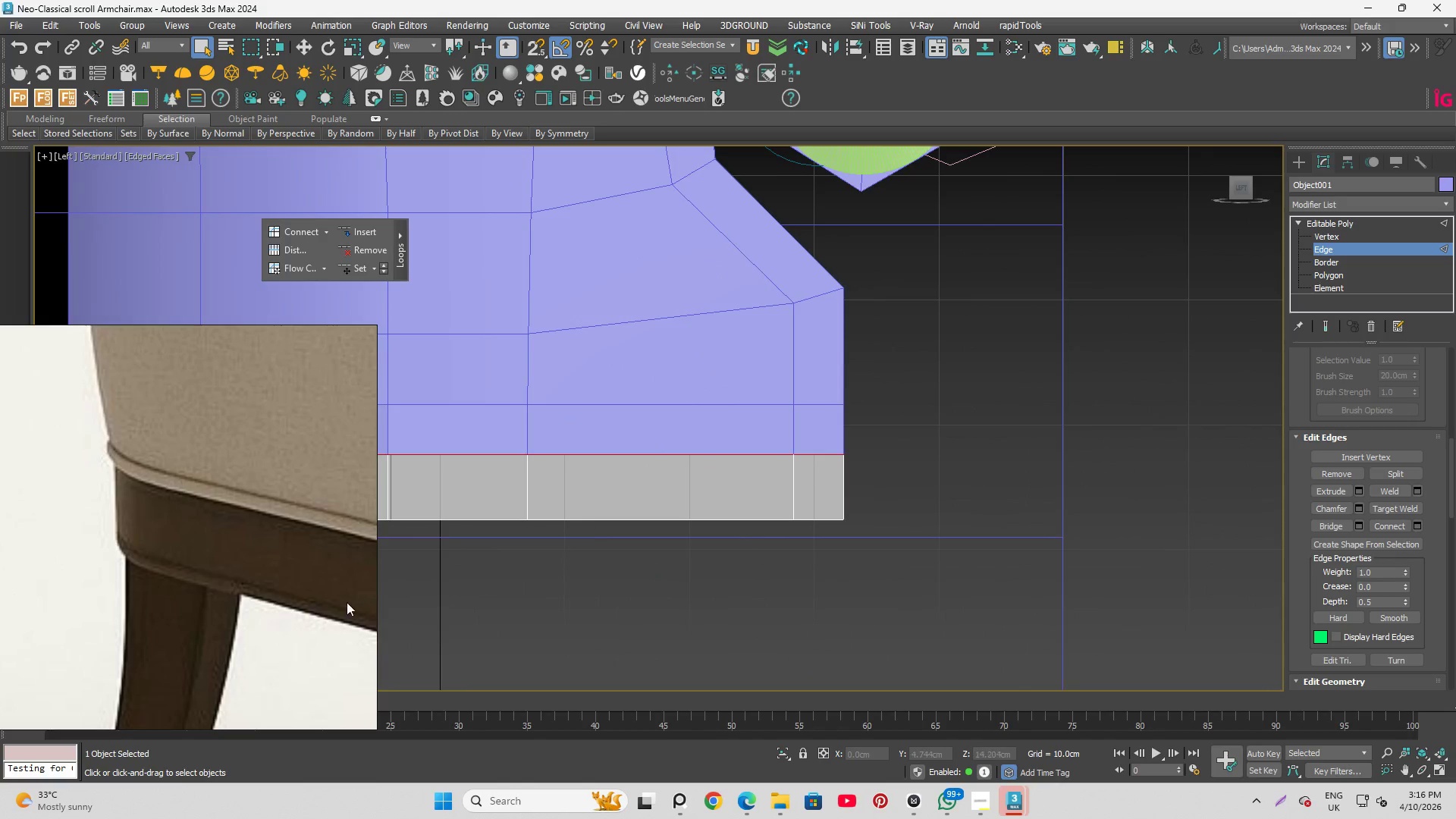 
scroll: coordinate [228, 559], scroll_direction: down, amount: 12.0
 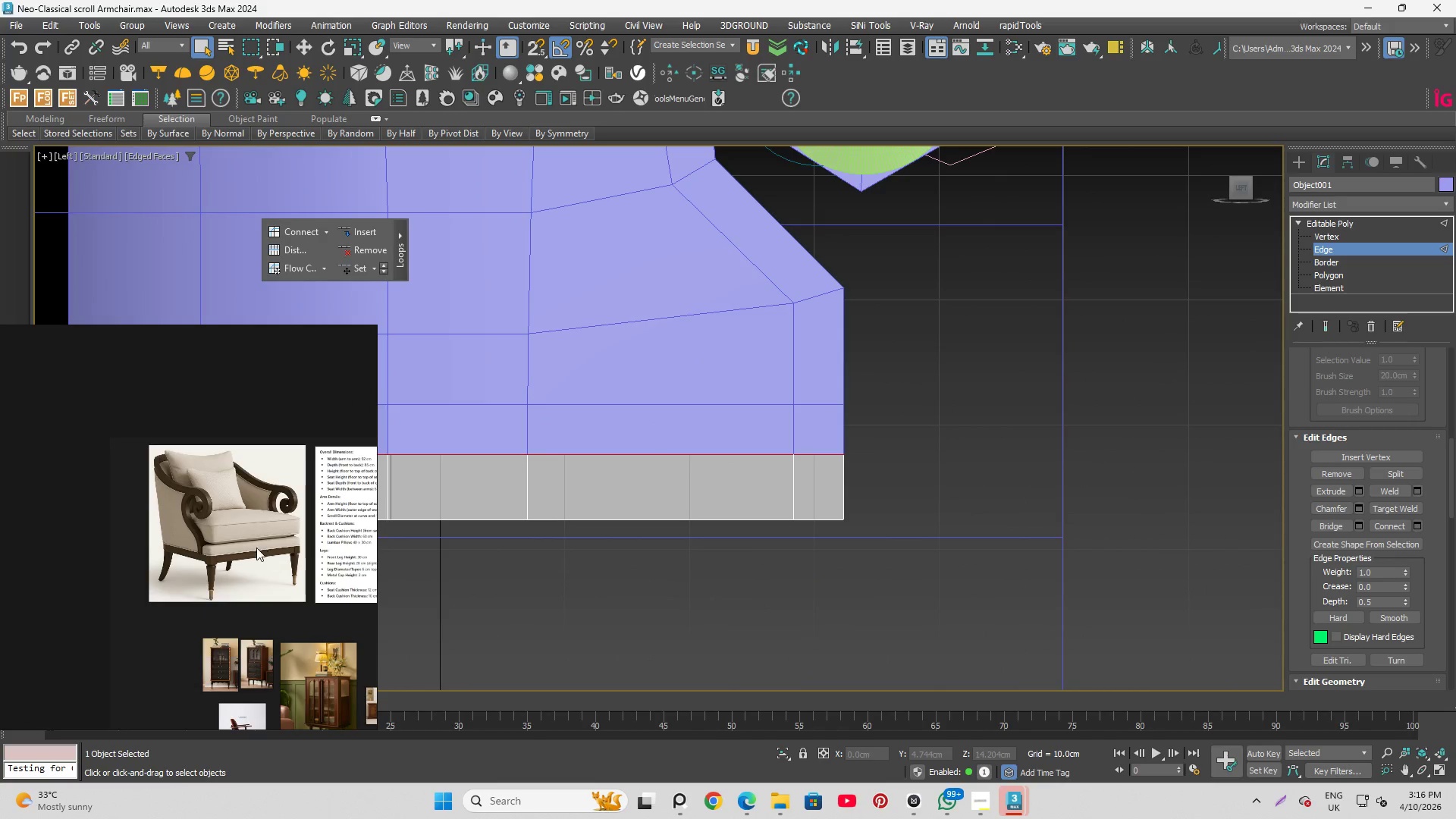 
scroll: coordinate [278, 555], scroll_direction: up, amount: 6.0
 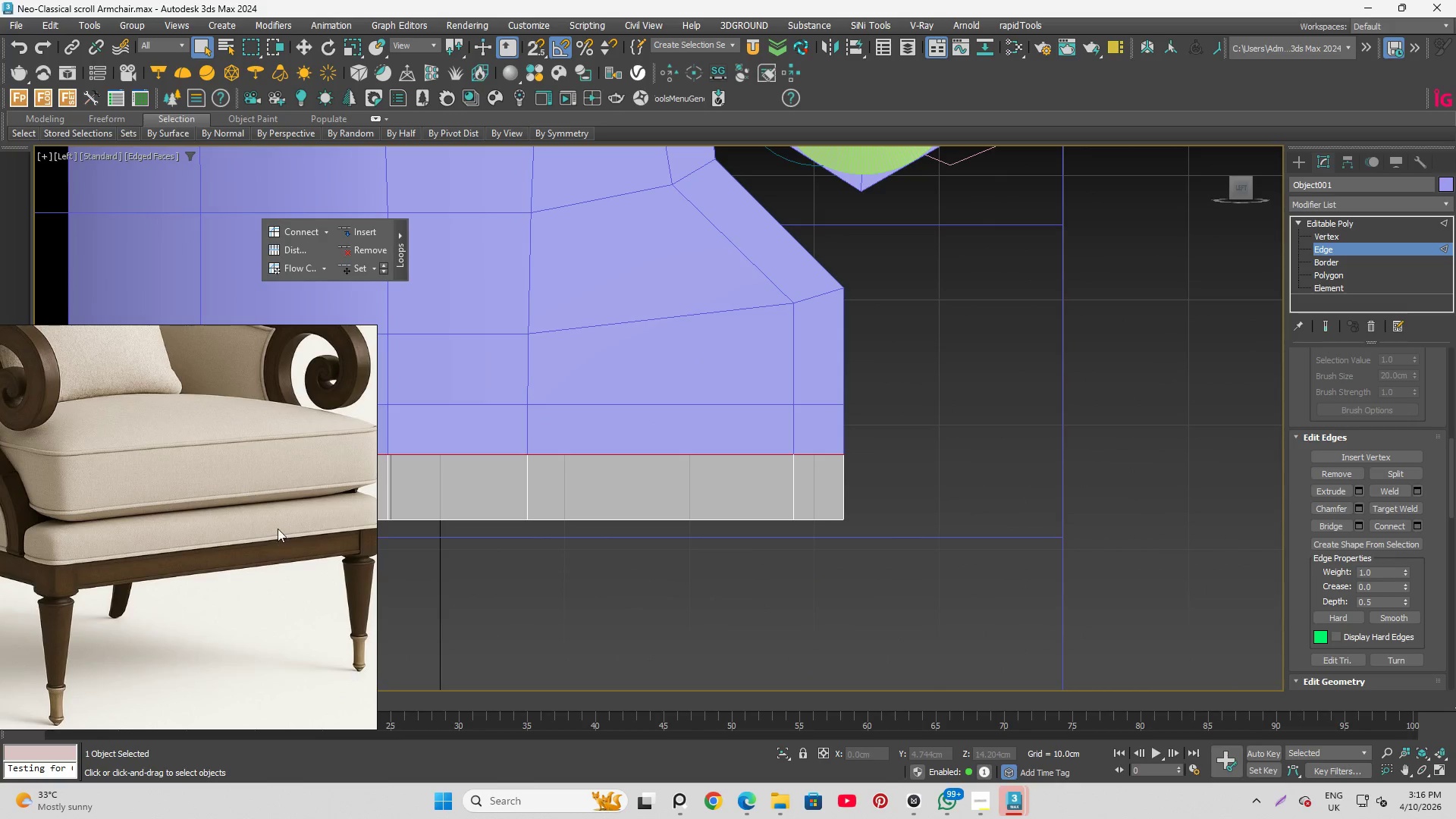 
hold_key(key=AltLeft, duration=0.59)
 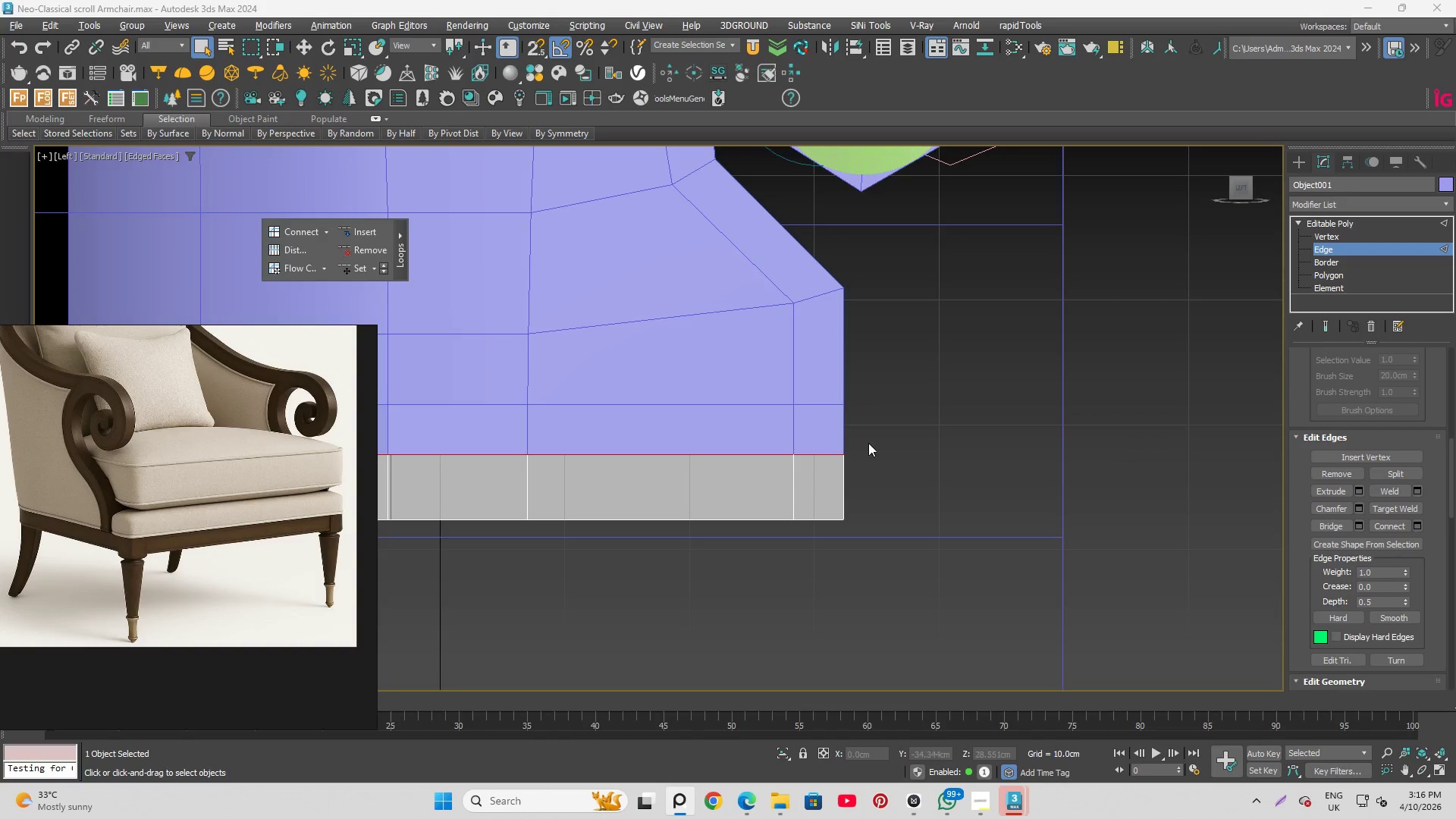 
scroll: coordinate [877, 447], scroll_direction: down, amount: 5.0
 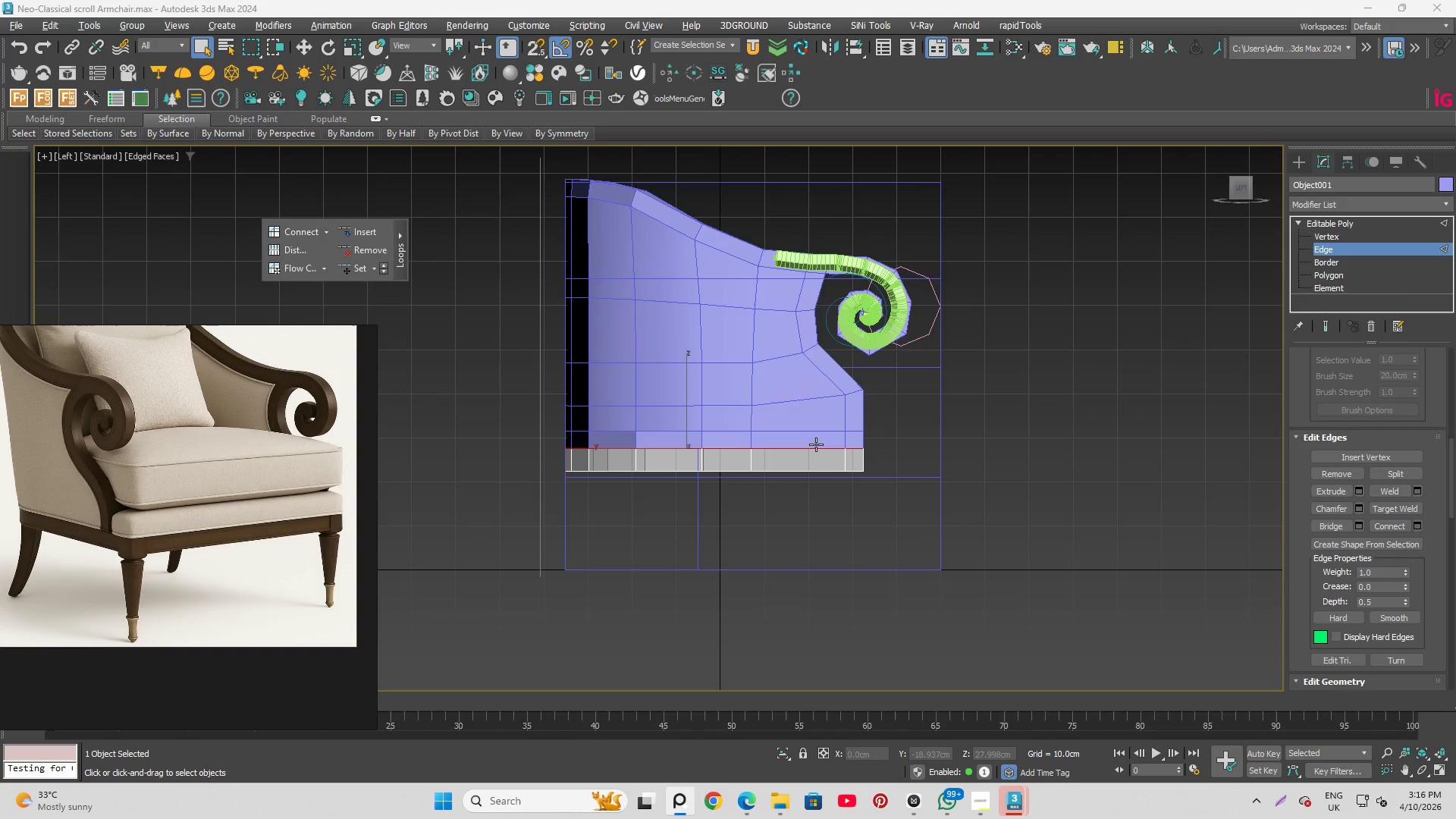 
hold_key(key=AltLeft, duration=1.5)
 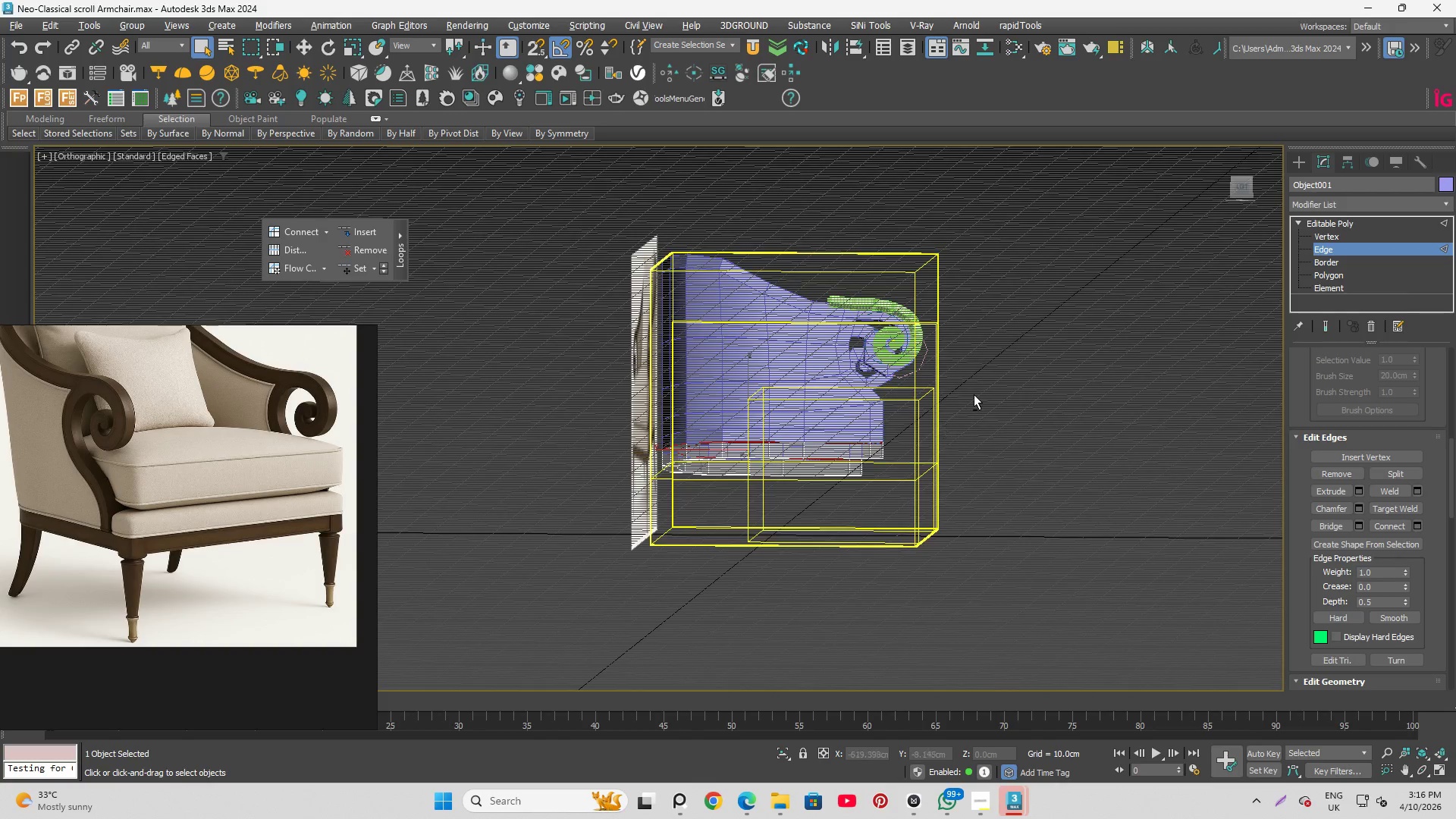 
scroll: coordinate [930, 428], scroll_direction: down, amount: 1.0
 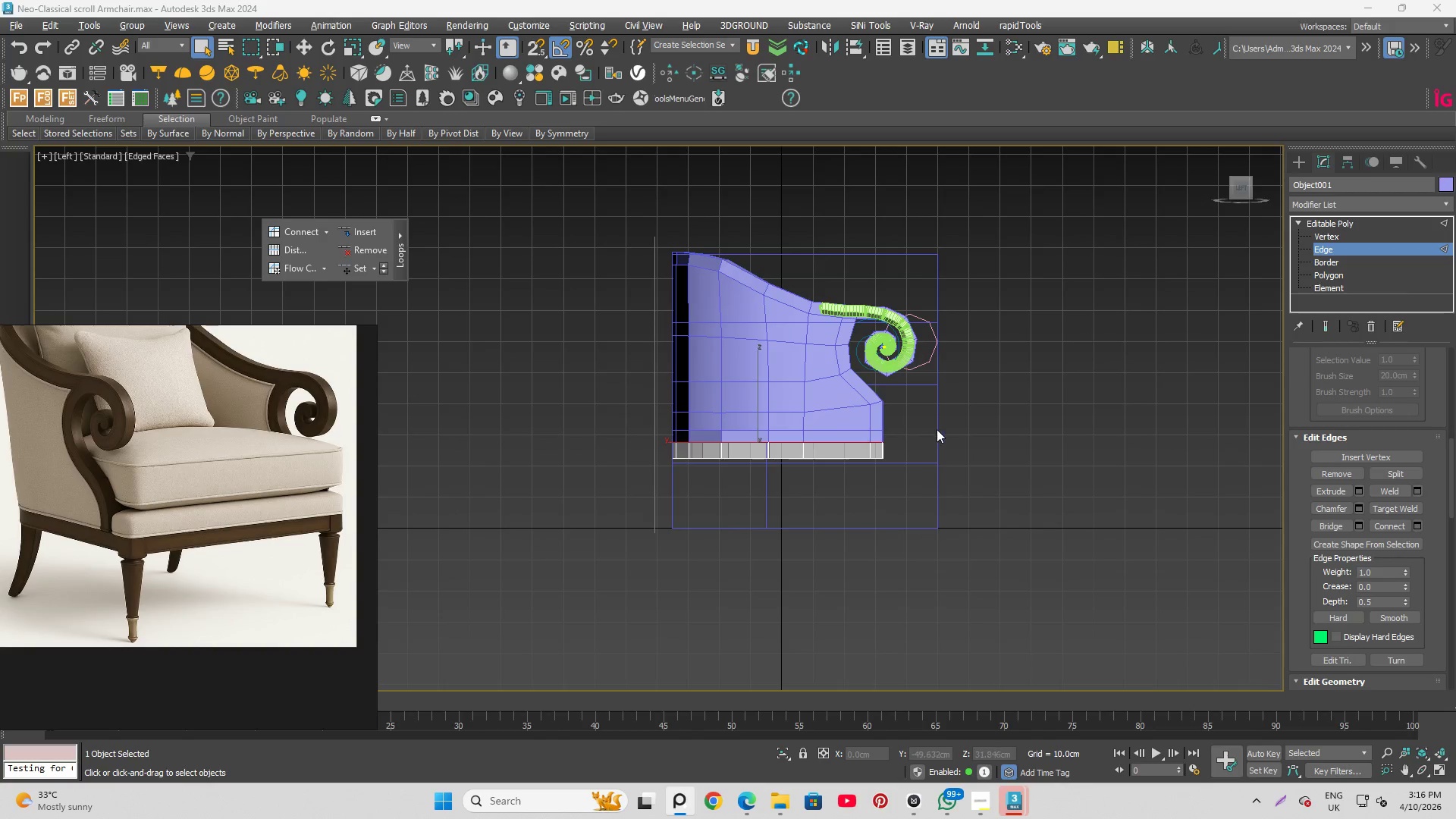 
hold_key(key=AltLeft, duration=0.67)
 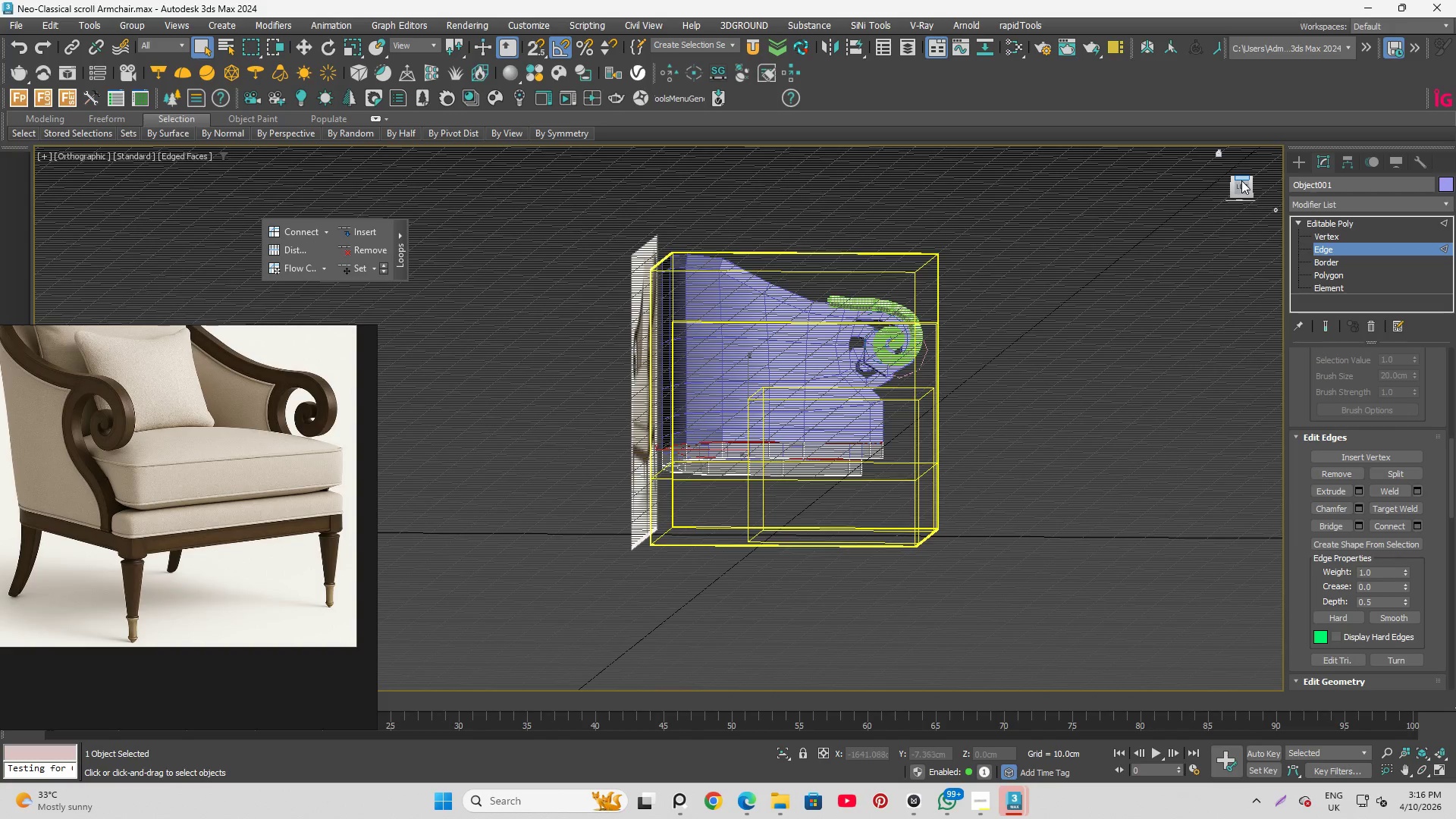 
left_click([1241, 183])
 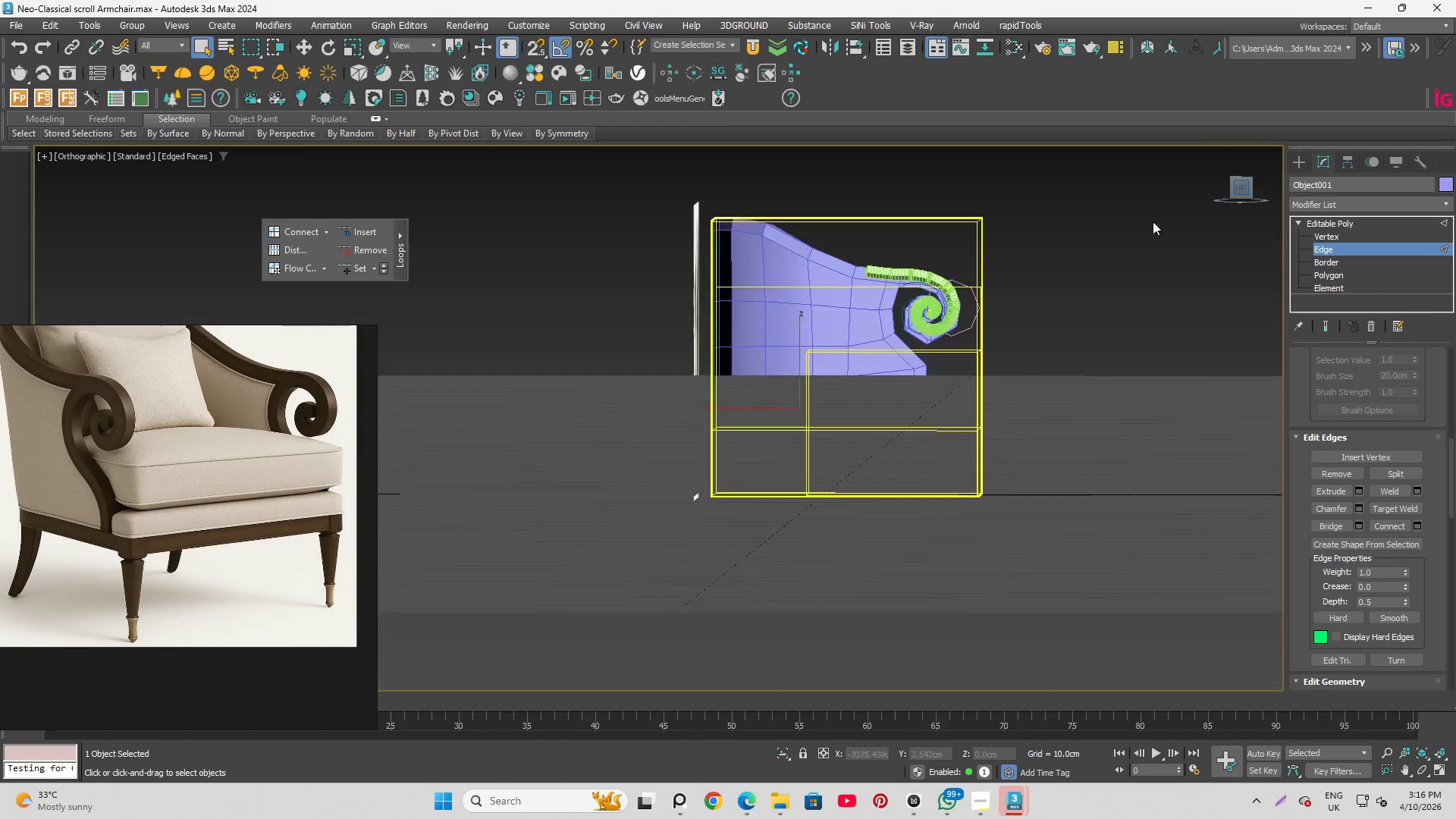 
hold_key(key=AltLeft, duration=1.5)
 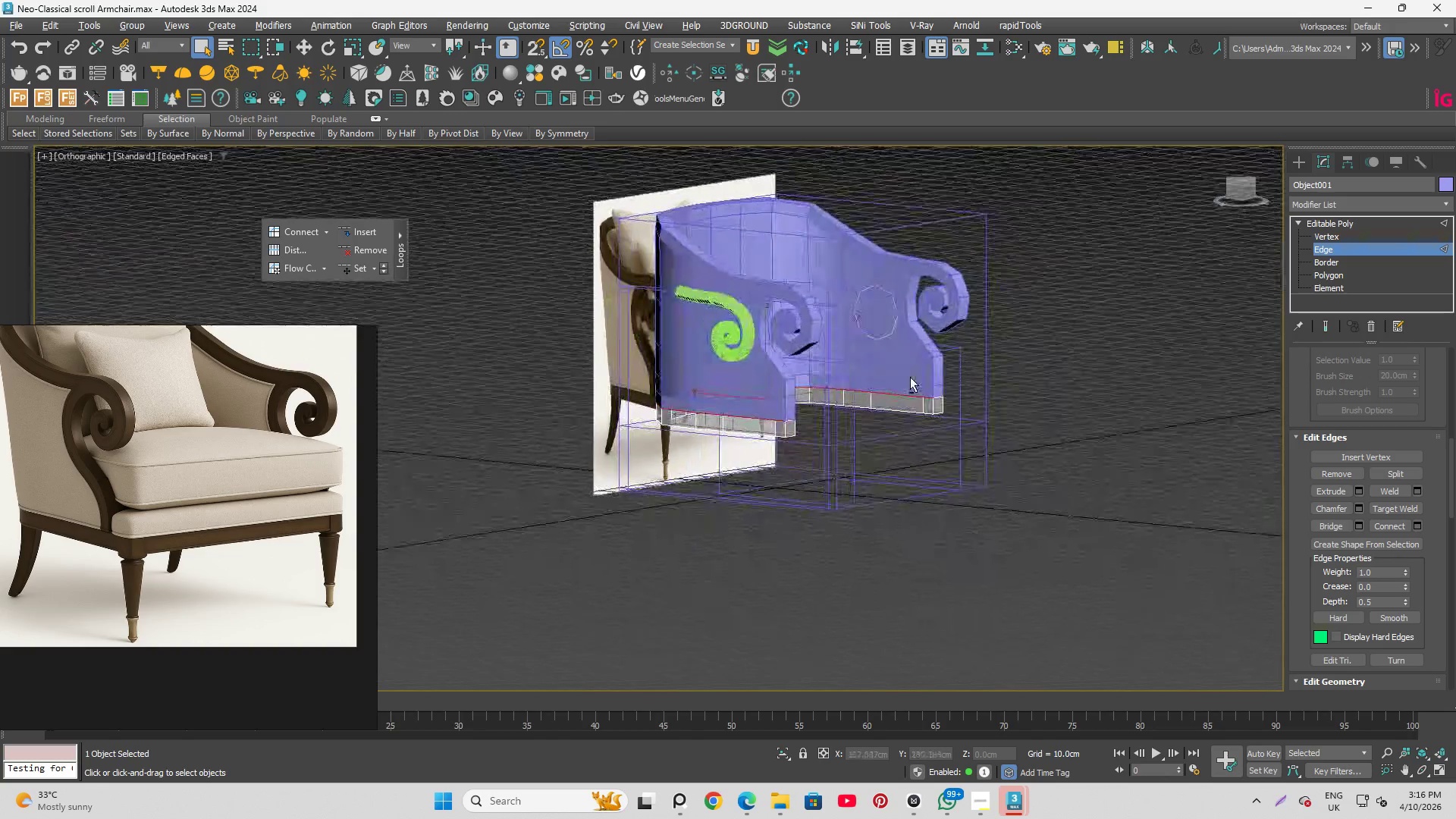 
hold_key(key=AltLeft, duration=1.5)
 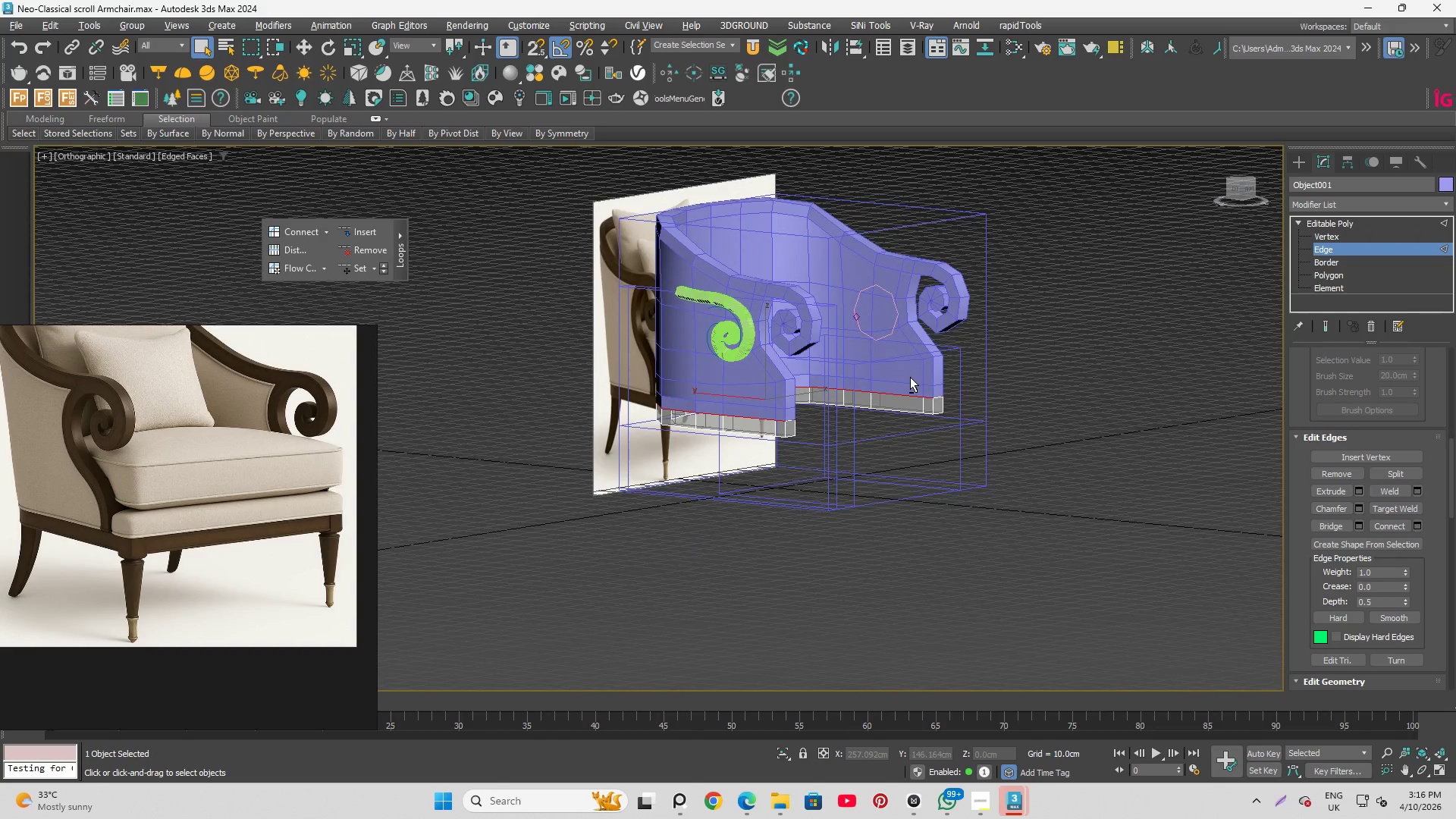 
key(Alt+AltLeft)
 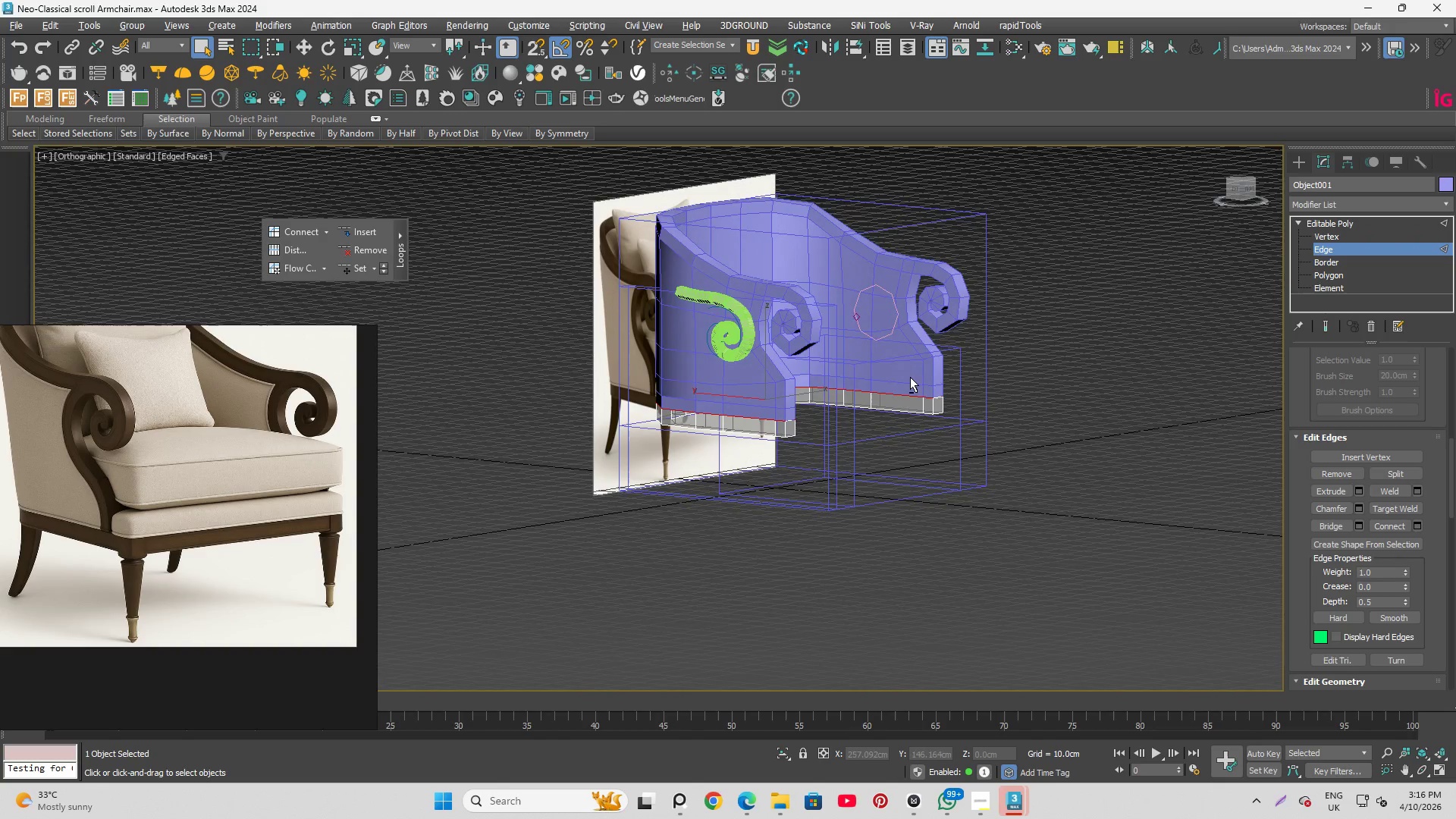 
key(Alt+AltLeft)
 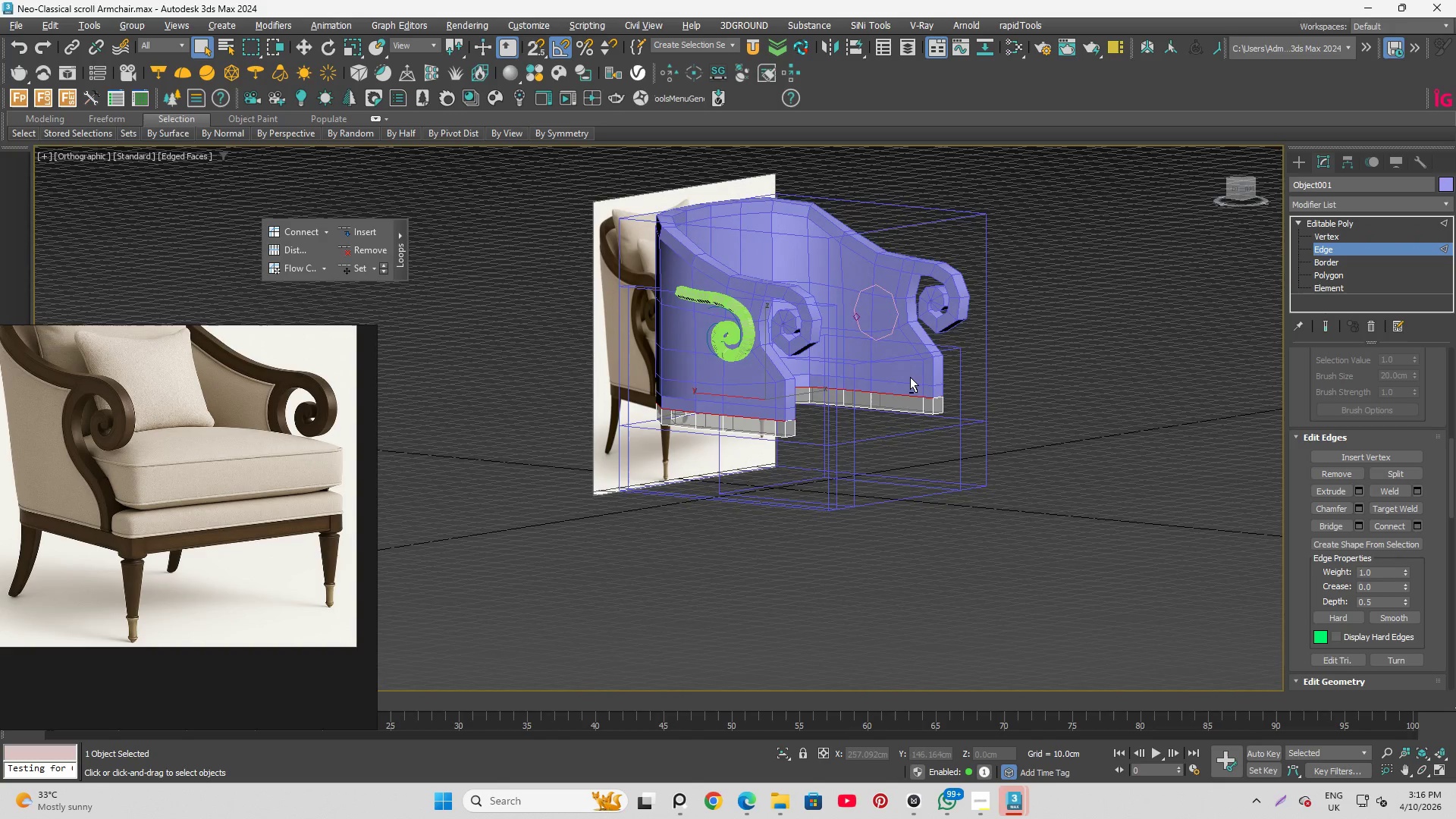 
key(Alt+AltLeft)
 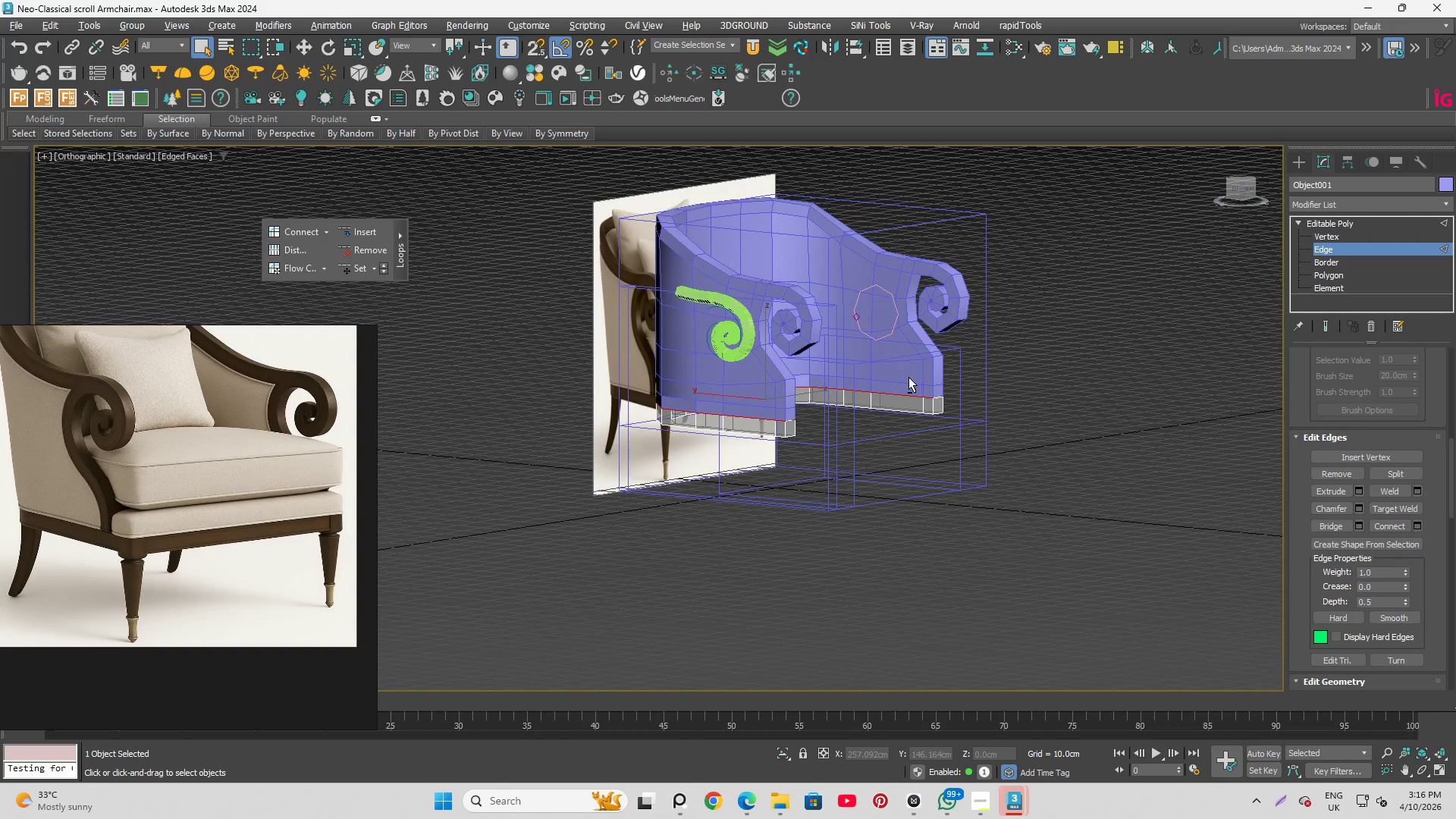 
key(Alt+AltLeft)
 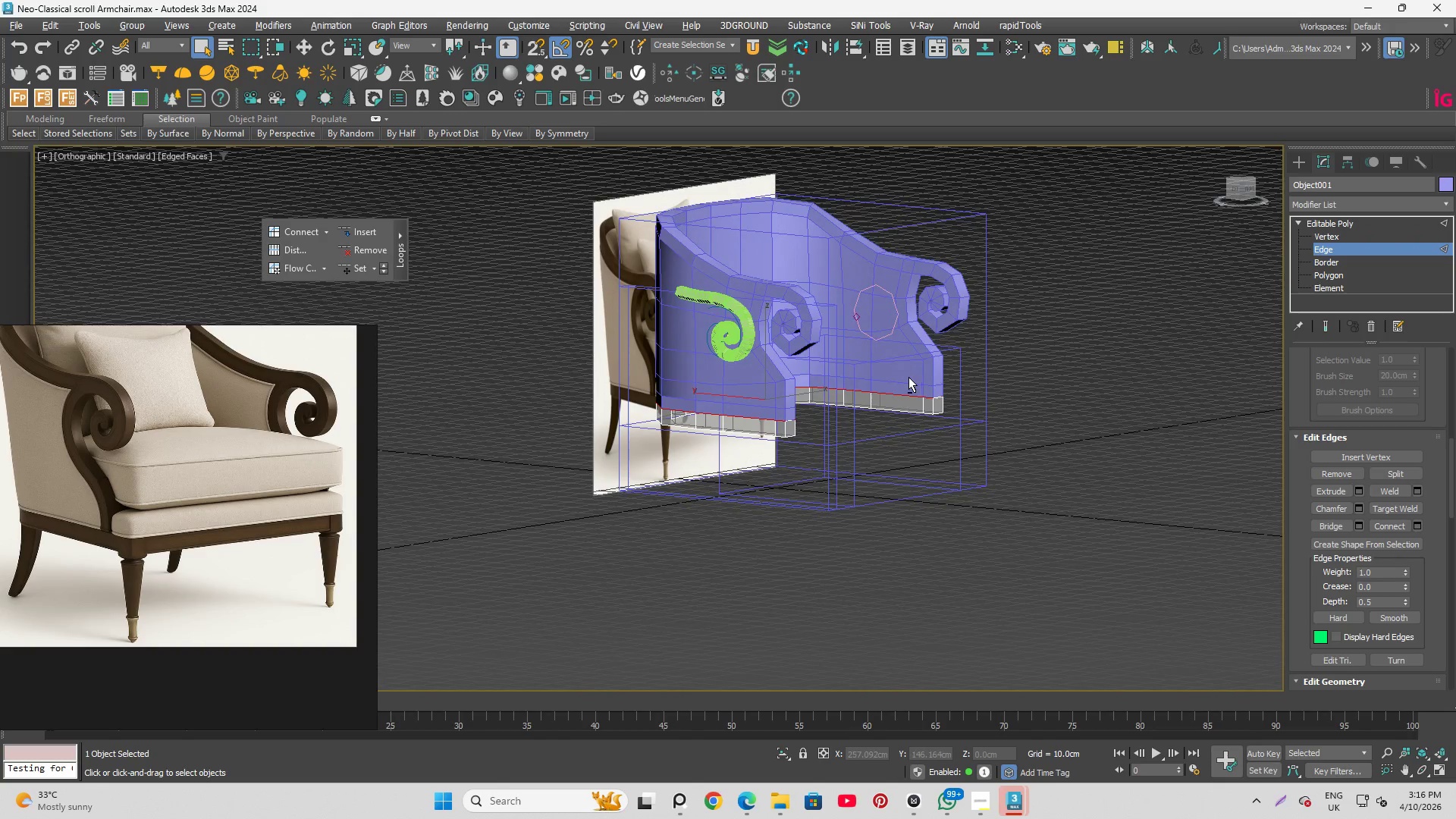 
hold_key(key=AltLeft, duration=4.39)
left_click([86, 162])
 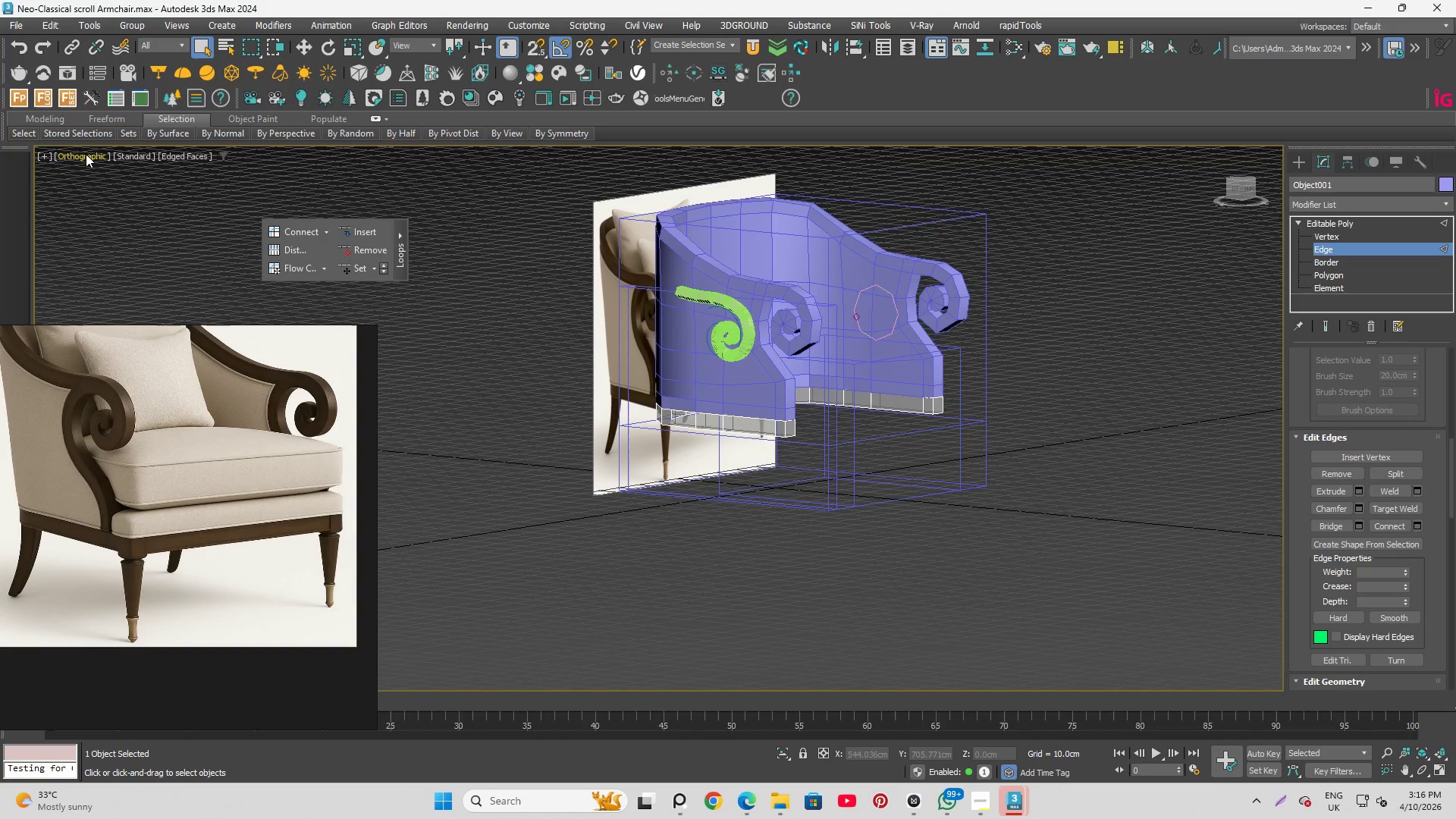 
left_click([86, 154])
 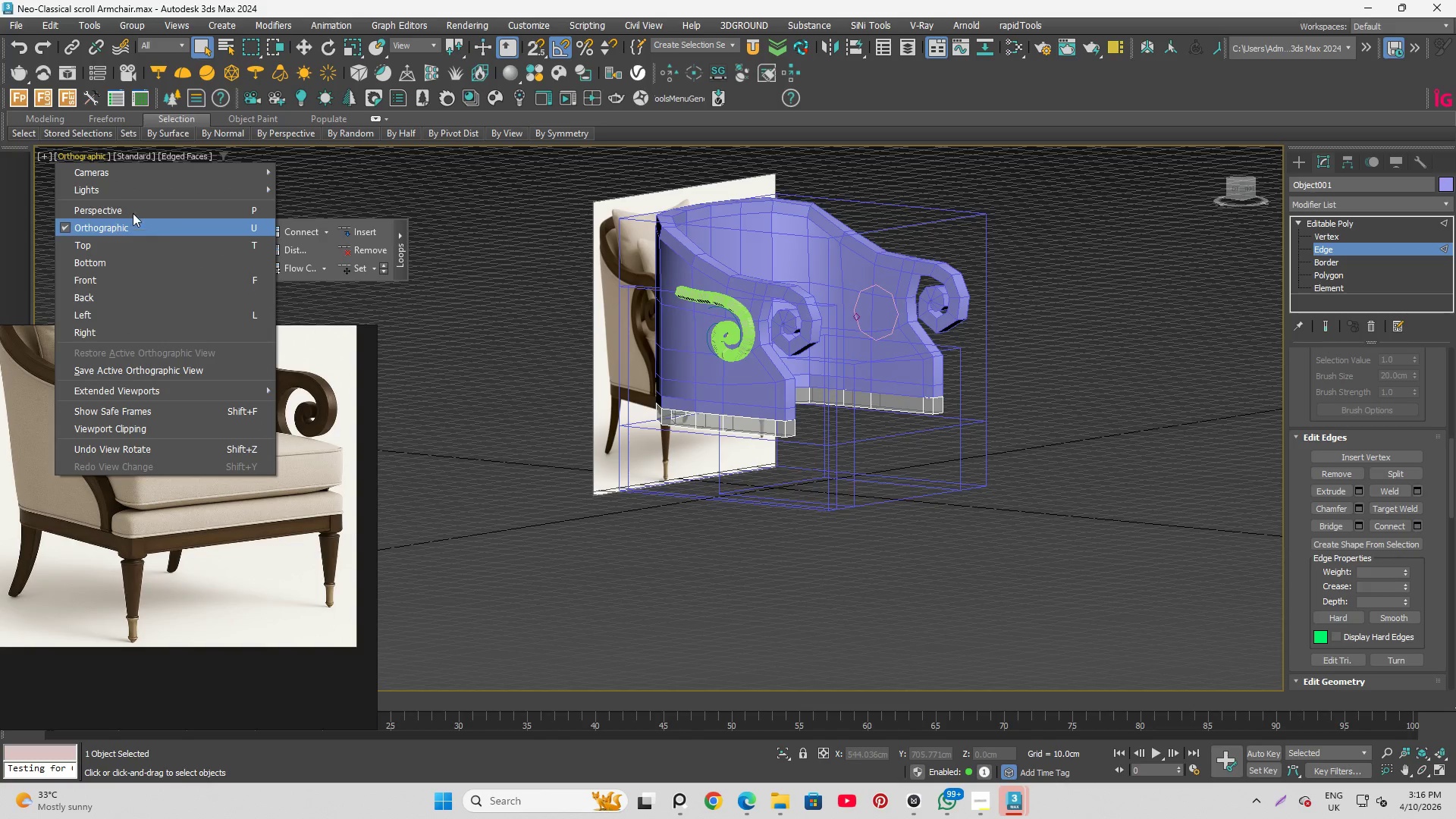 
left_click([133, 211])
 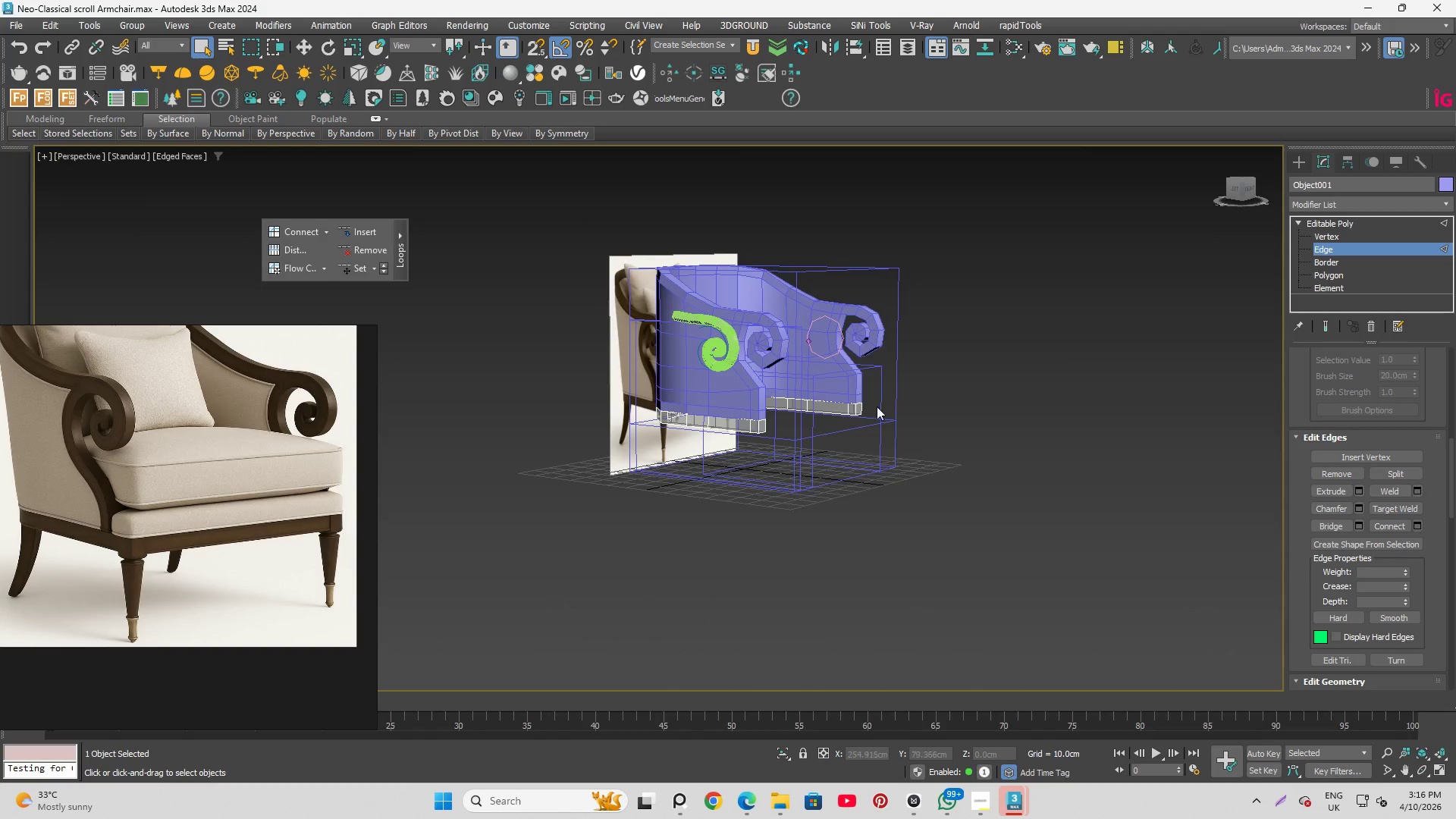 
hold_key(key=AltLeft, duration=1.5)
 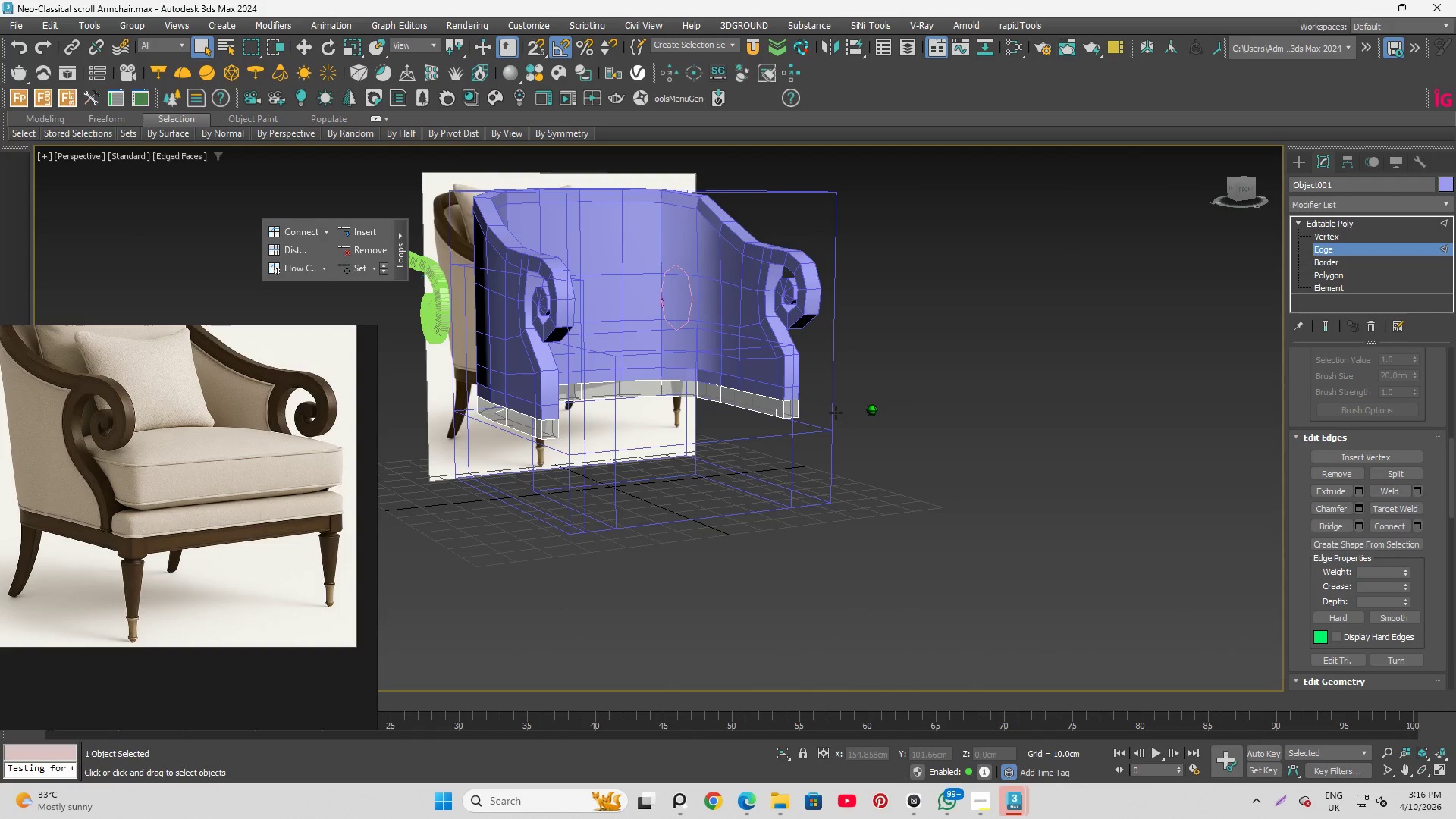 
scroll: coordinate [872, 410], scroll_direction: up, amount: 1.0
 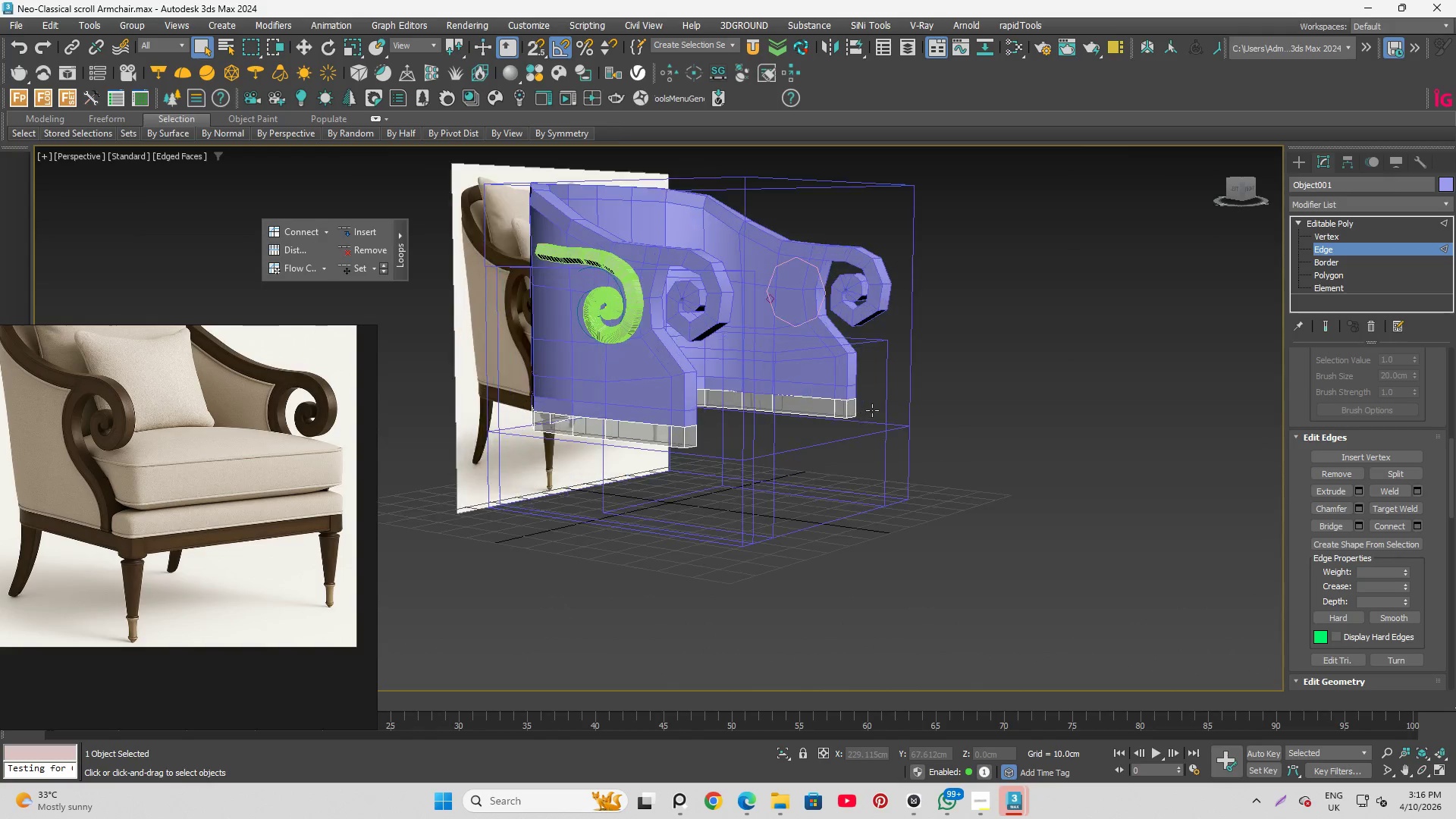 
hold_key(key=AltLeft, duration=1.52)
 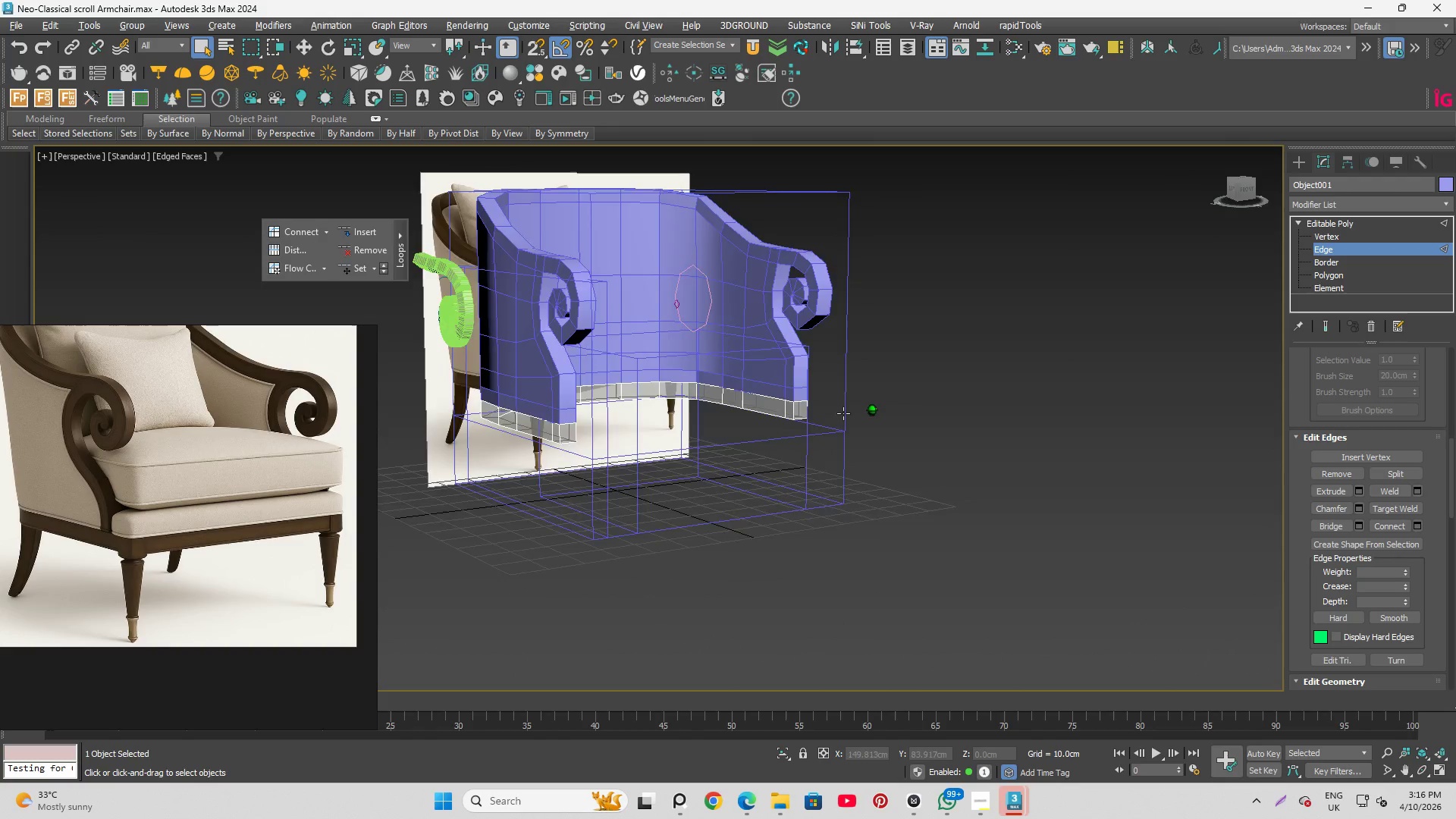 
hold_key(key=AltLeft, duration=1.52)
 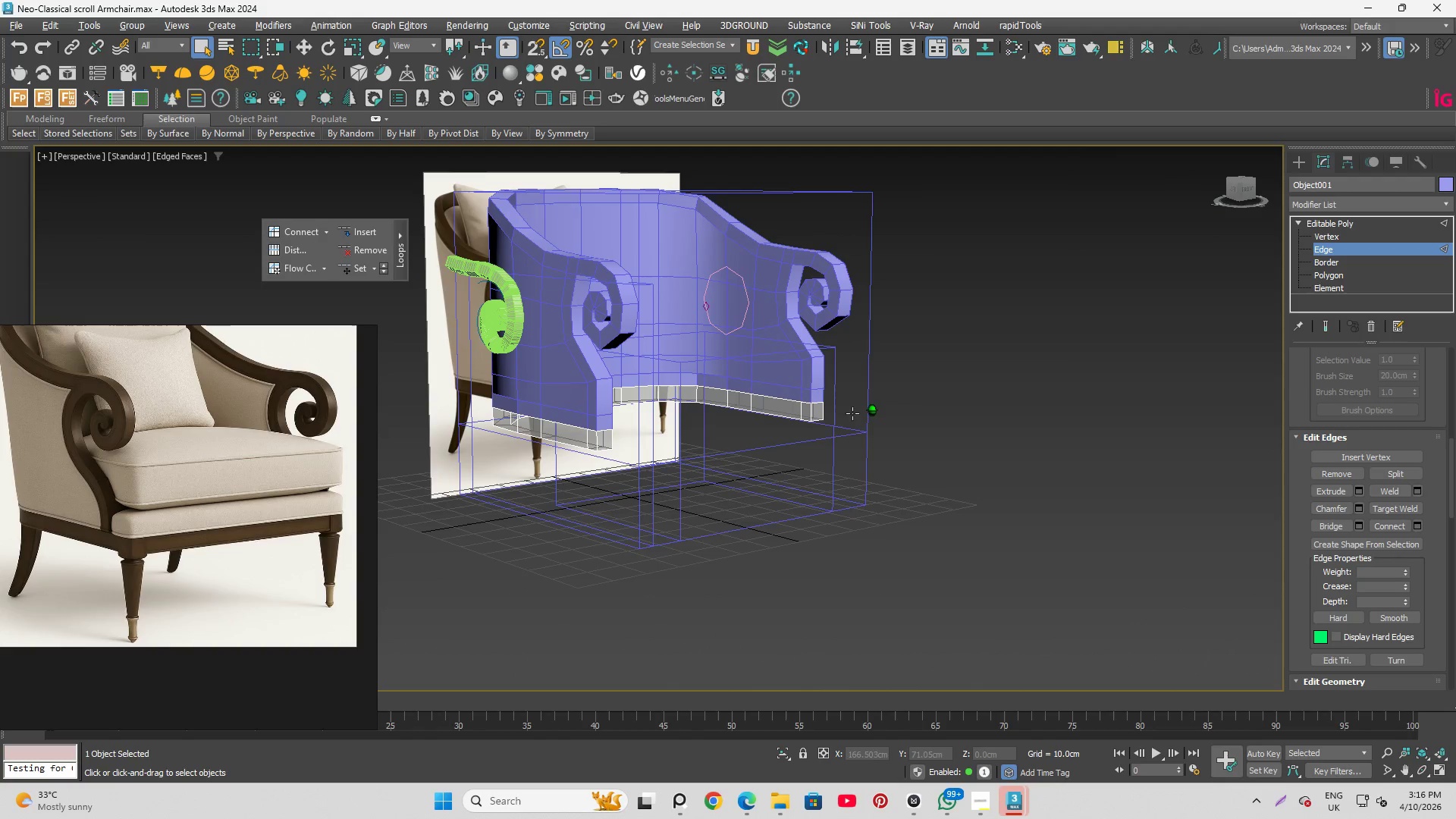 
key(Alt+AltLeft)
 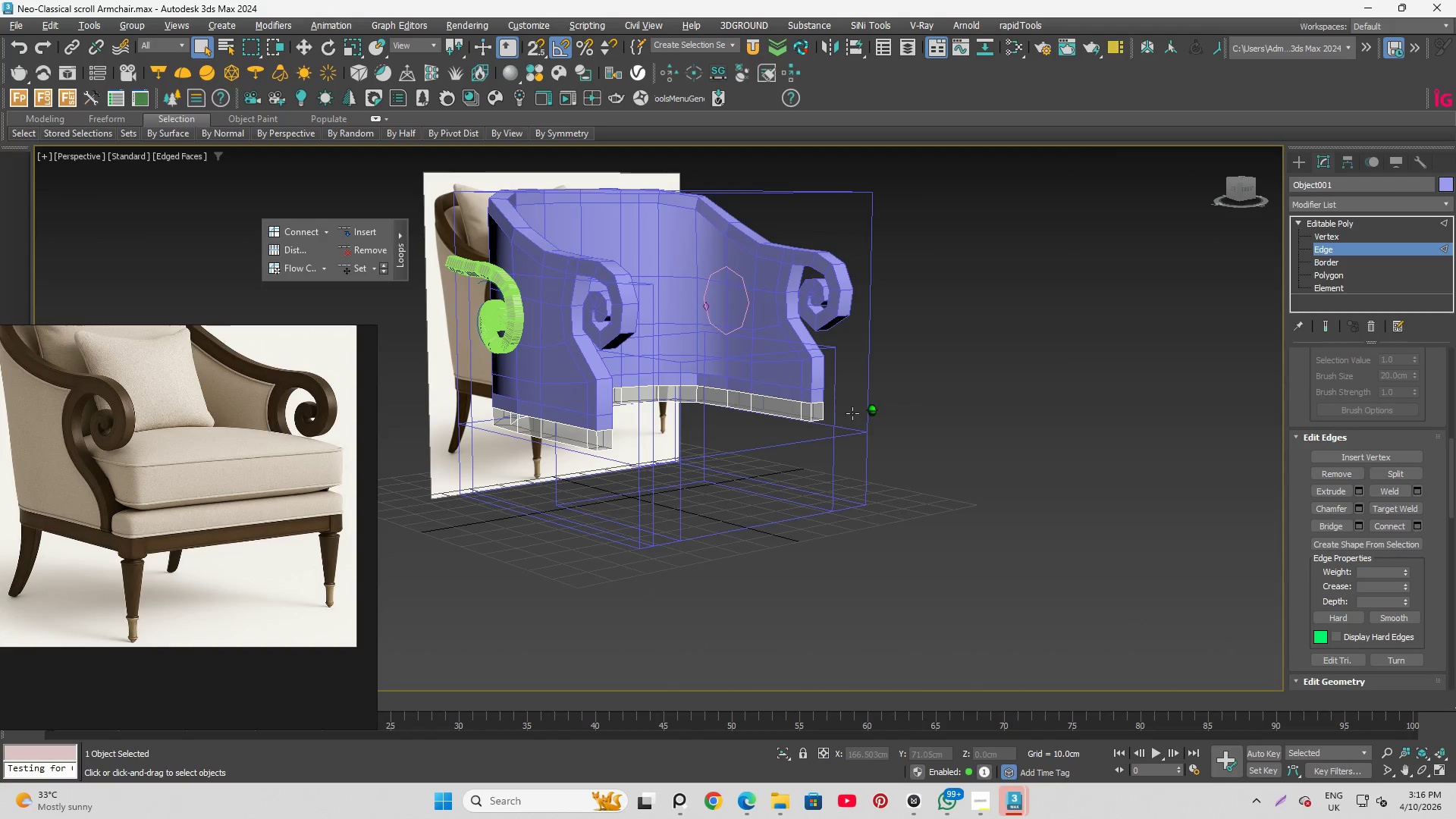 
key(Alt+AltLeft)
 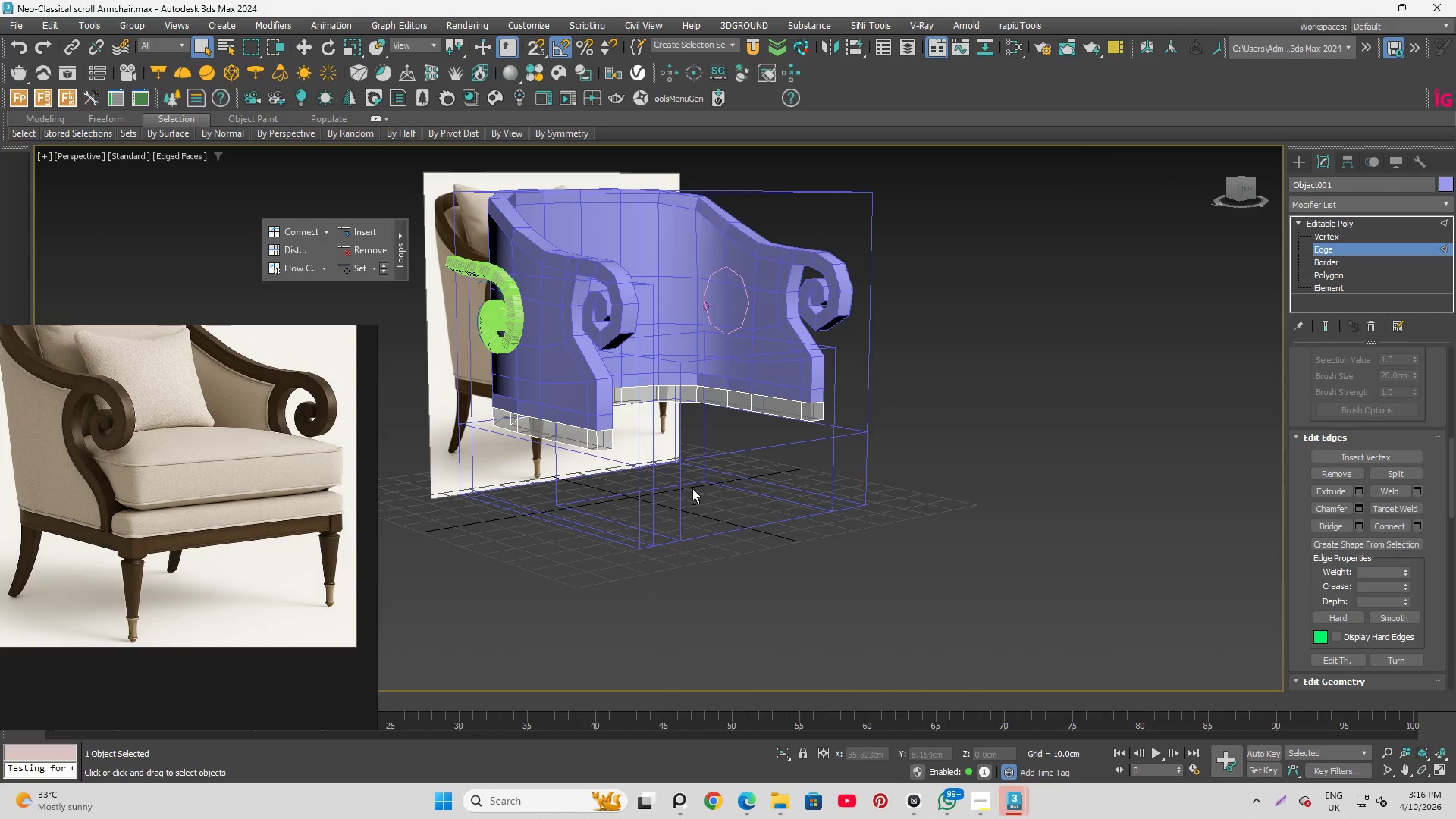 
key(Alt+AltLeft)
 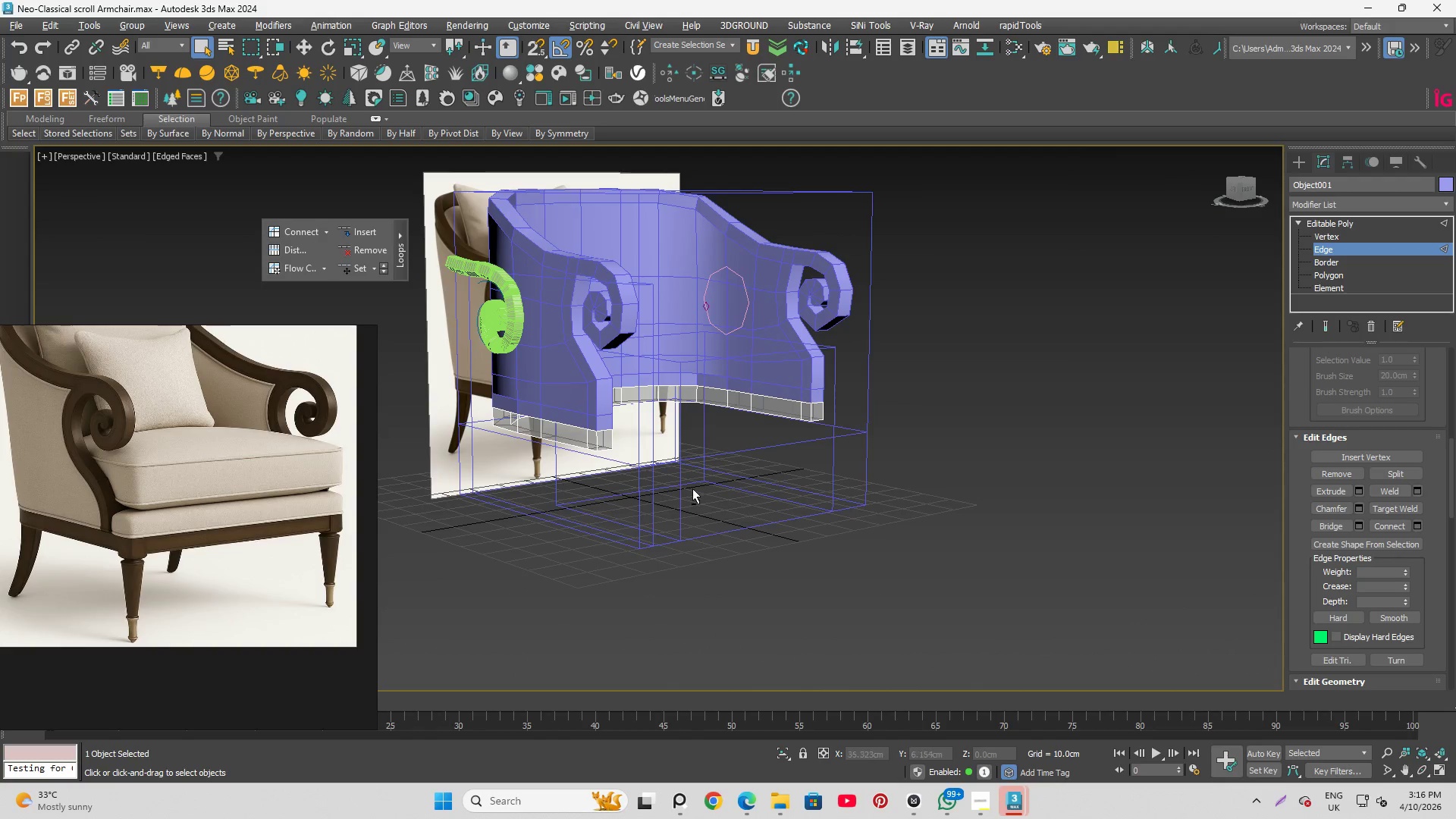 
key(Alt+AltLeft)
 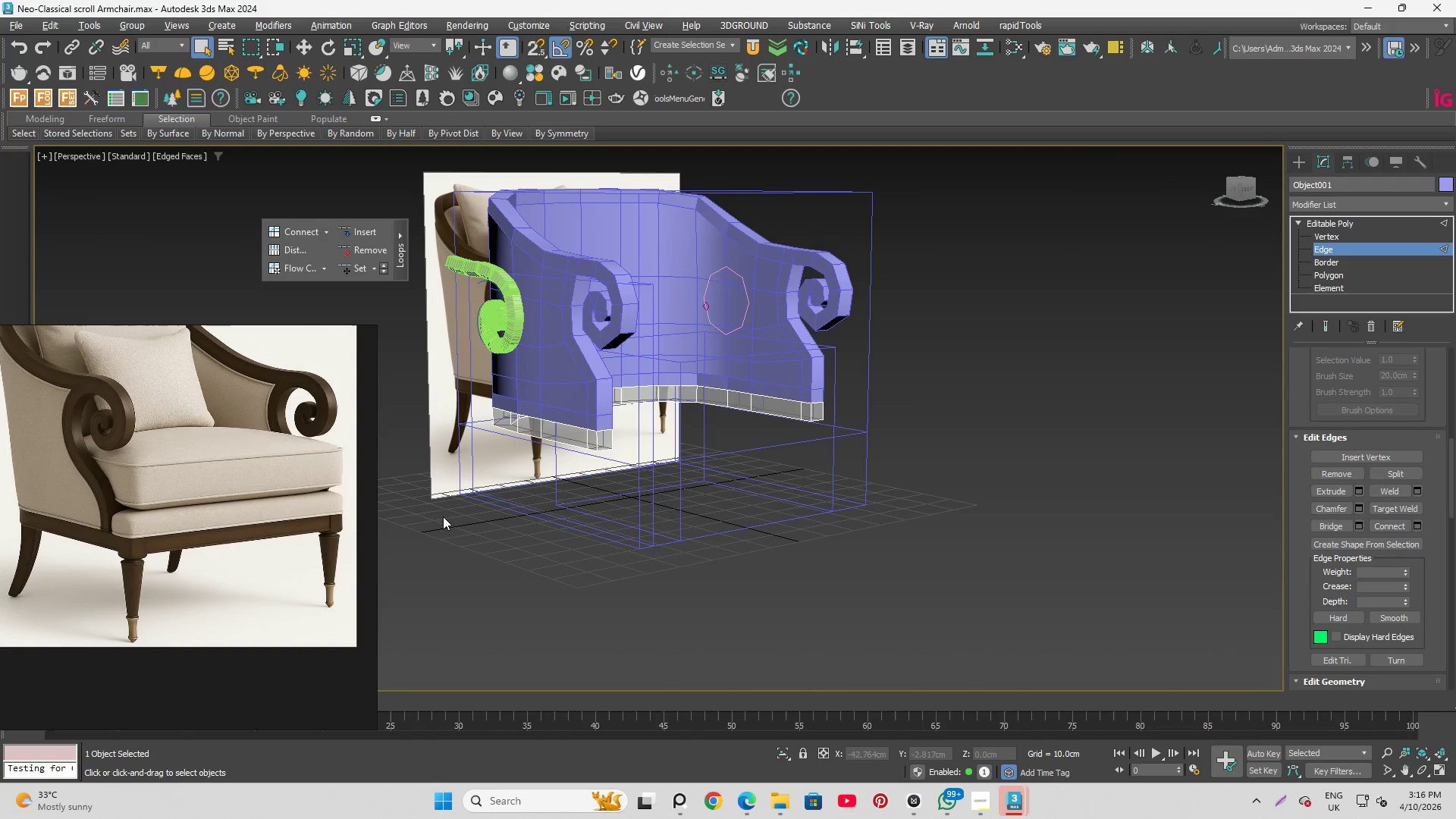 
key(Alt+AltLeft)
 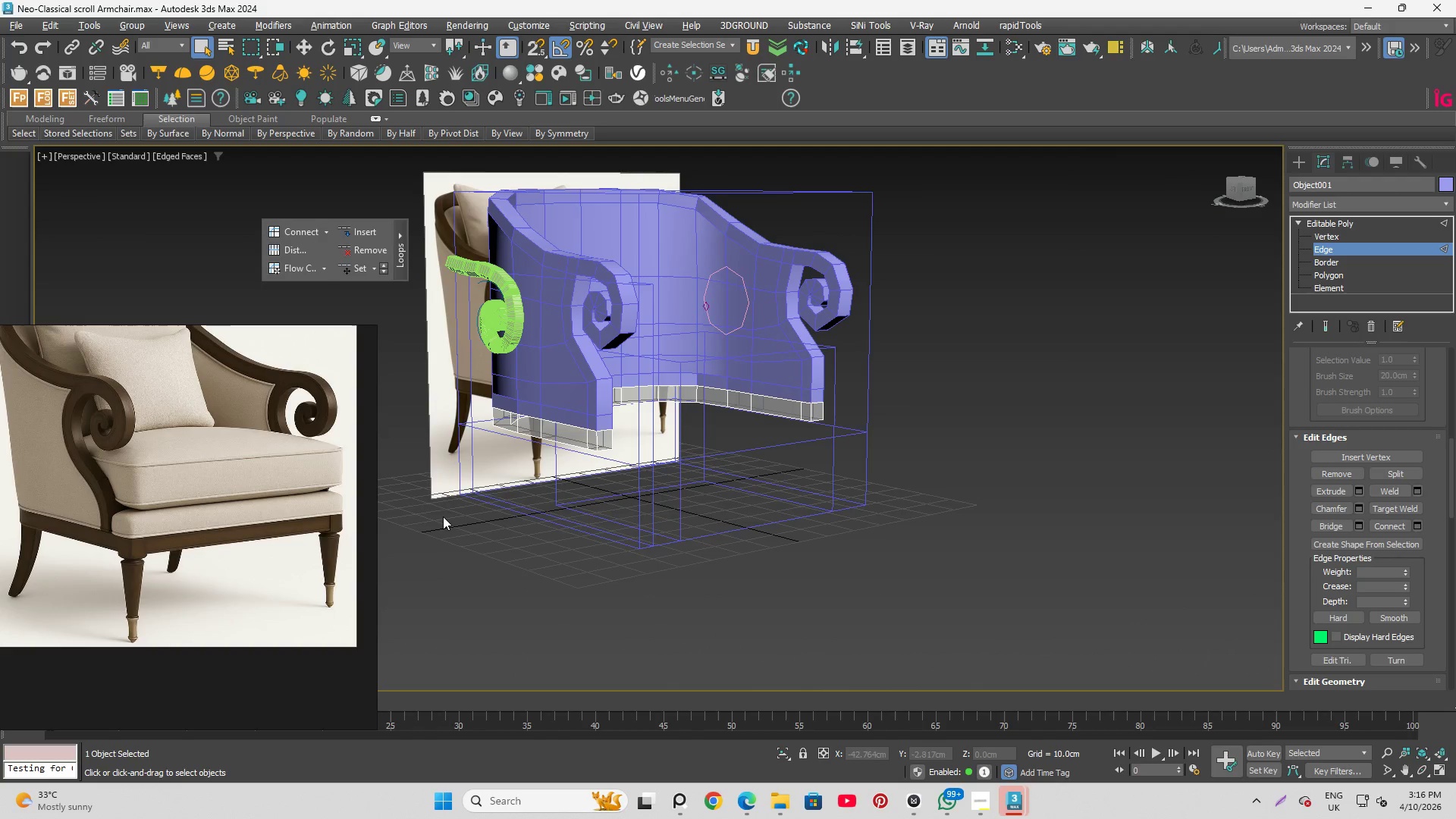 
key(Alt+AltLeft)
 